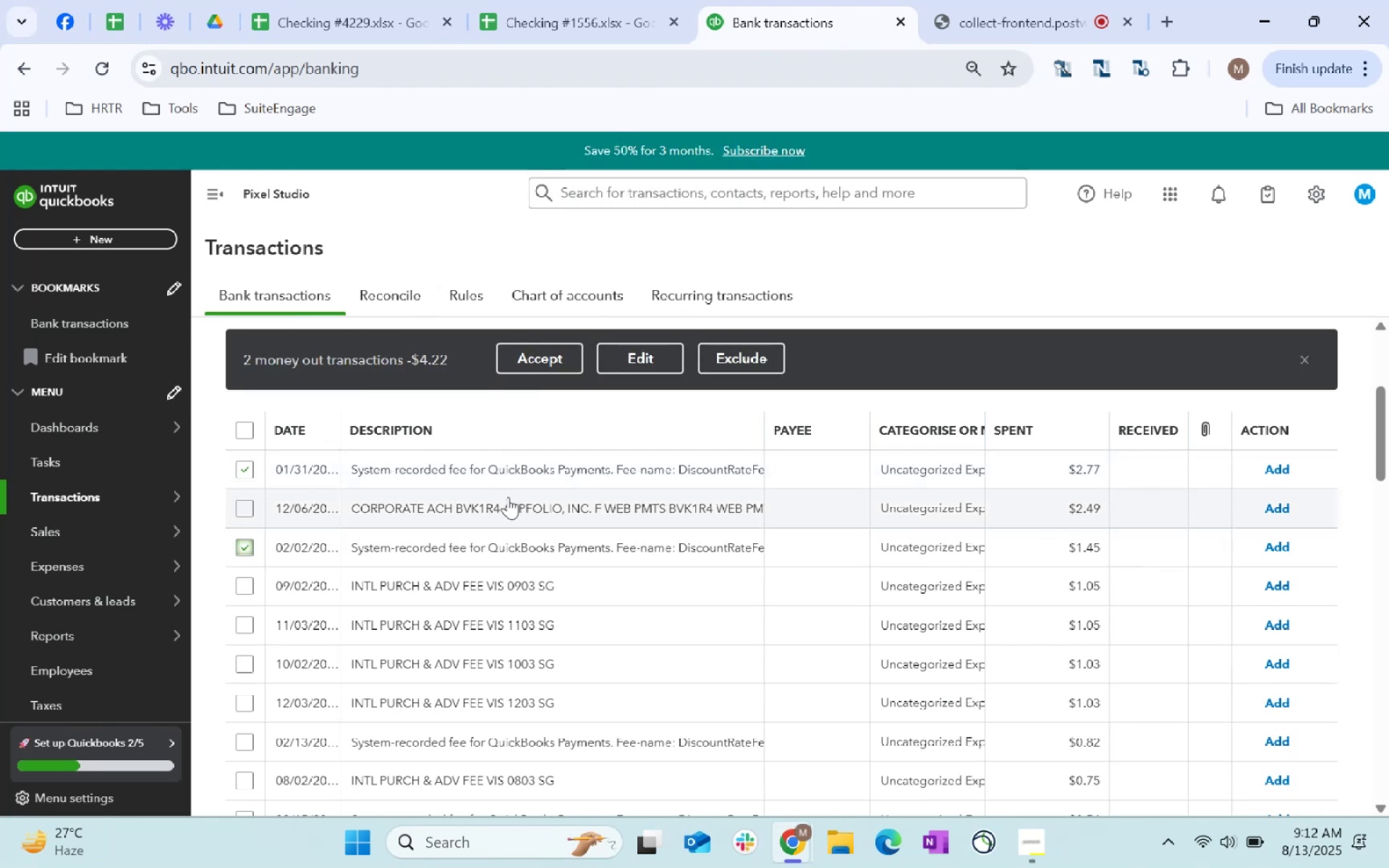 
scroll: coordinate [509, 497], scroll_direction: down, amount: 1.0
 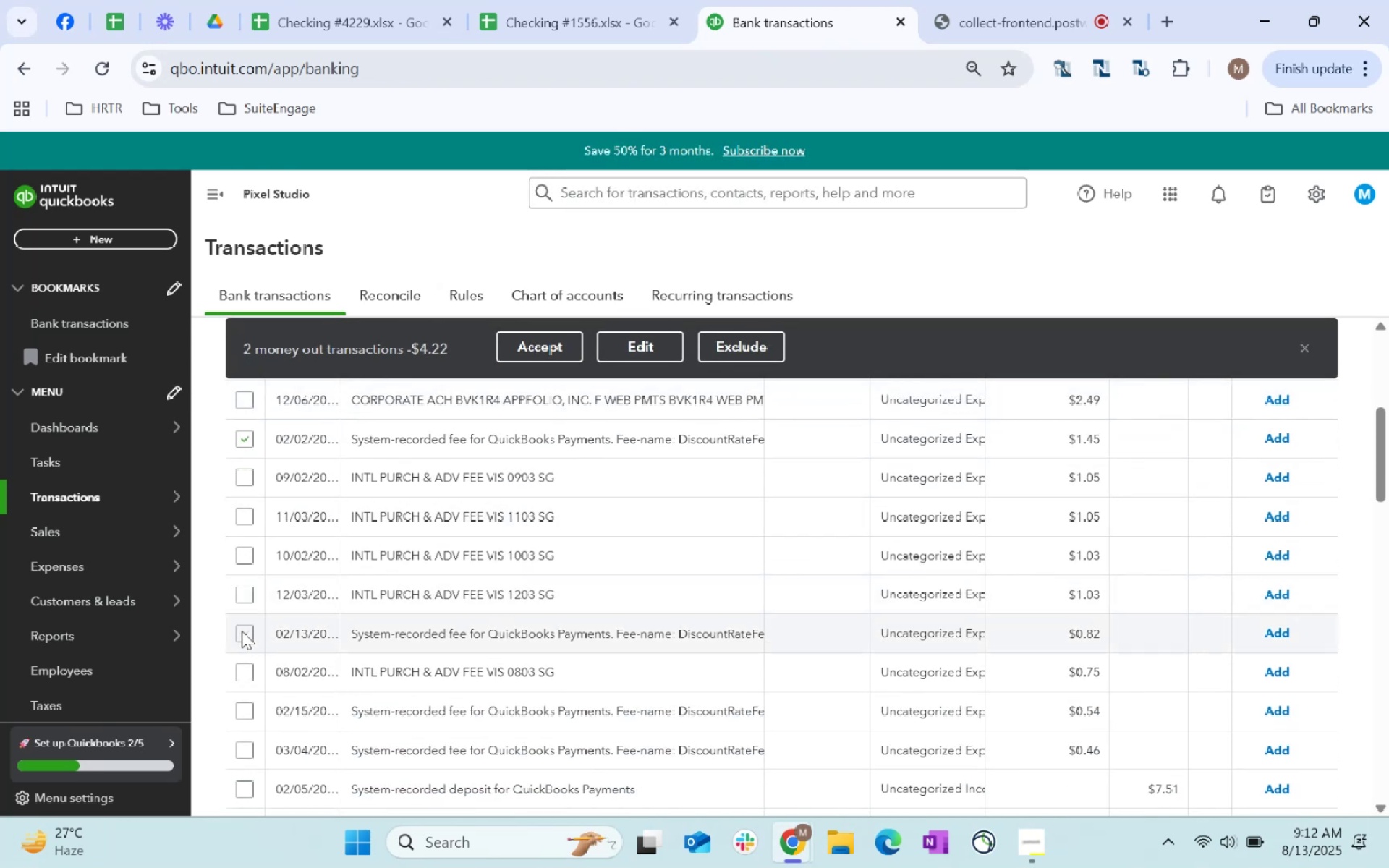 
left_click([245, 712])
 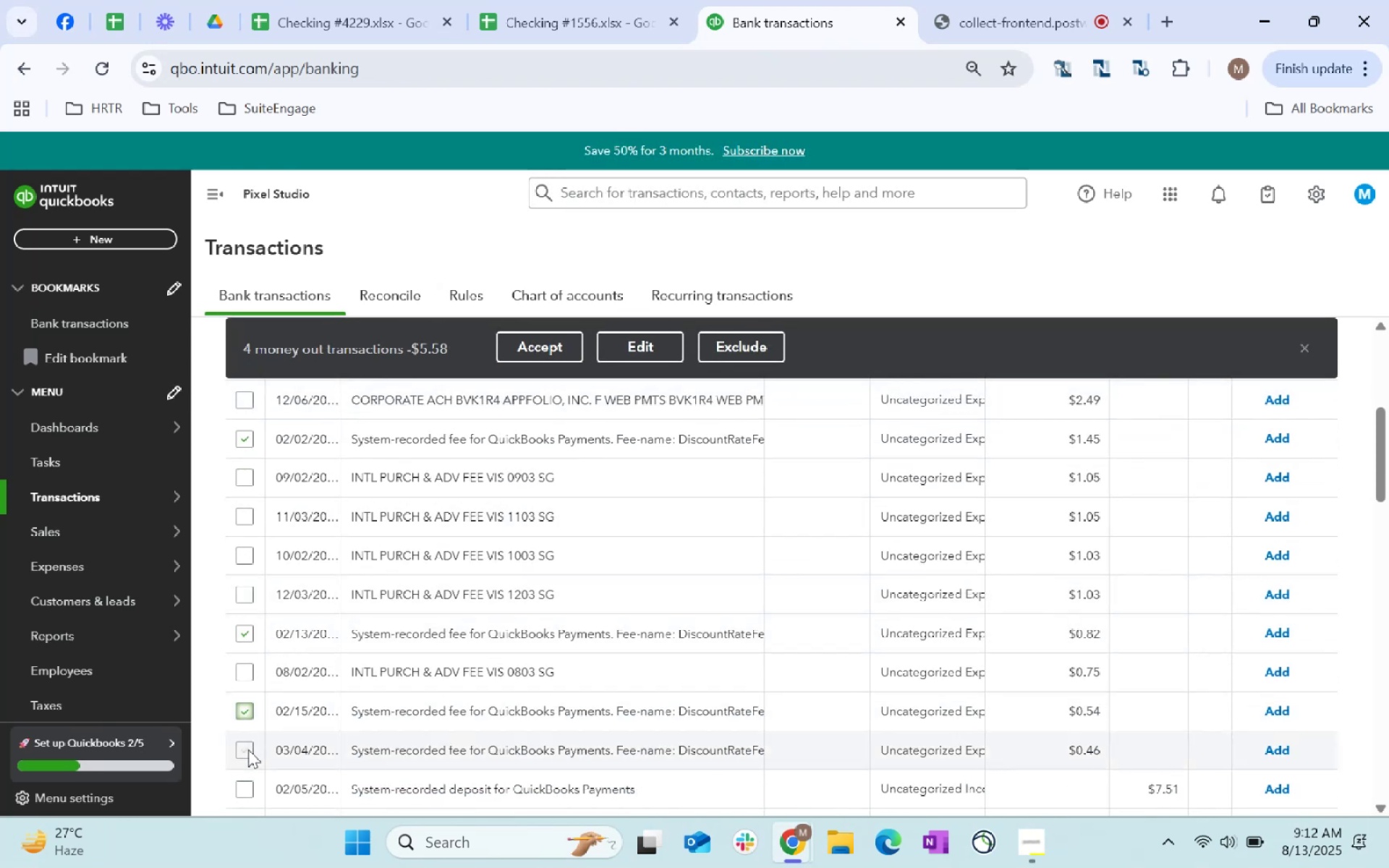 
left_click([247, 749])
 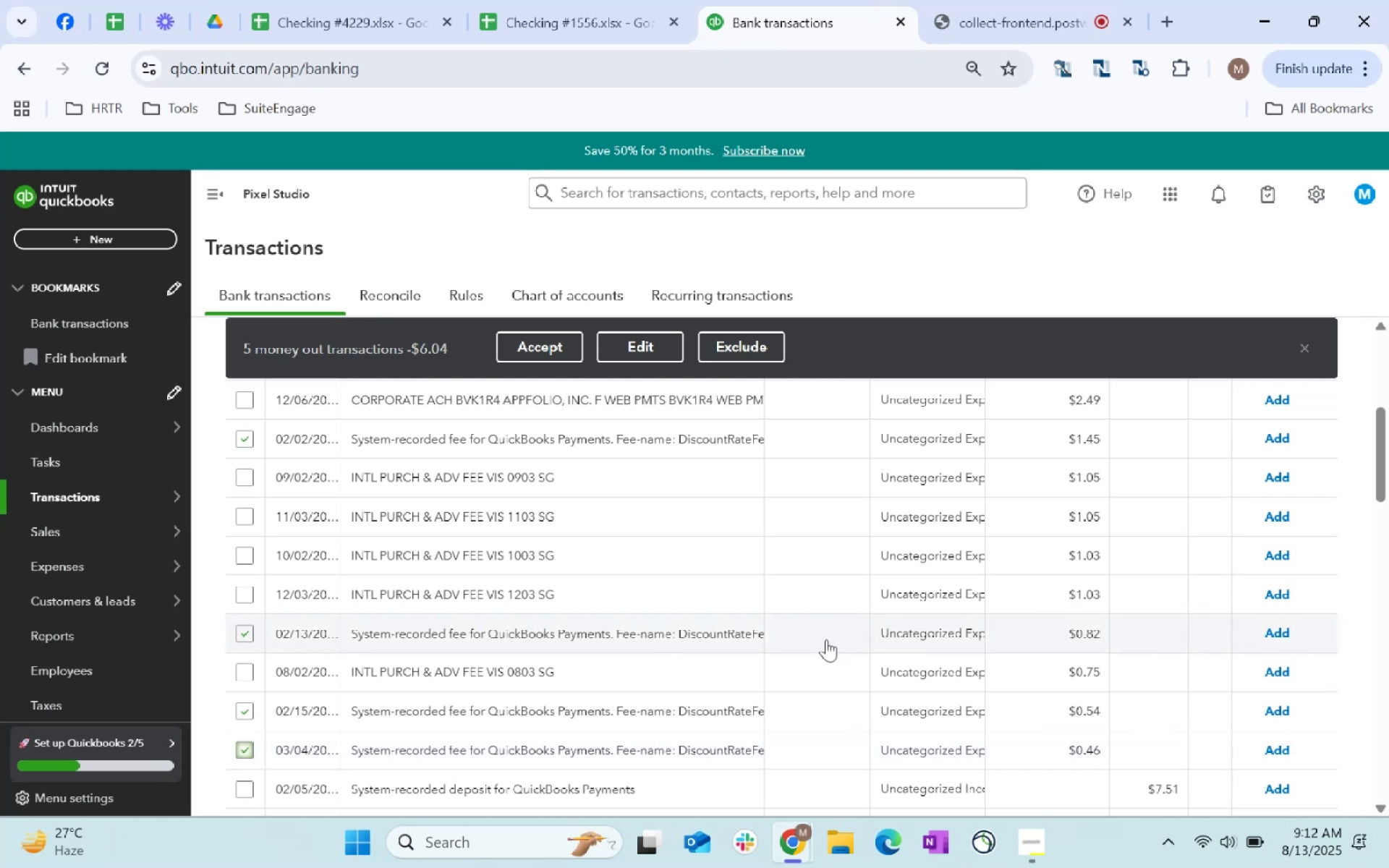 
scroll: coordinate [826, 639], scroll_direction: down, amount: 1.0
 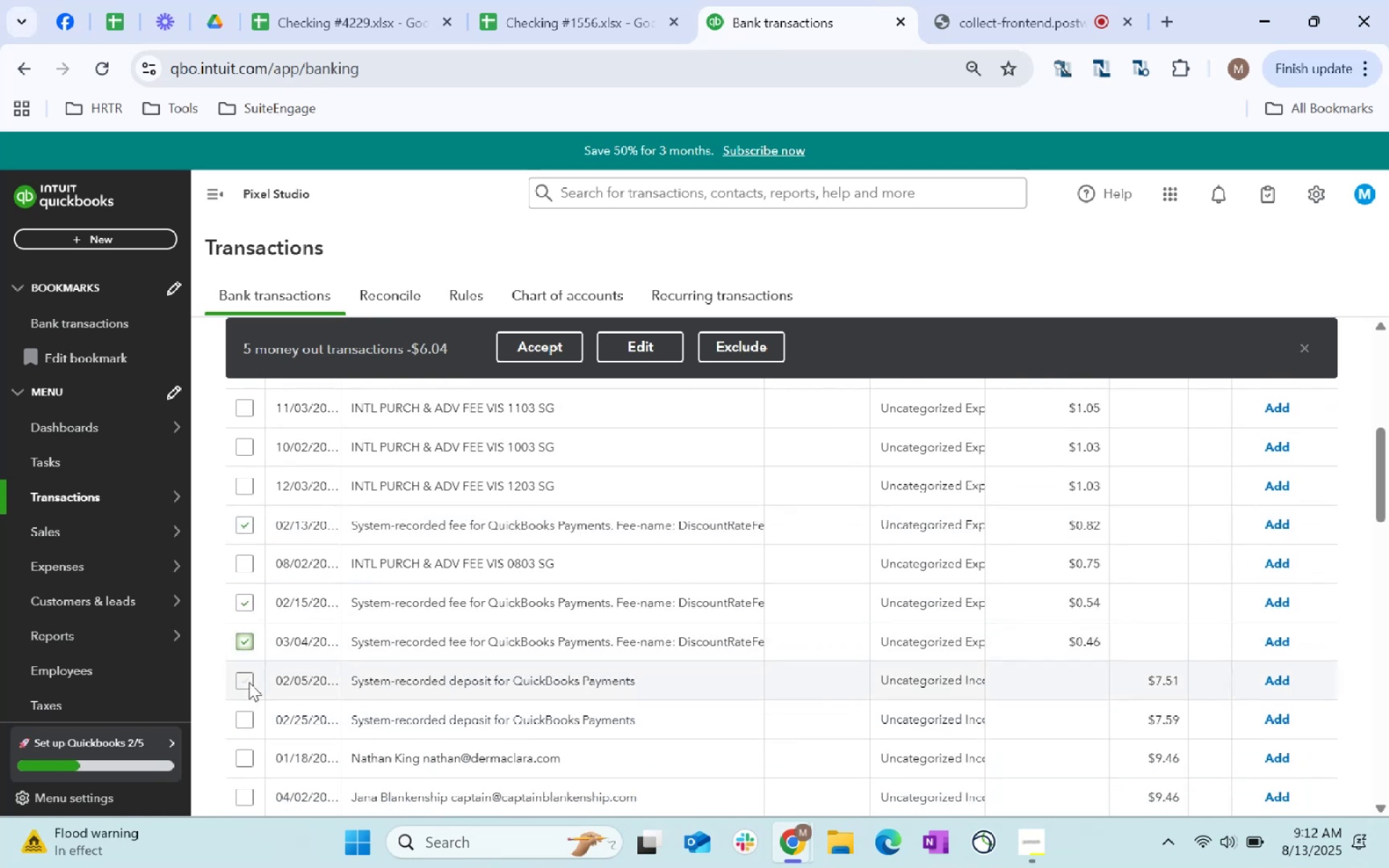 
wait(8.76)
 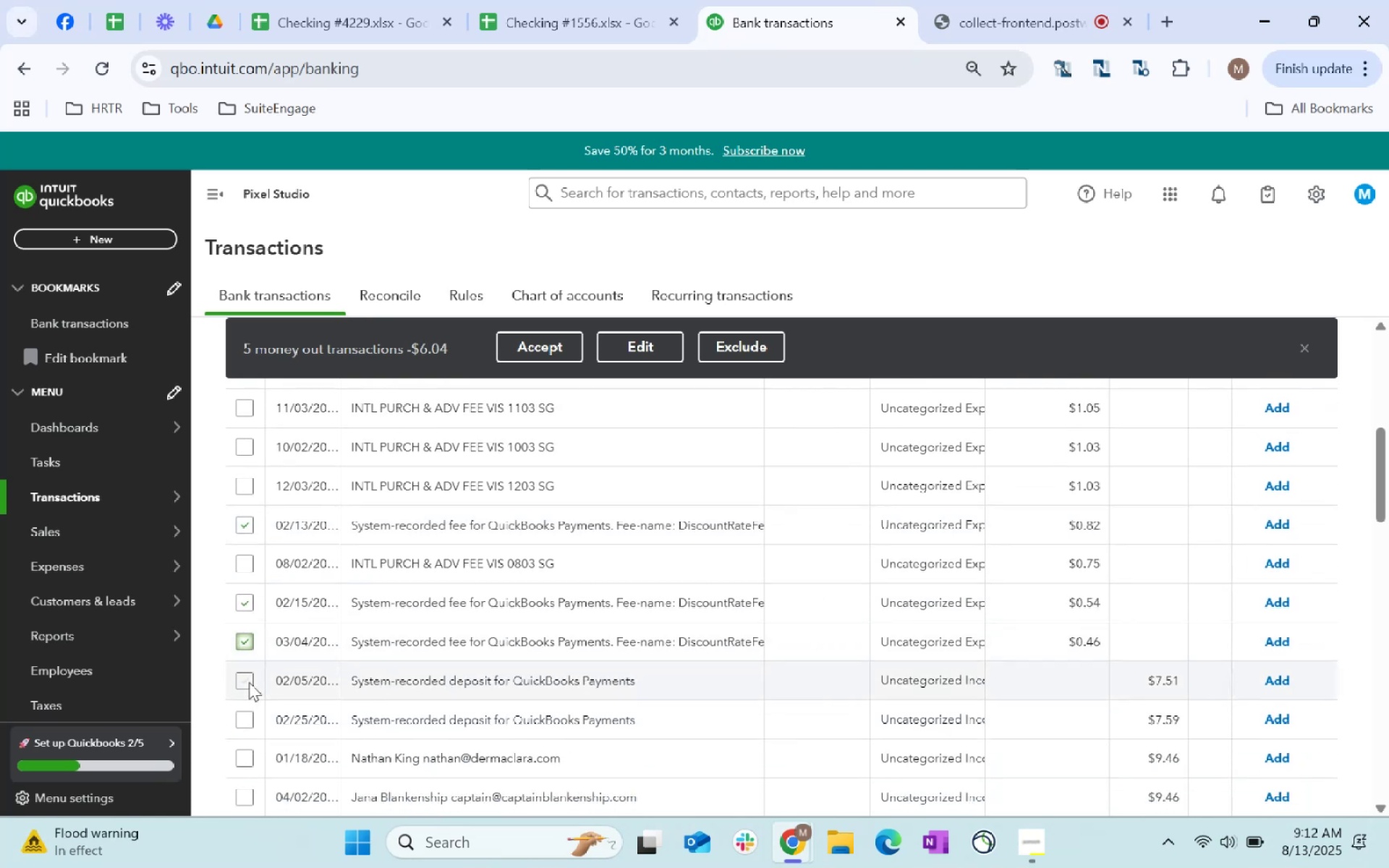 
scroll: coordinate [701, 597], scroll_direction: up, amount: 7.0
 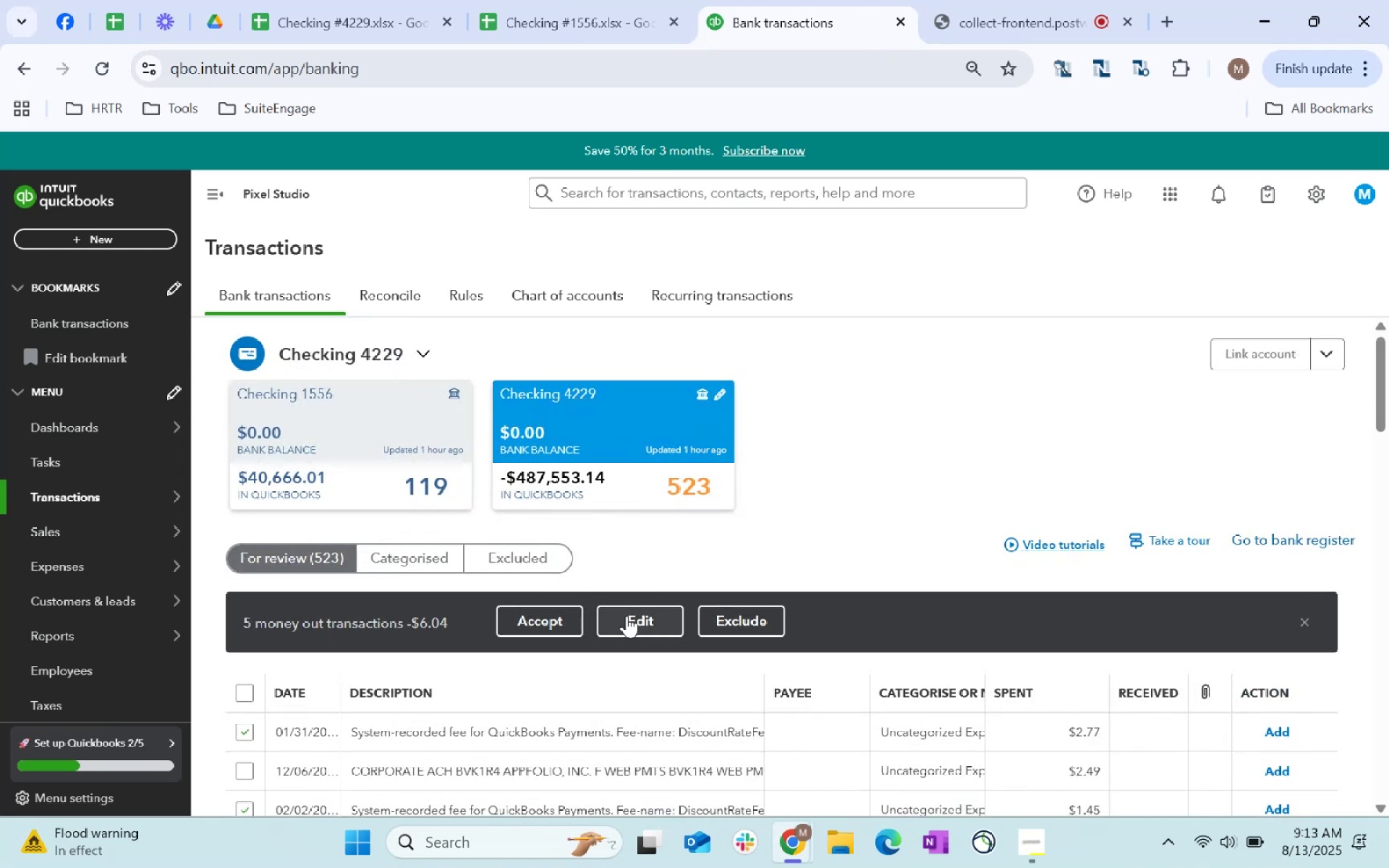 
left_click([652, 621])
 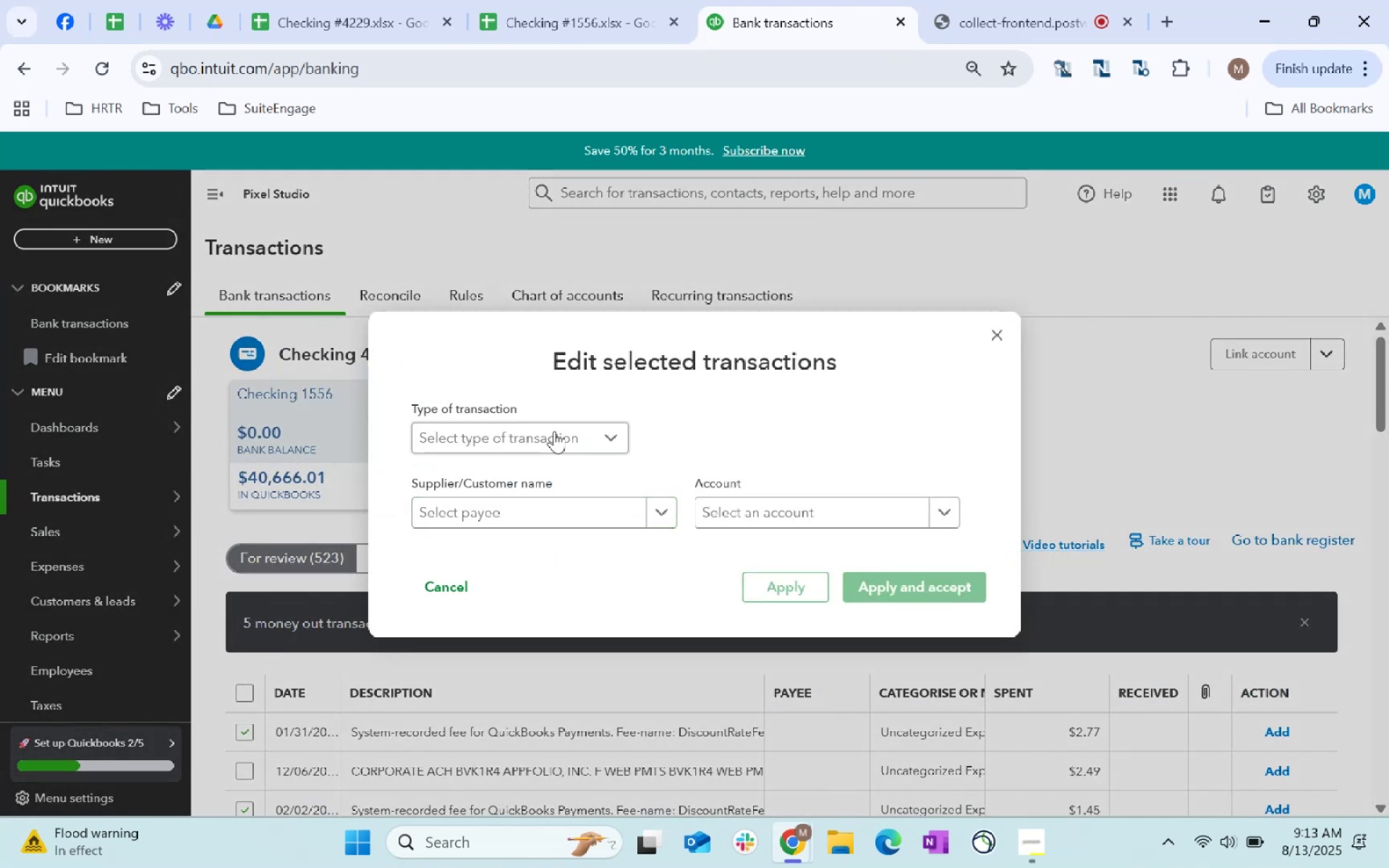 
left_click([538, 504])
 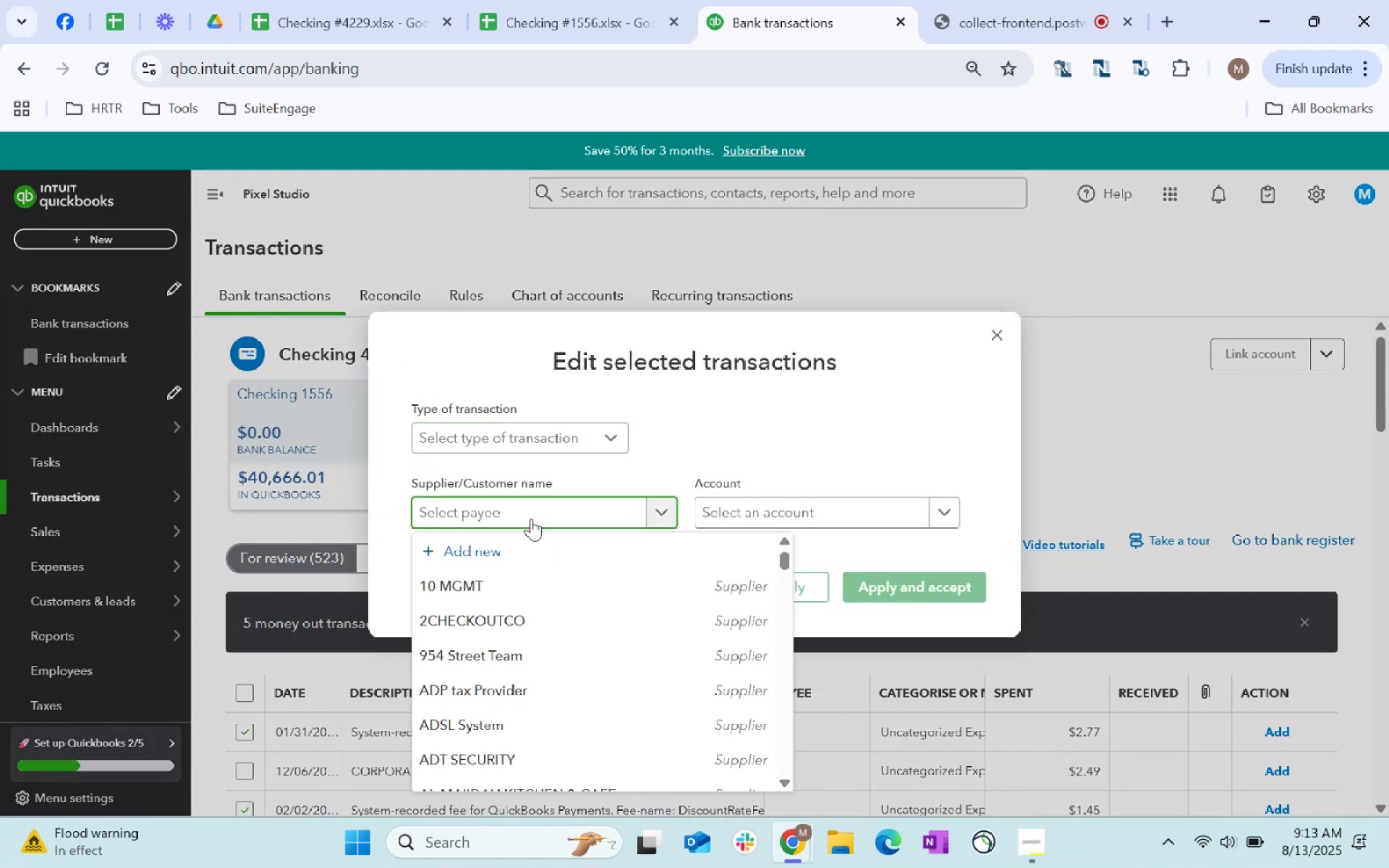 
type(intuit)
key(Tab)
 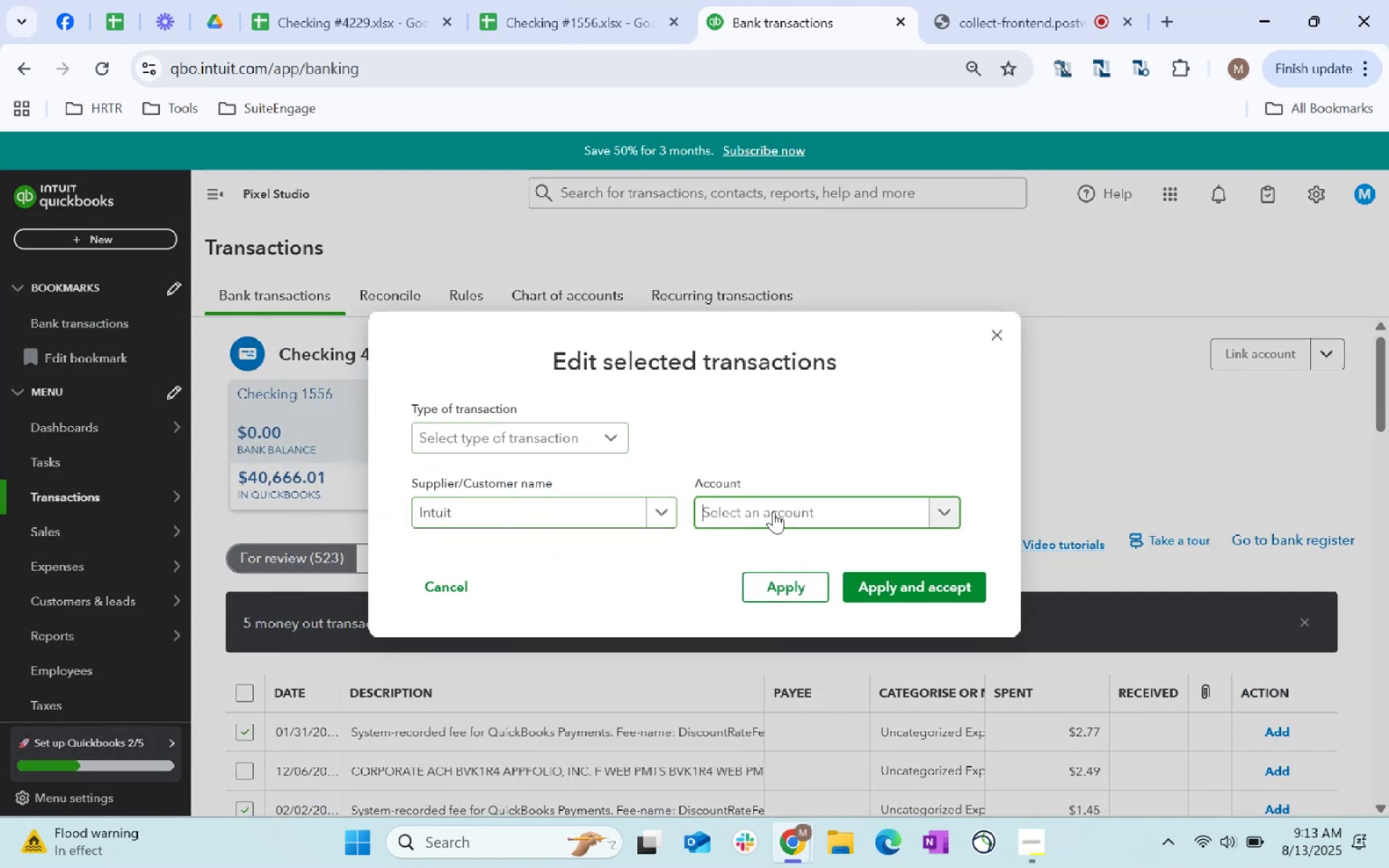 
left_click([794, 507])
 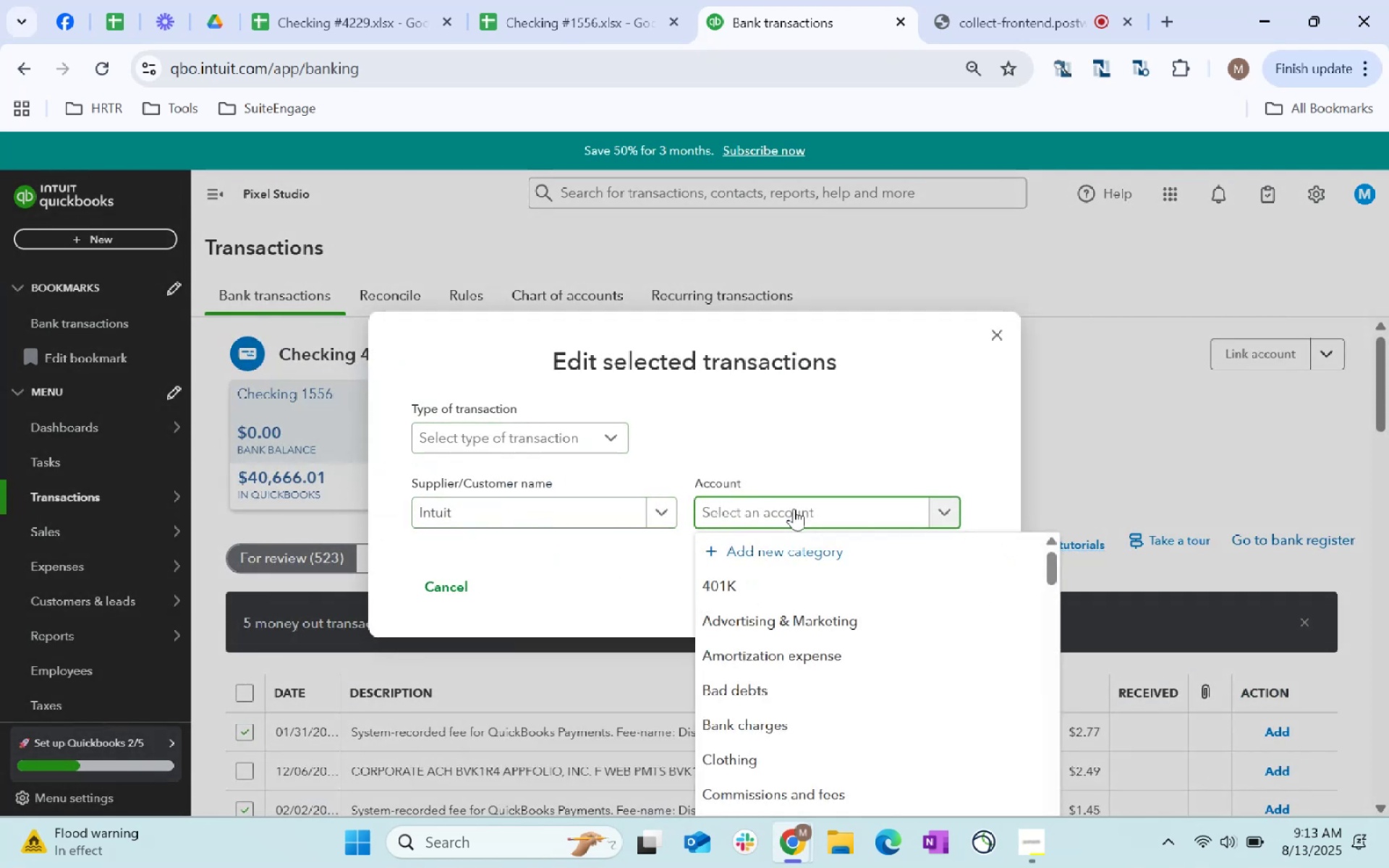 
type(software)
 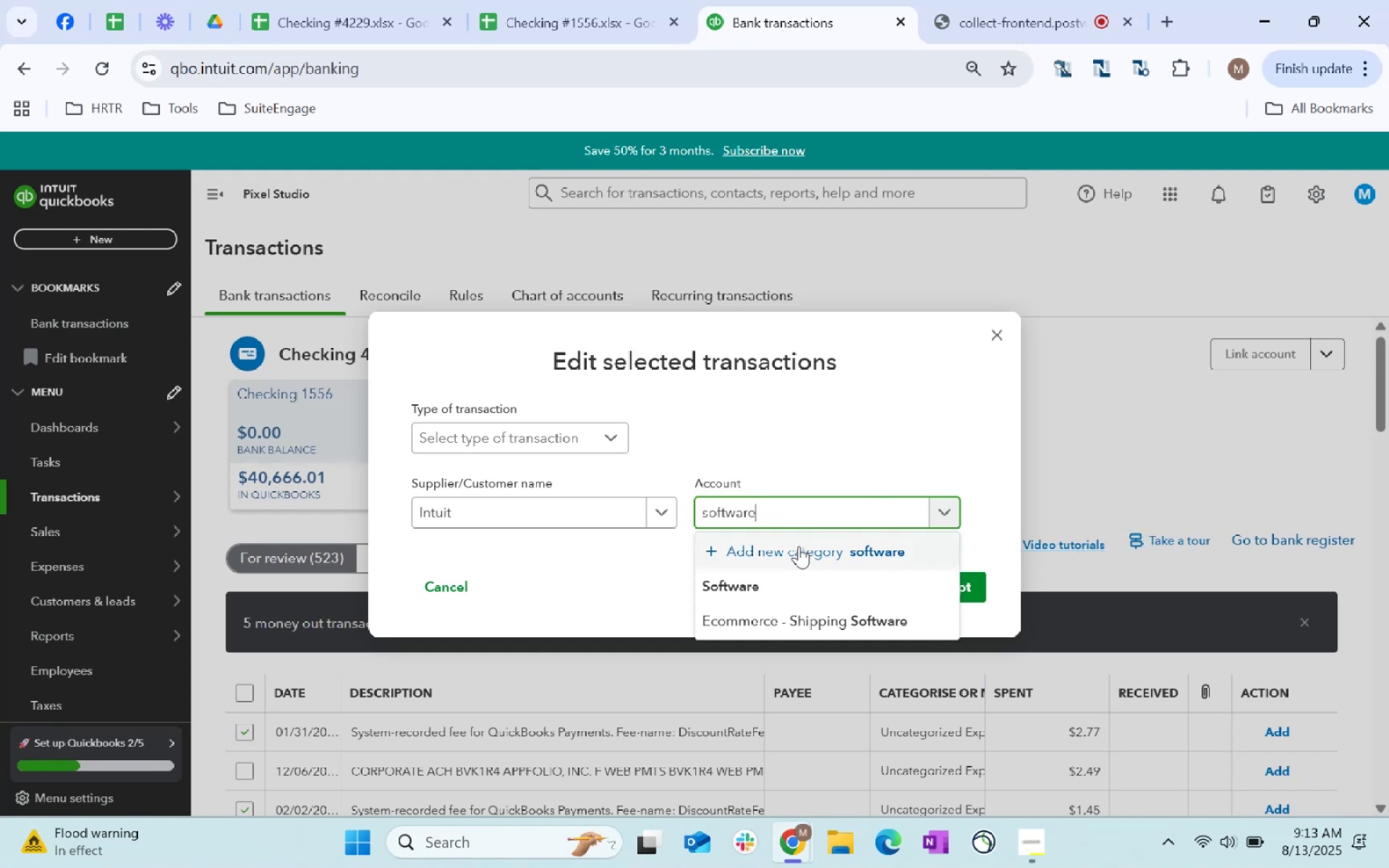 
left_click([782, 577])
 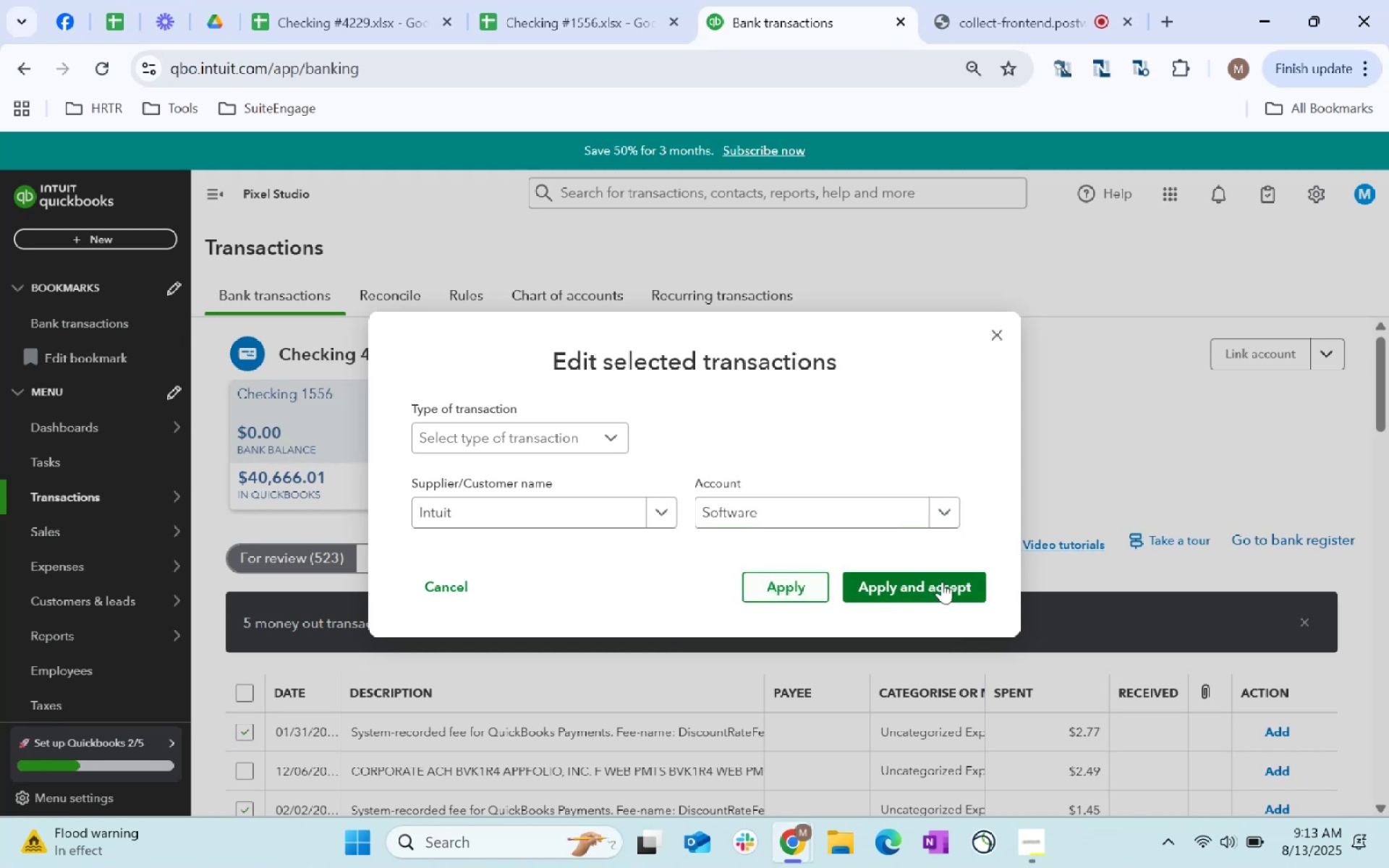 
left_click([942, 579])
 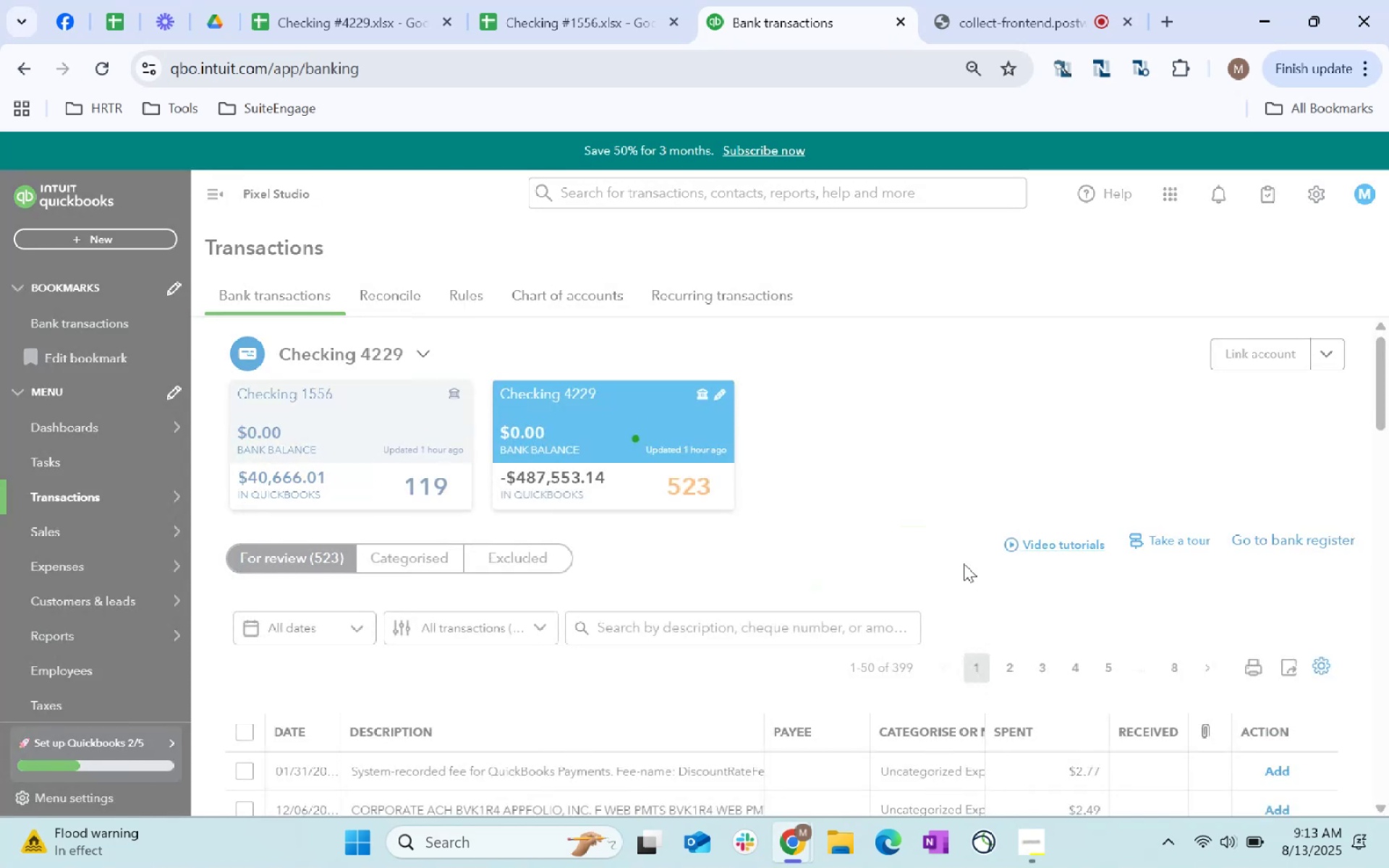 
scroll: coordinate [964, 563], scroll_direction: down, amount: 4.0
 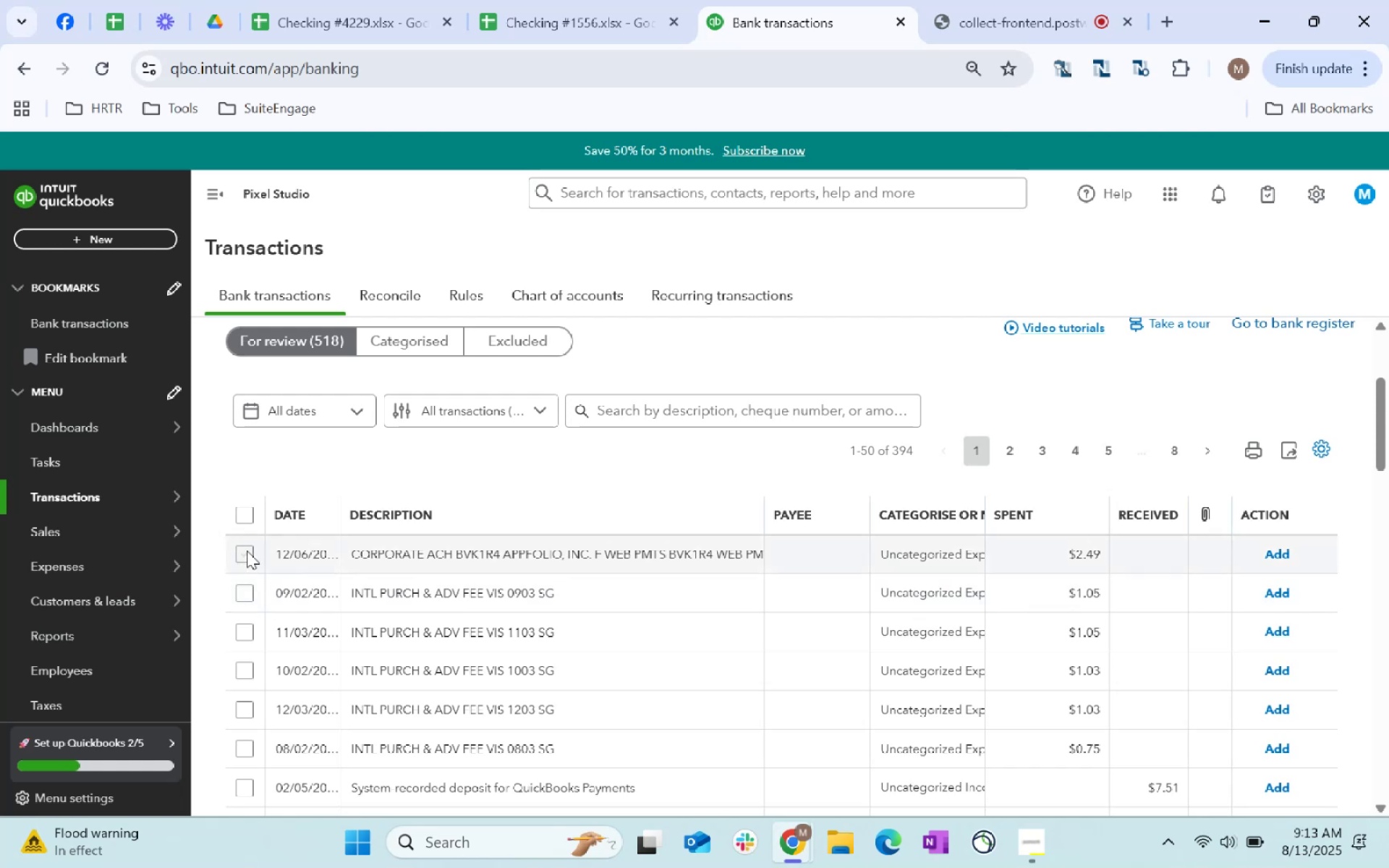 
wait(7.76)
 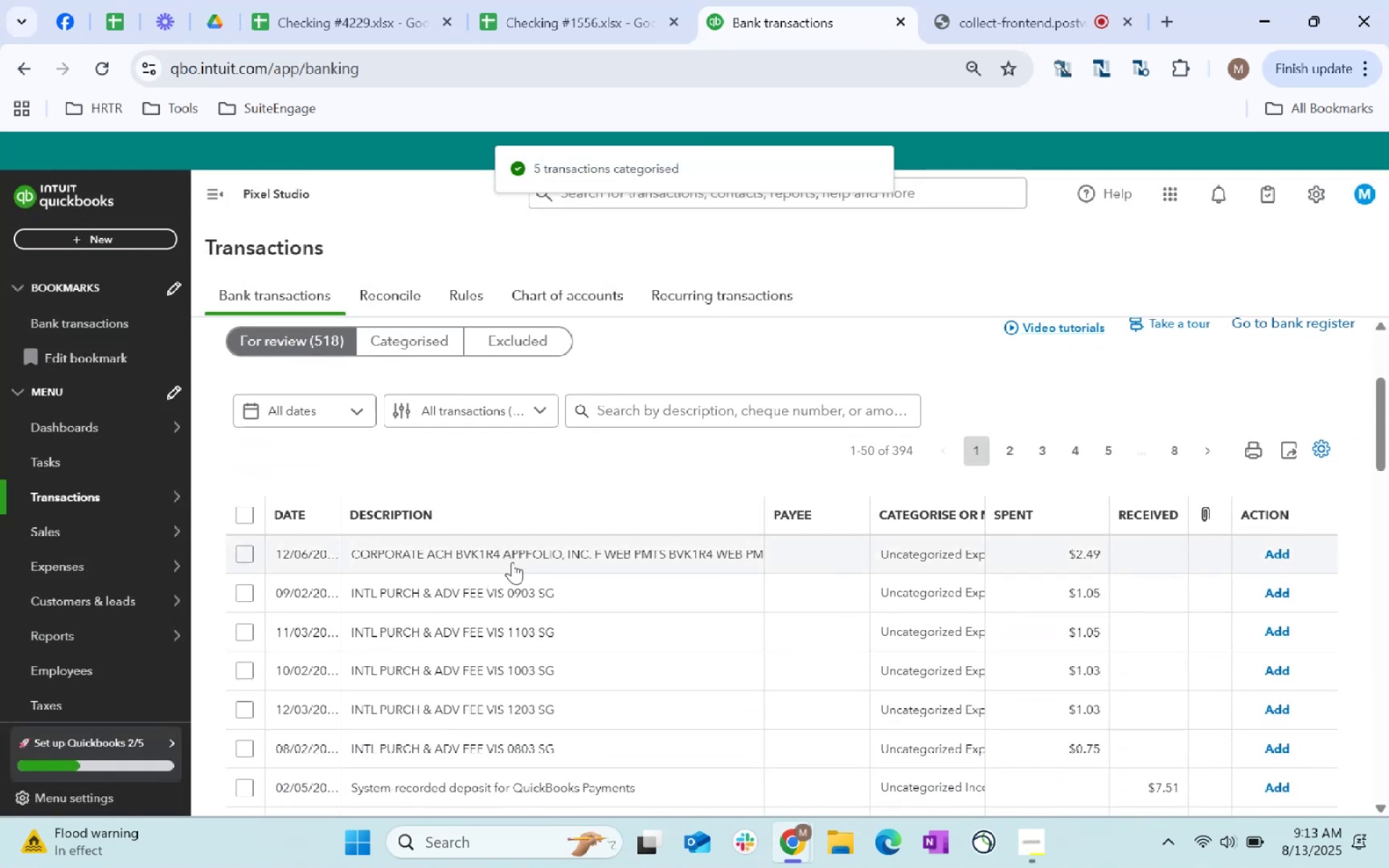 
left_click([671, 392])
 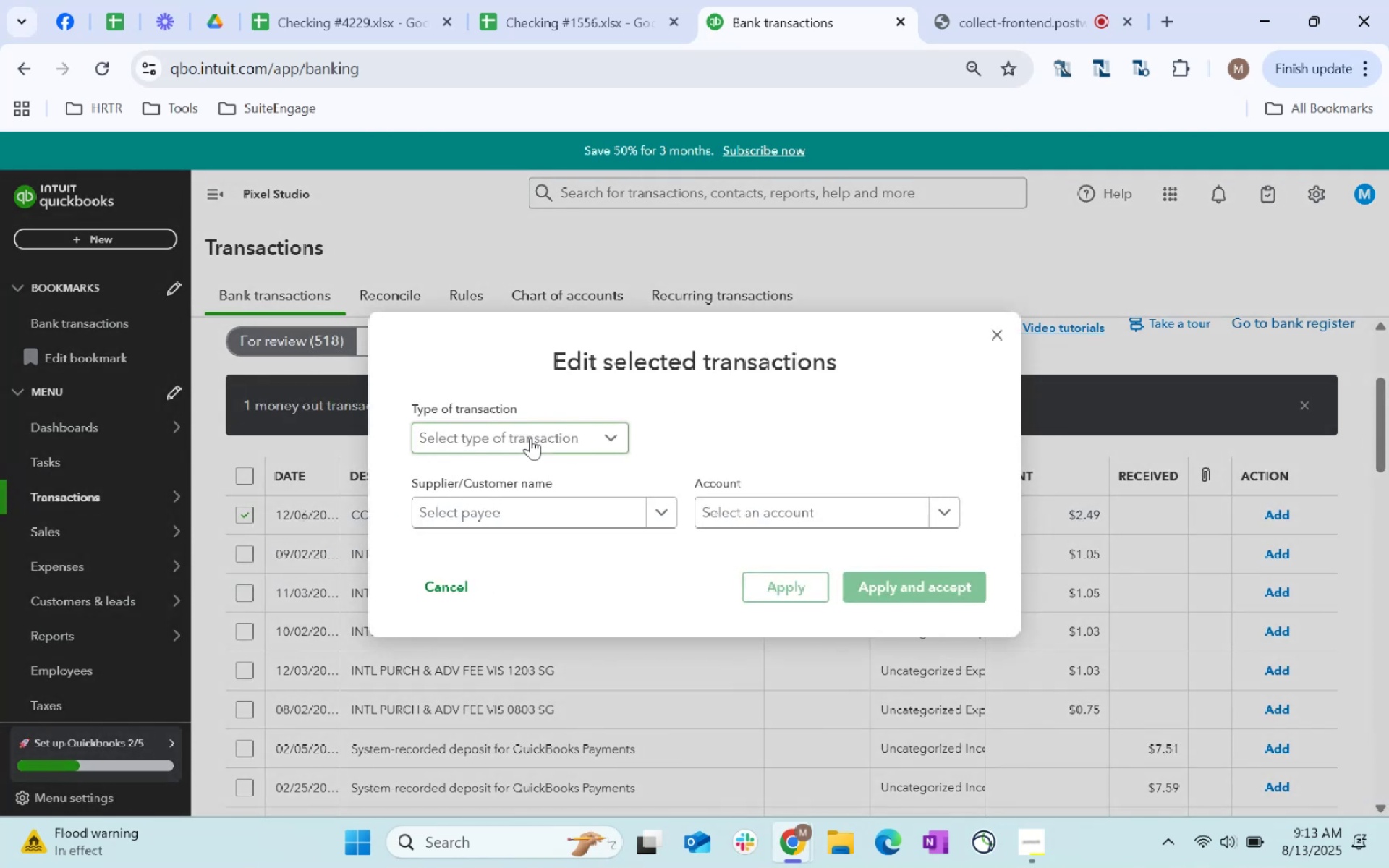 
double_click([518, 461])
 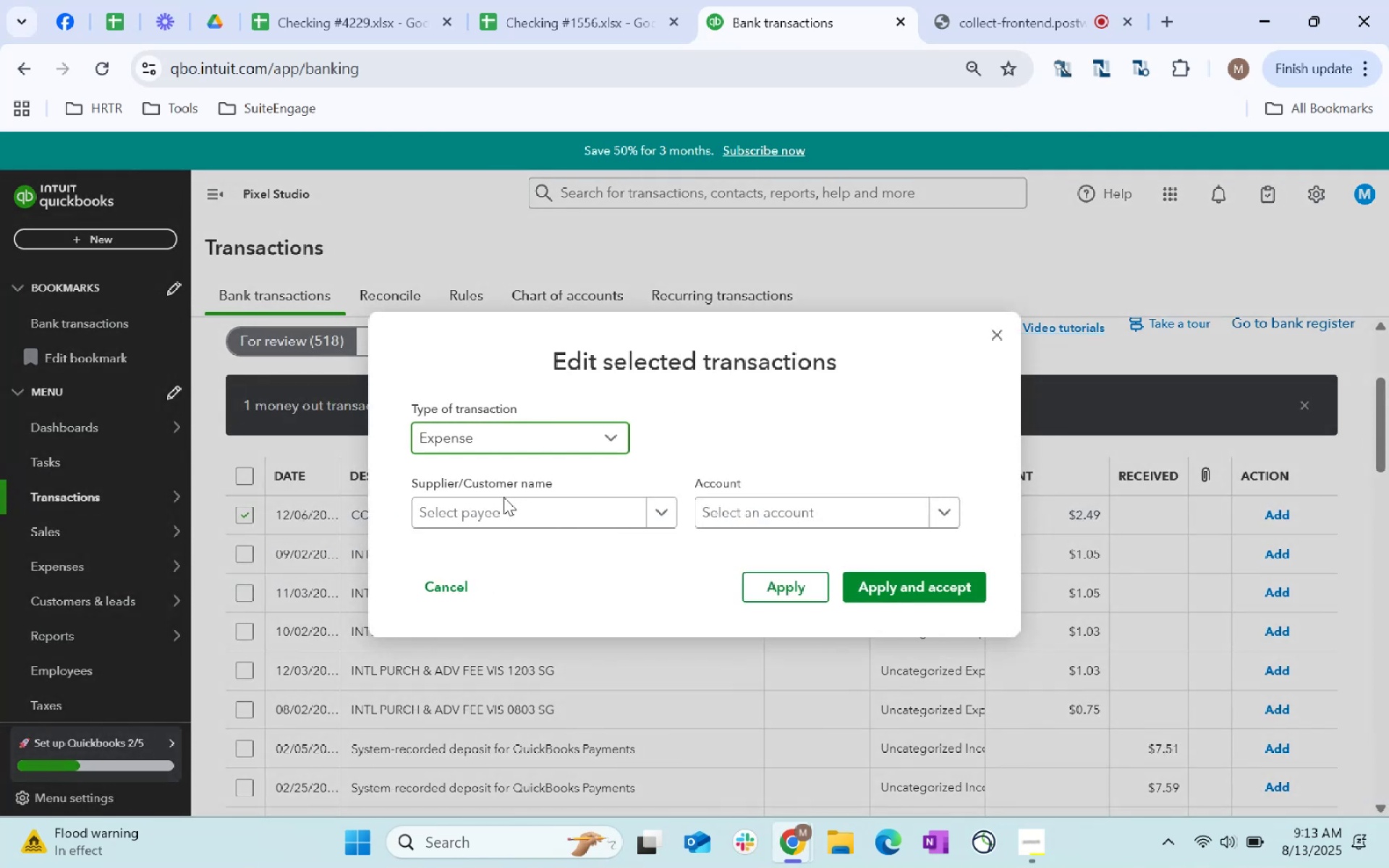 
triple_click([504, 498])
 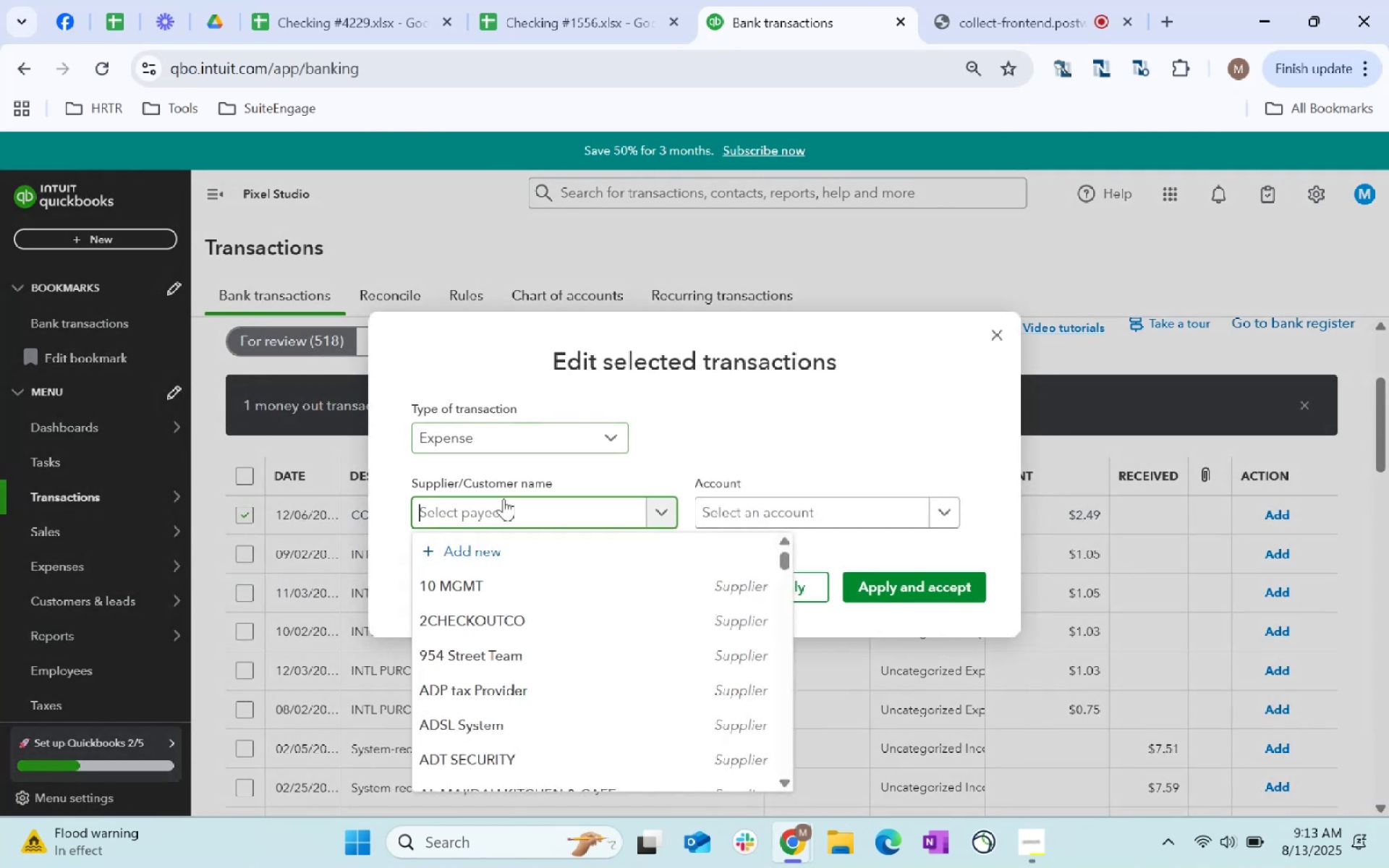 
type(appfolio)
 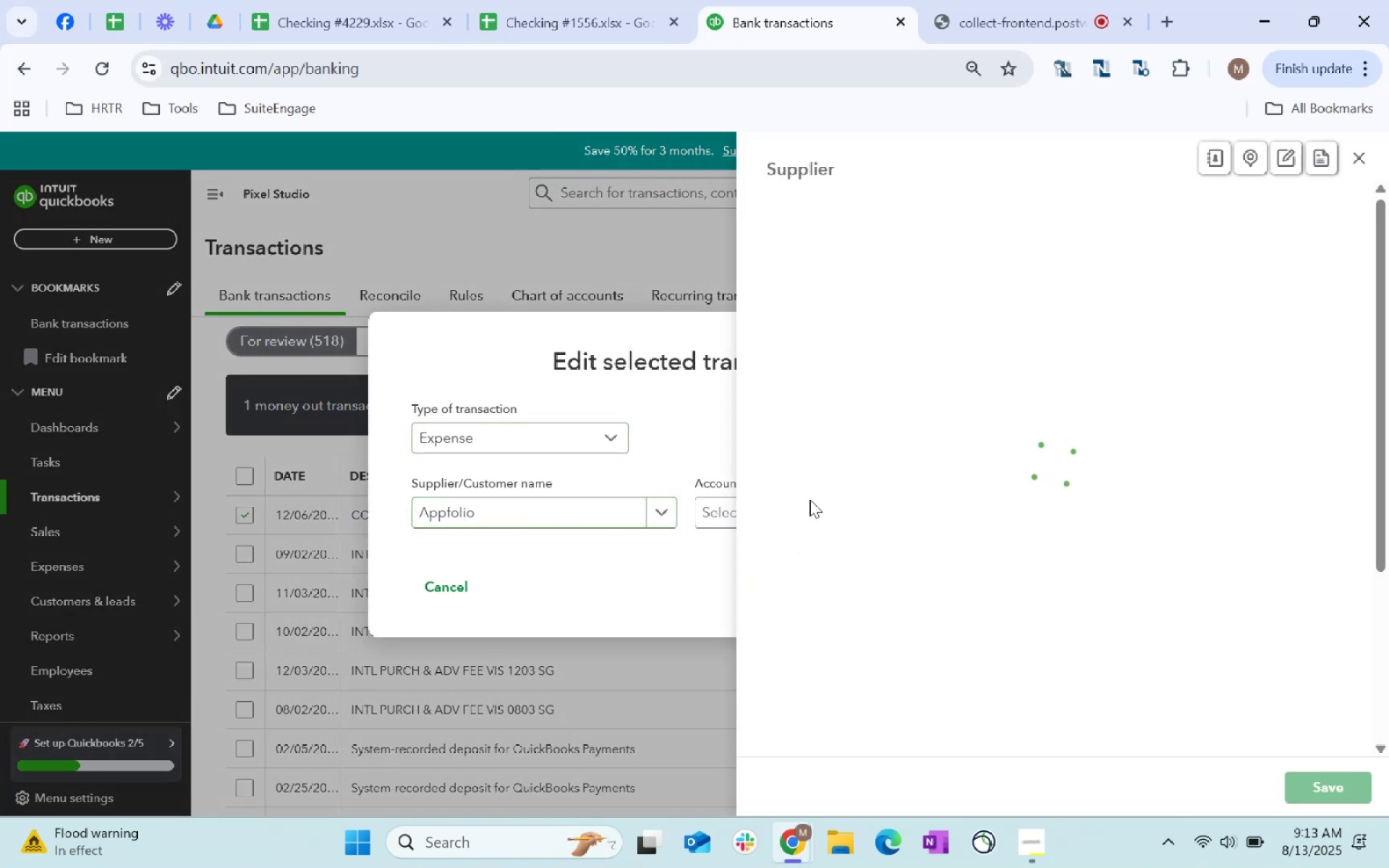 
scroll: coordinate [959, 507], scroll_direction: down, amount: 31.0
 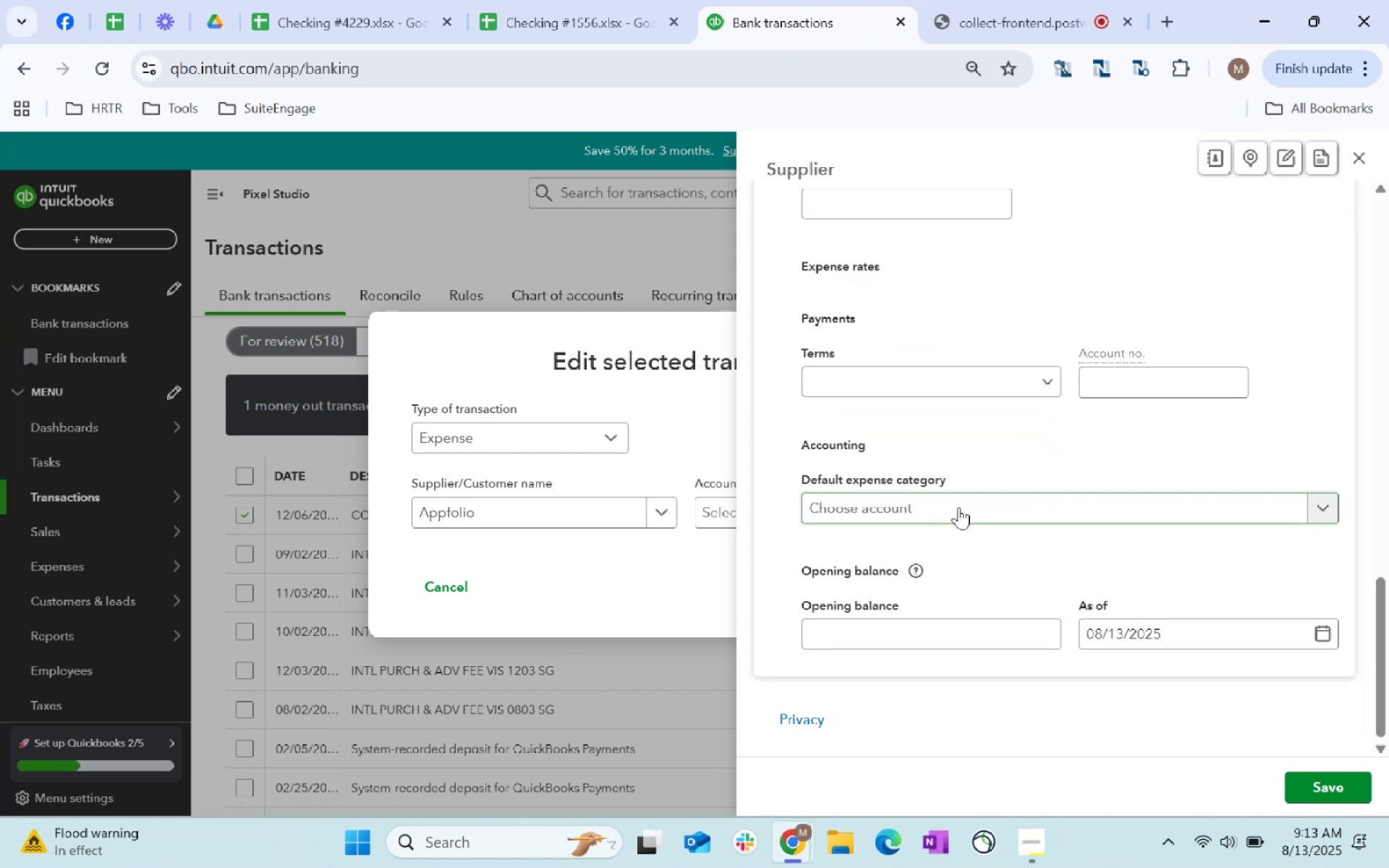 
left_click([959, 507])
 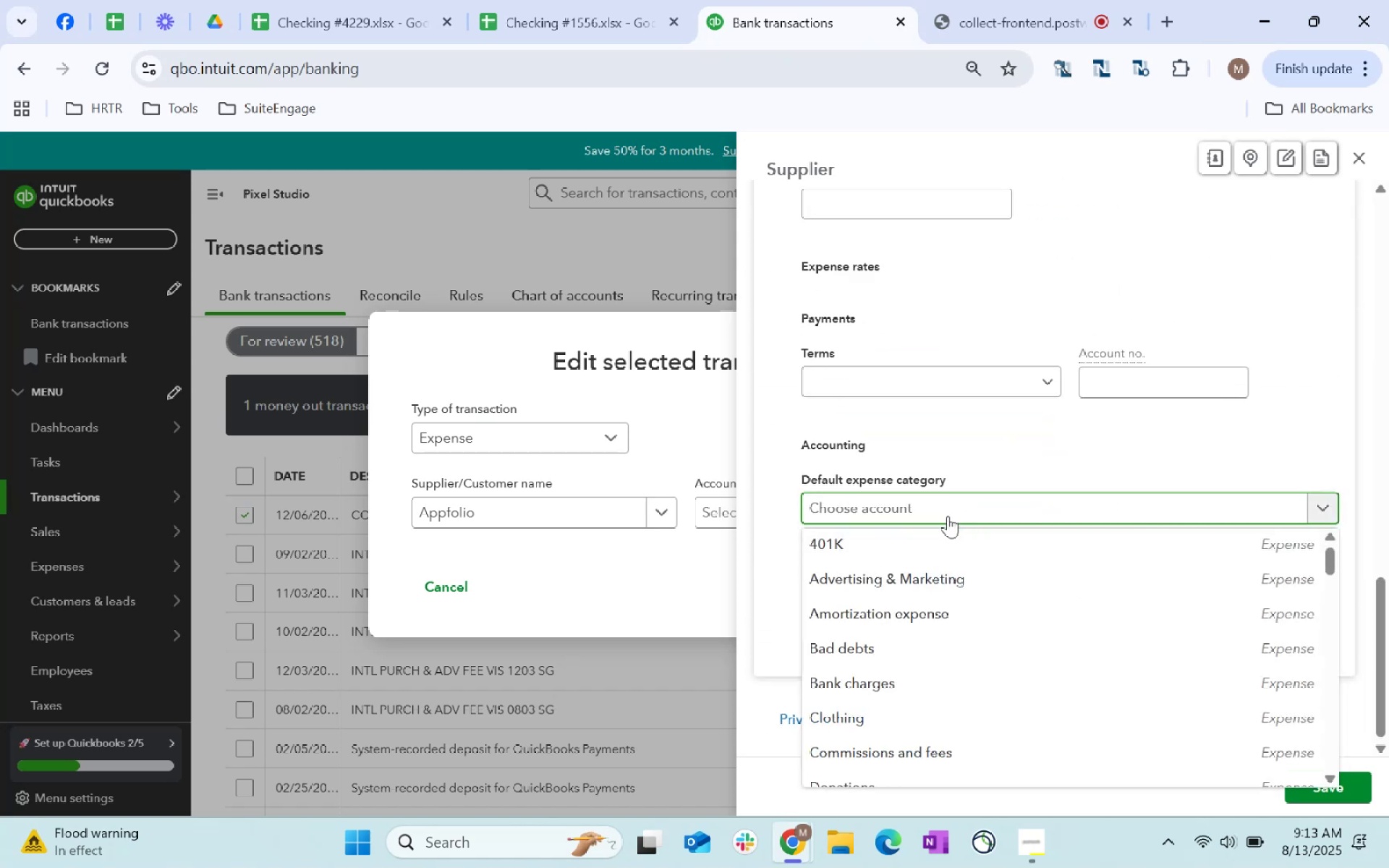 
type(dus)
key(Backspace)
type(es)
 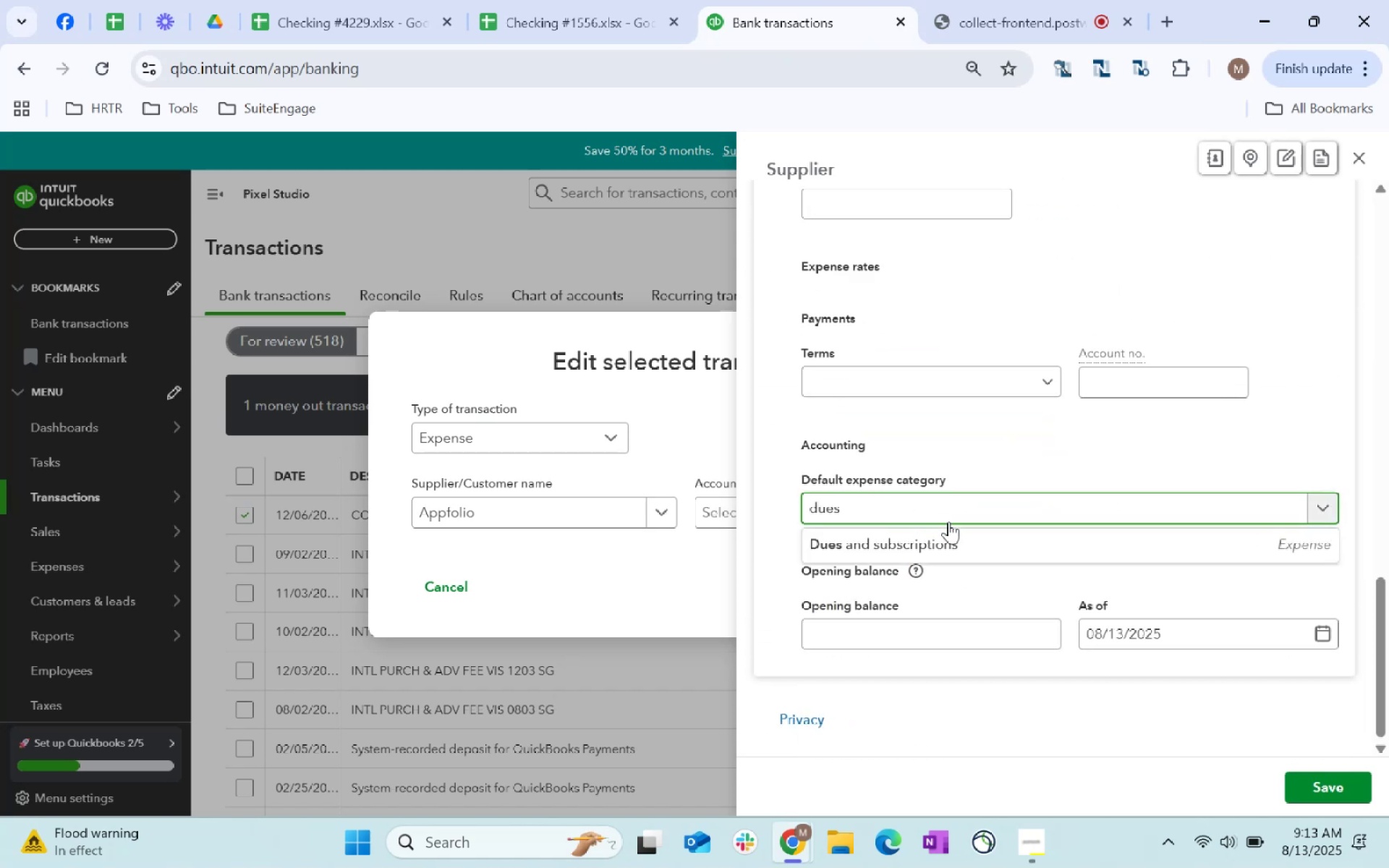 
left_click([964, 542])
 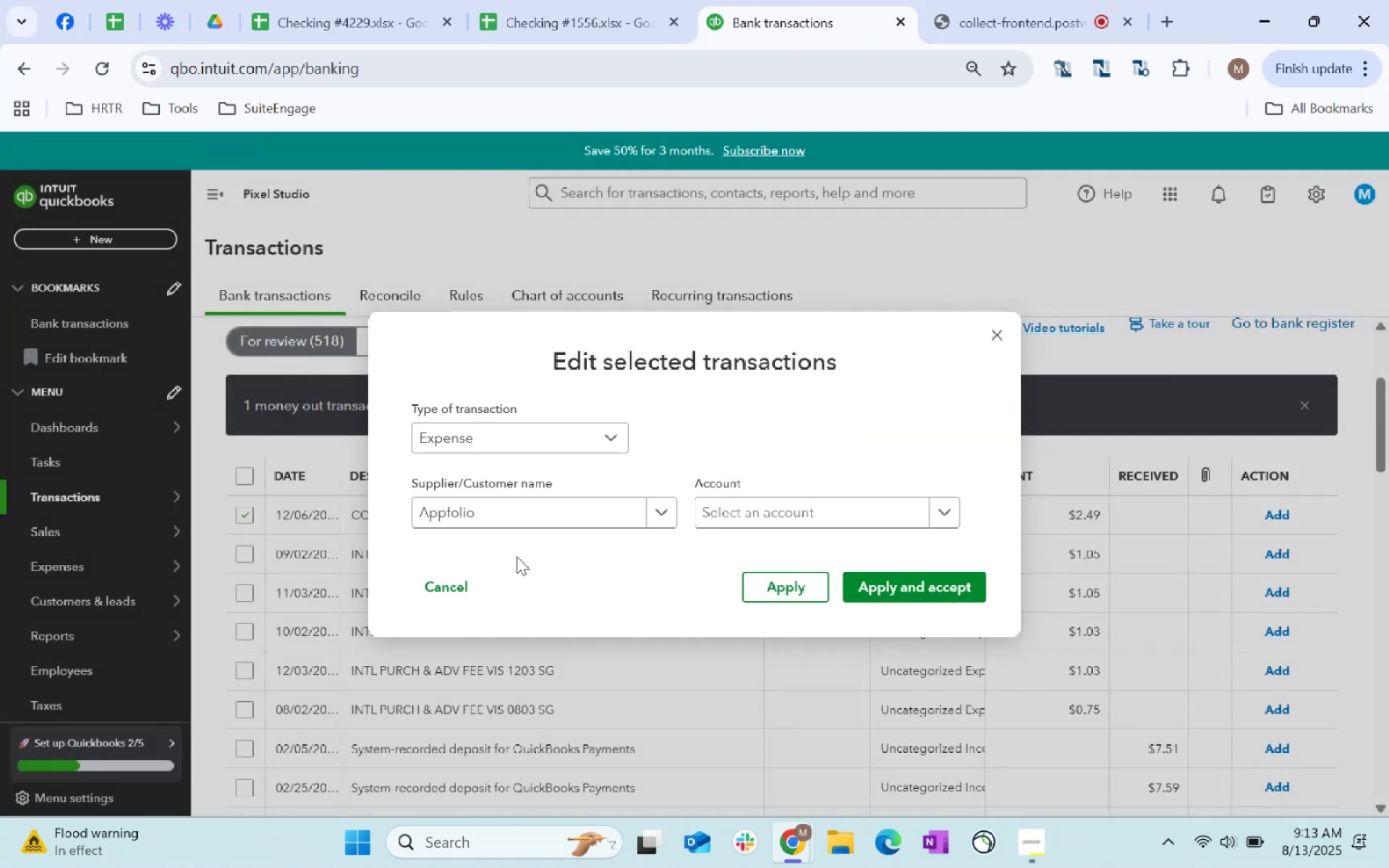 
left_click([799, 505])
 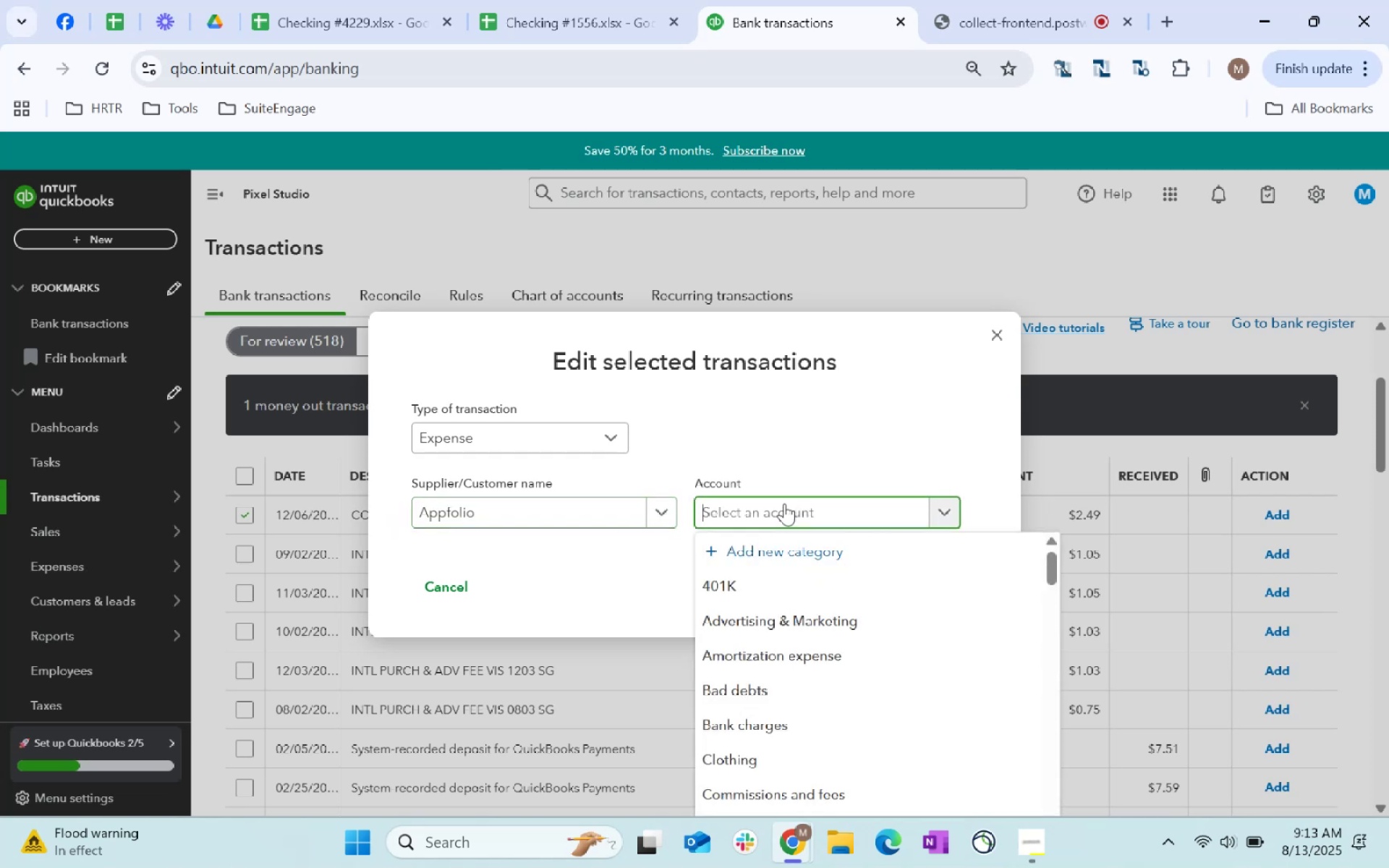 
type(dues)
key(Tab)
 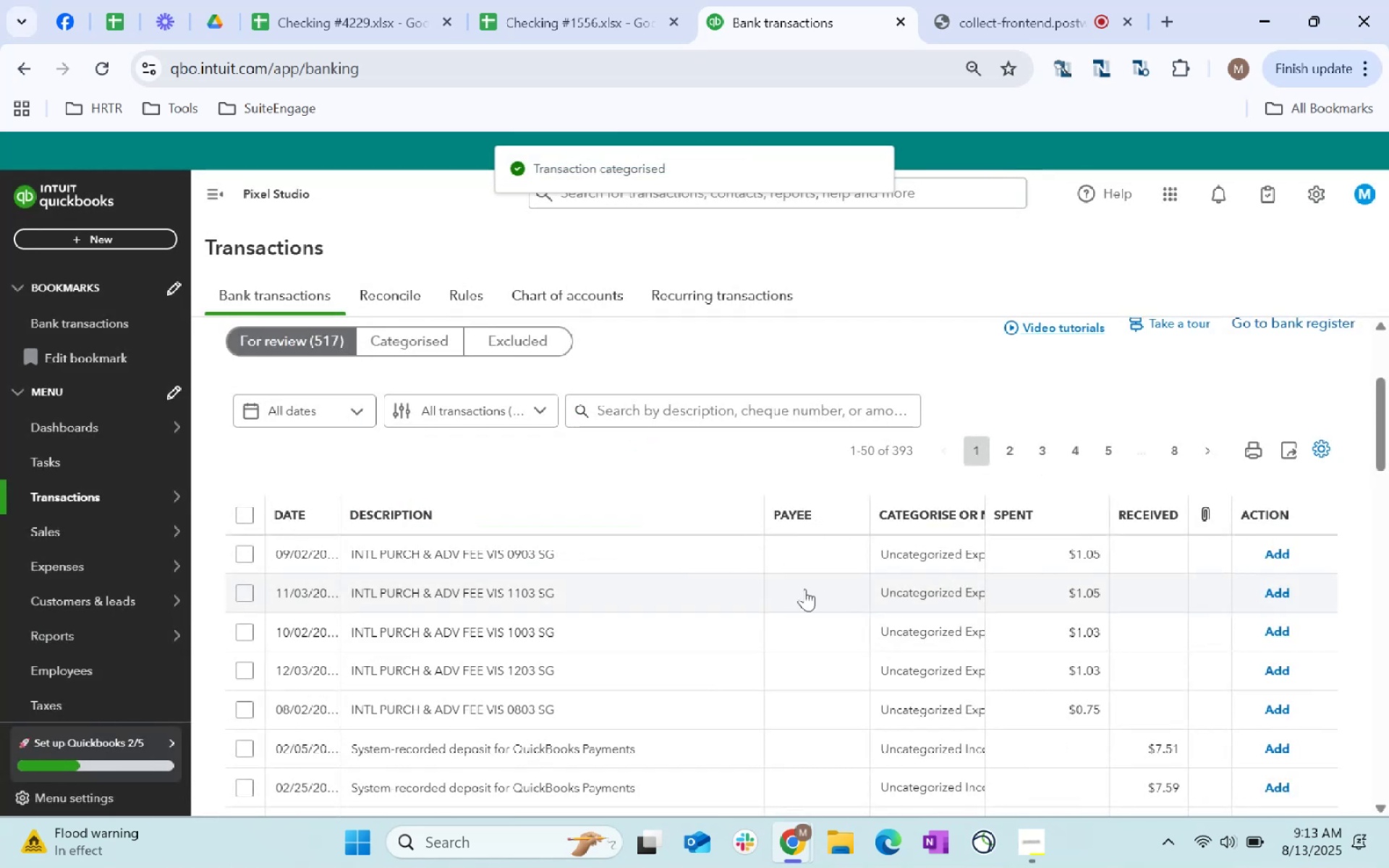 
left_click([244, 550])
 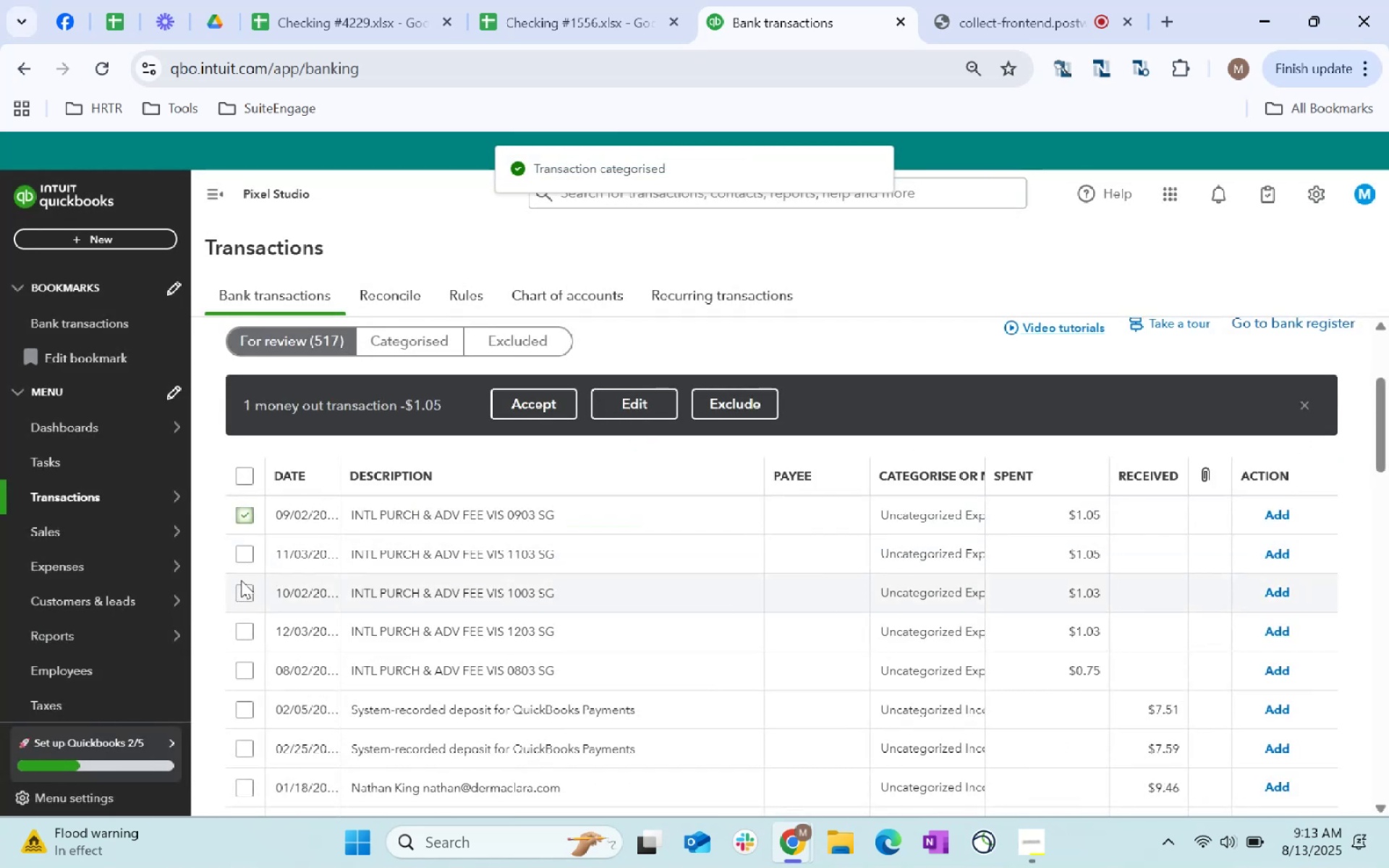 
left_click([236, 548])
 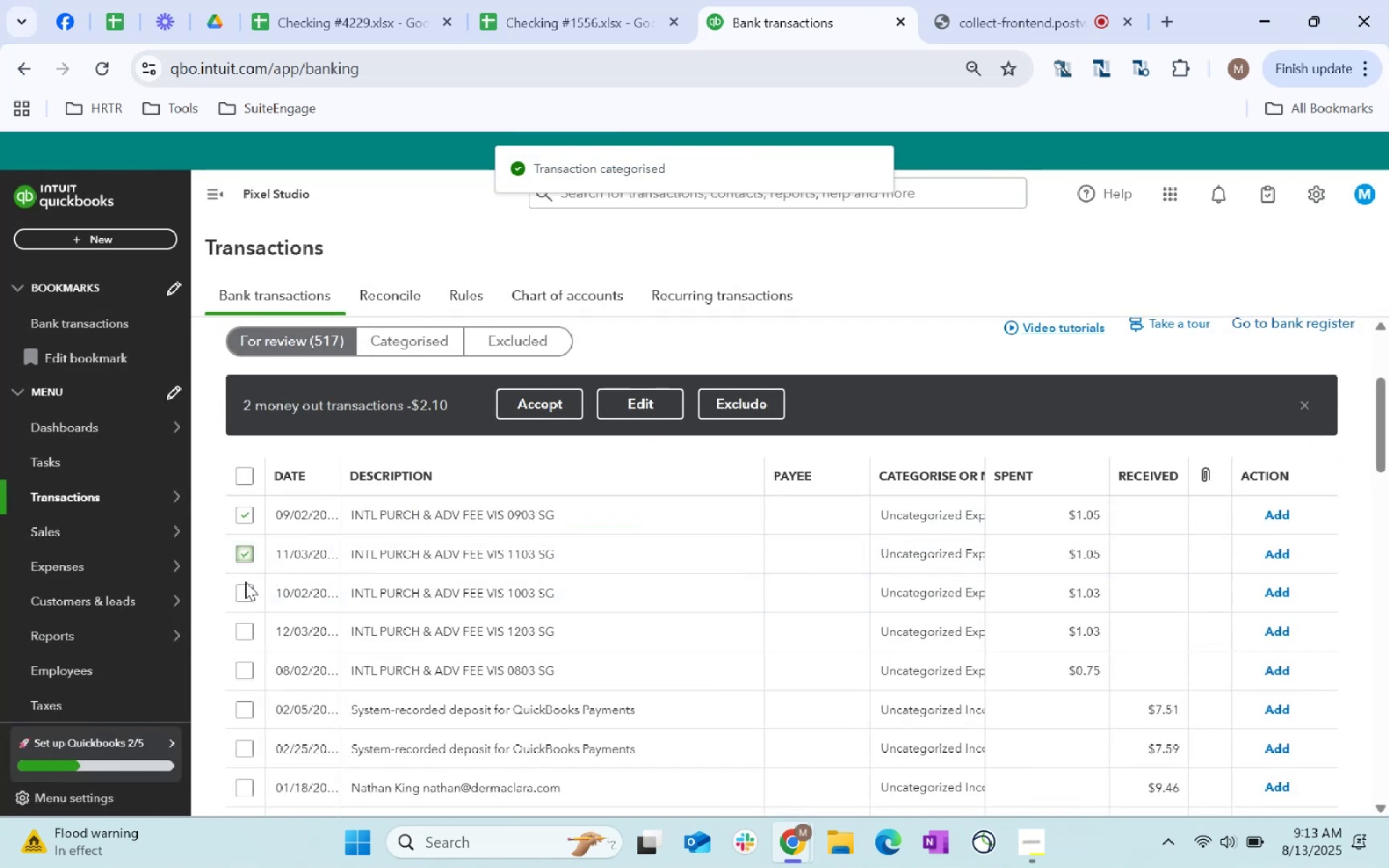 
left_click([248, 587])
 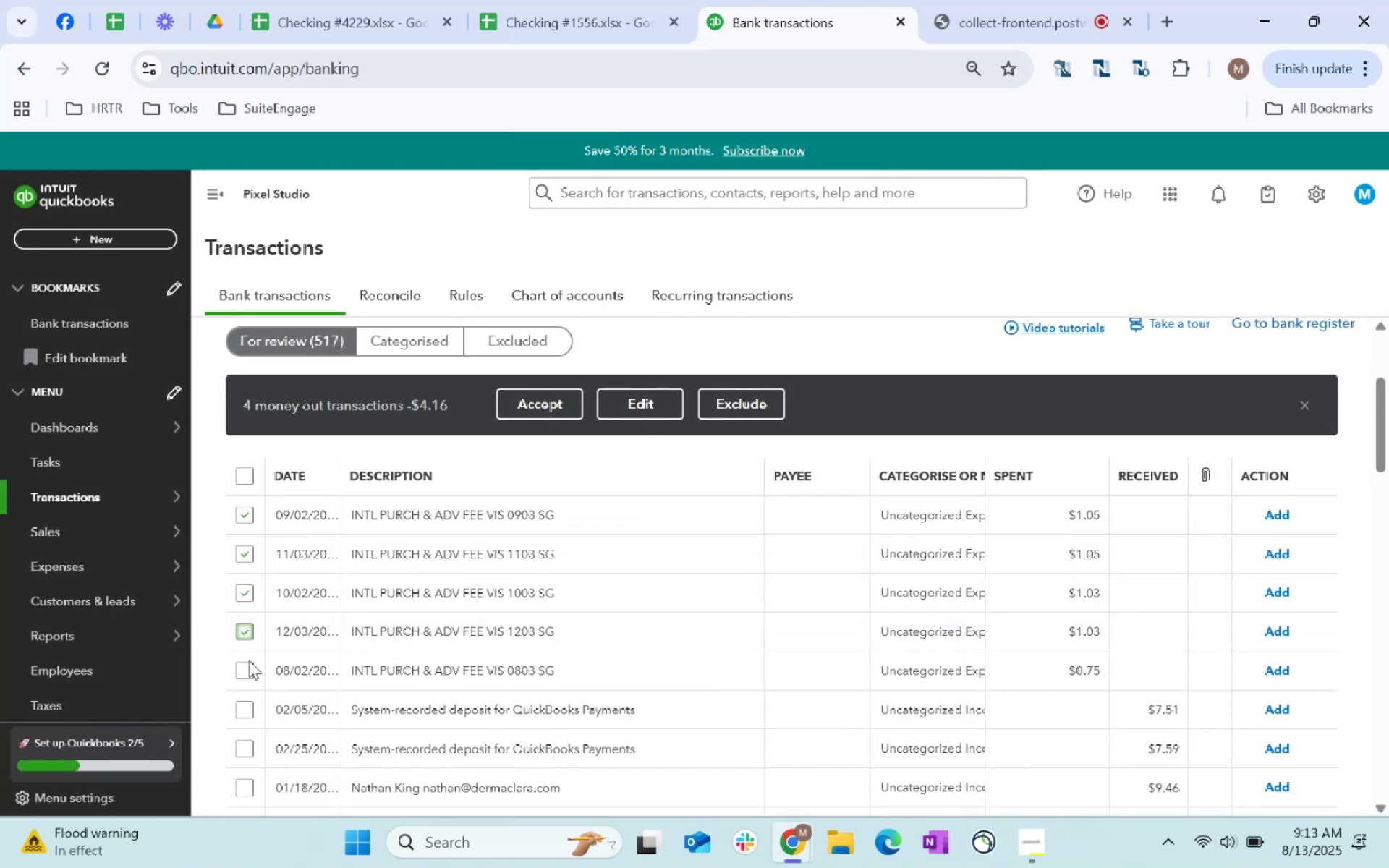 
left_click([247, 671])
 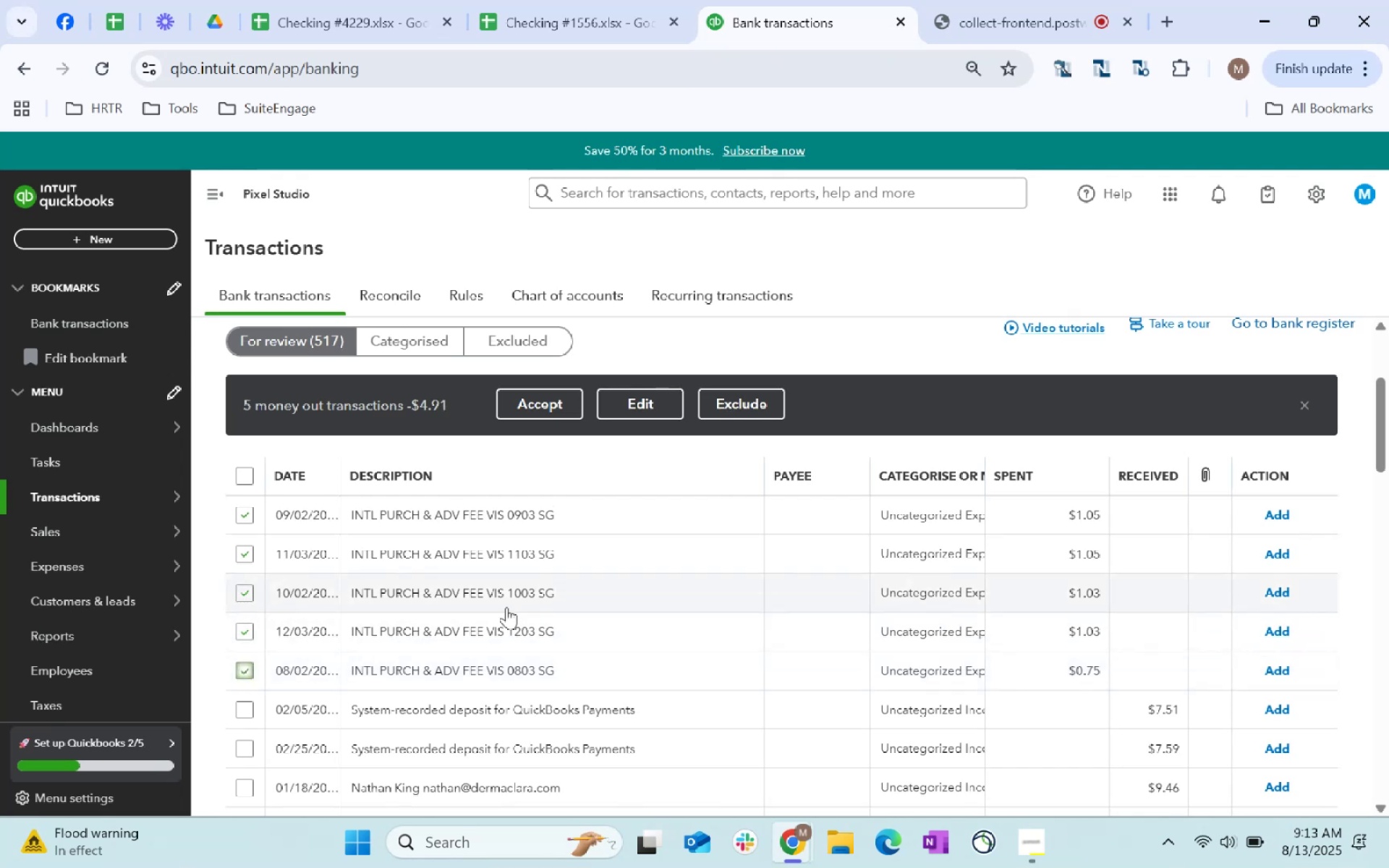 
scroll: coordinate [506, 607], scroll_direction: down, amount: 5.0
 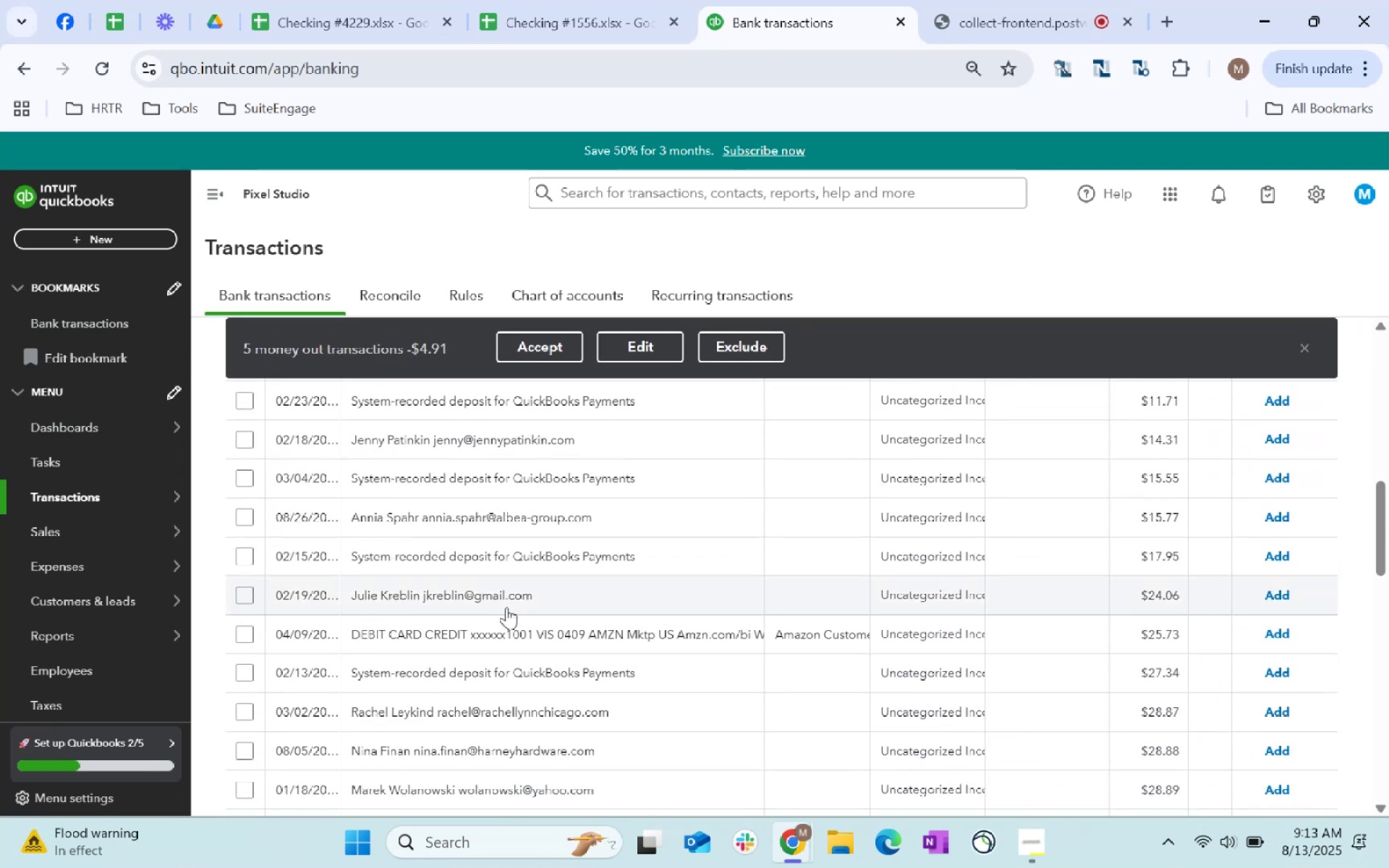 
scroll: coordinate [506, 604], scroll_direction: up, amount: 7.0
 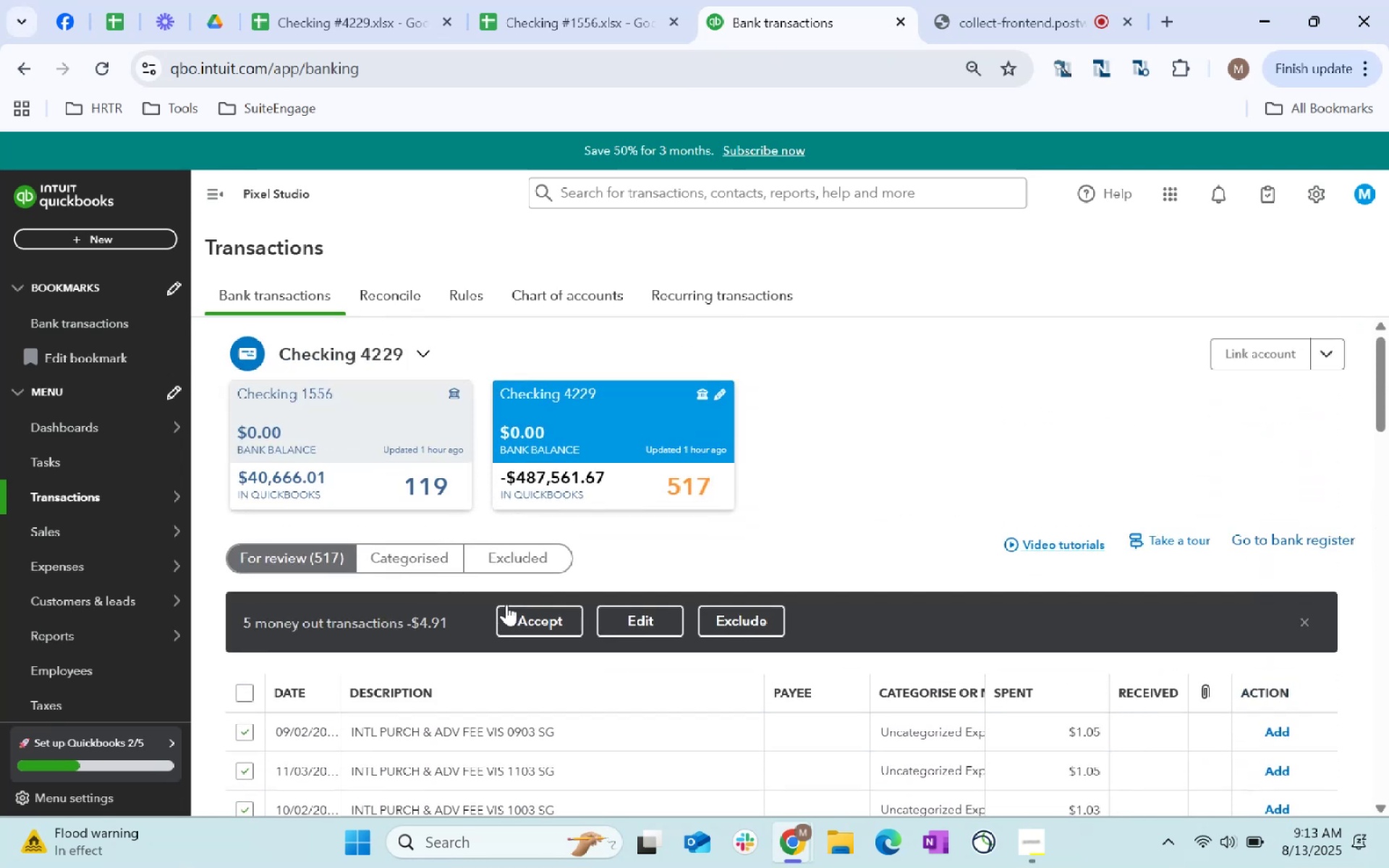 
scroll: coordinate [506, 604], scroll_direction: down, amount: 2.0
 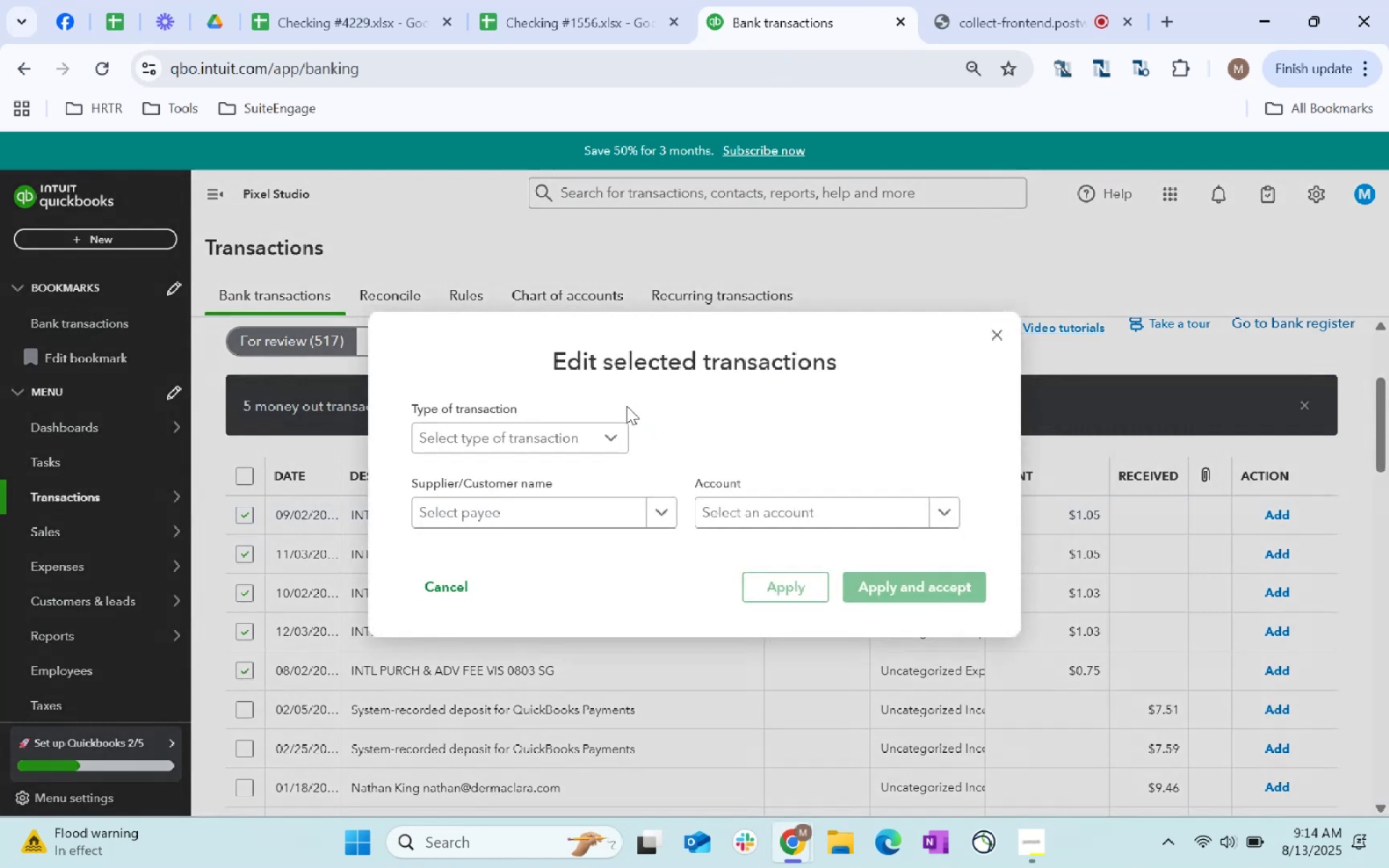 
wait(5.98)
 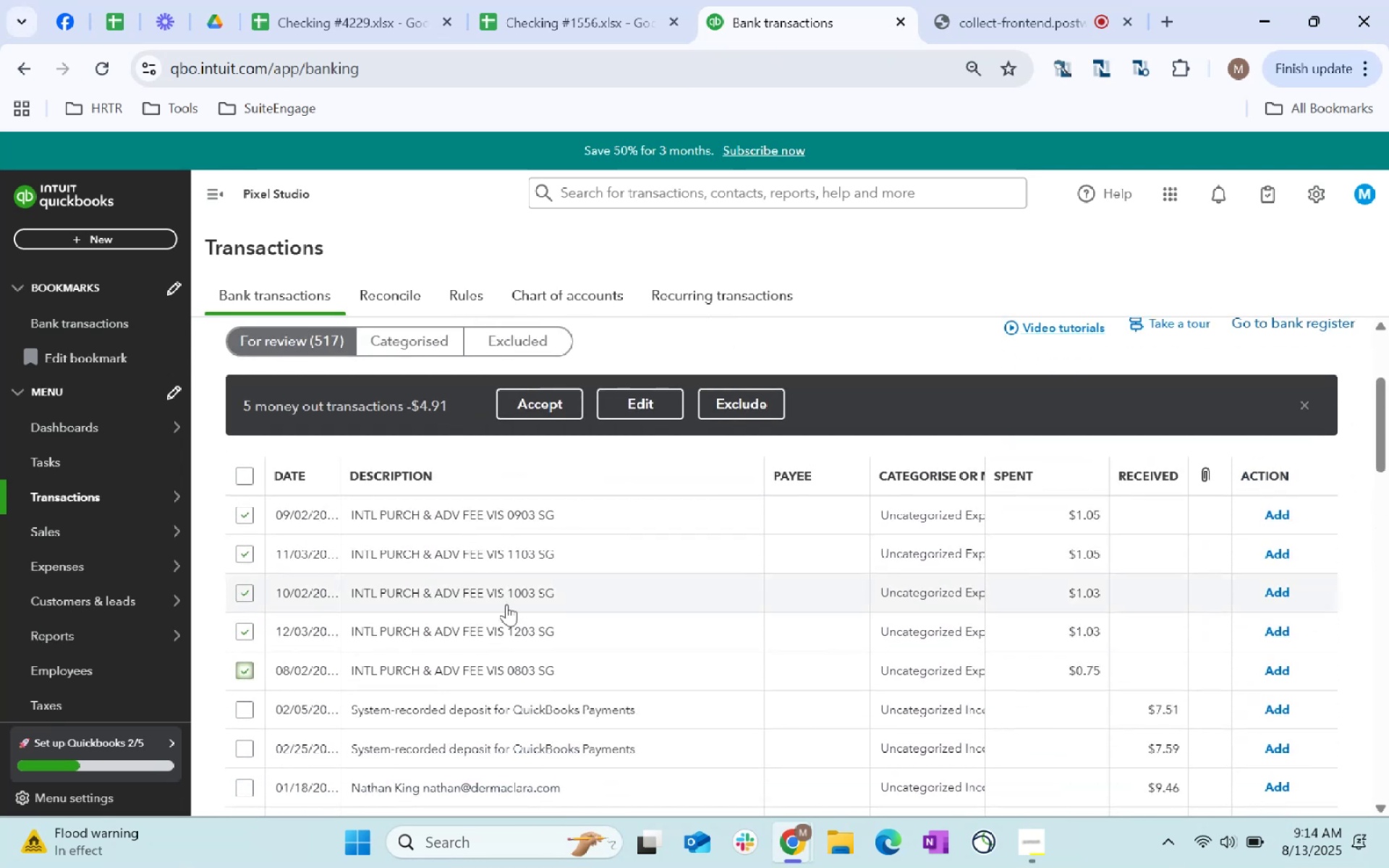 
type(bank charges)
key(Tab)
 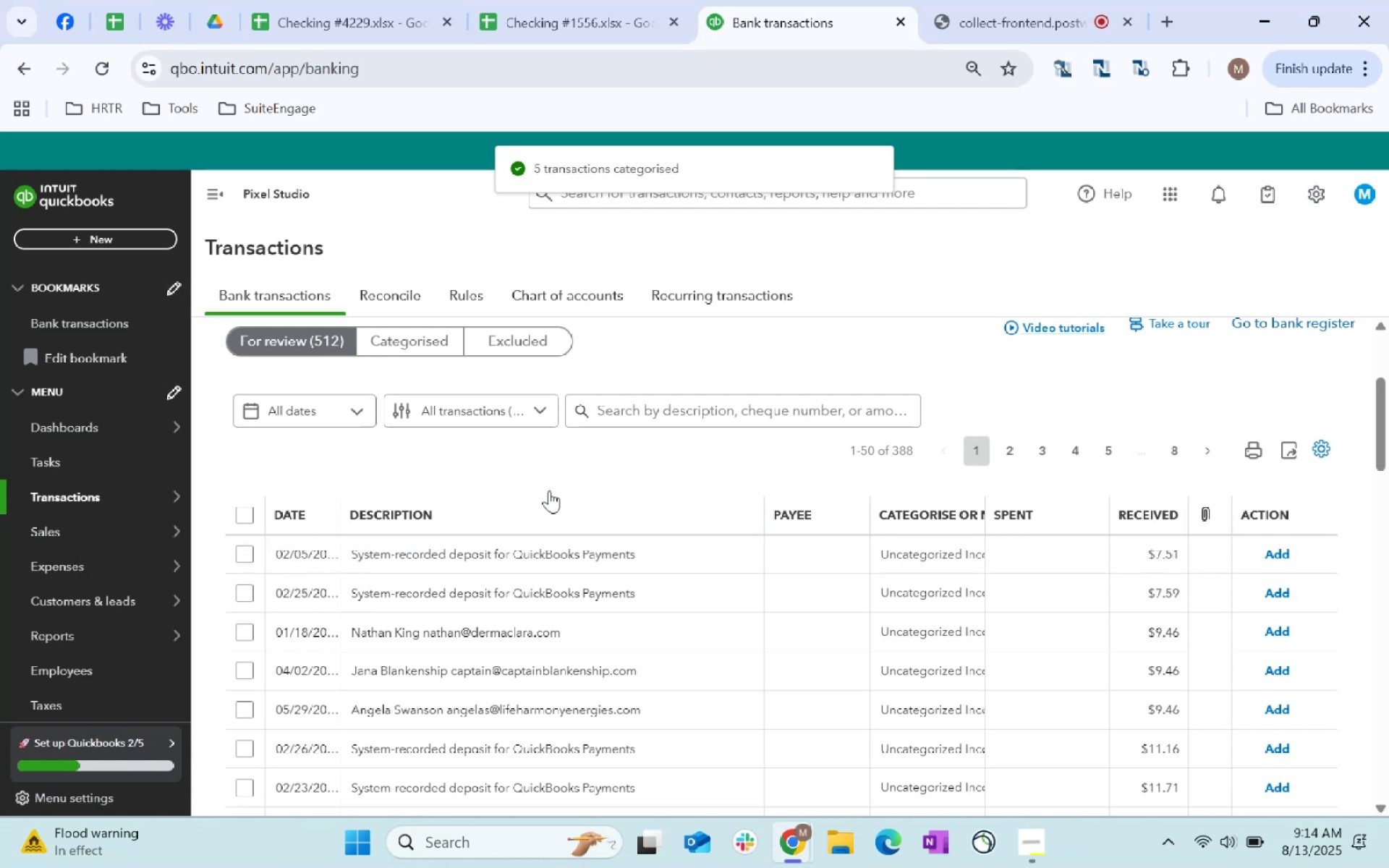 
wait(6.98)
 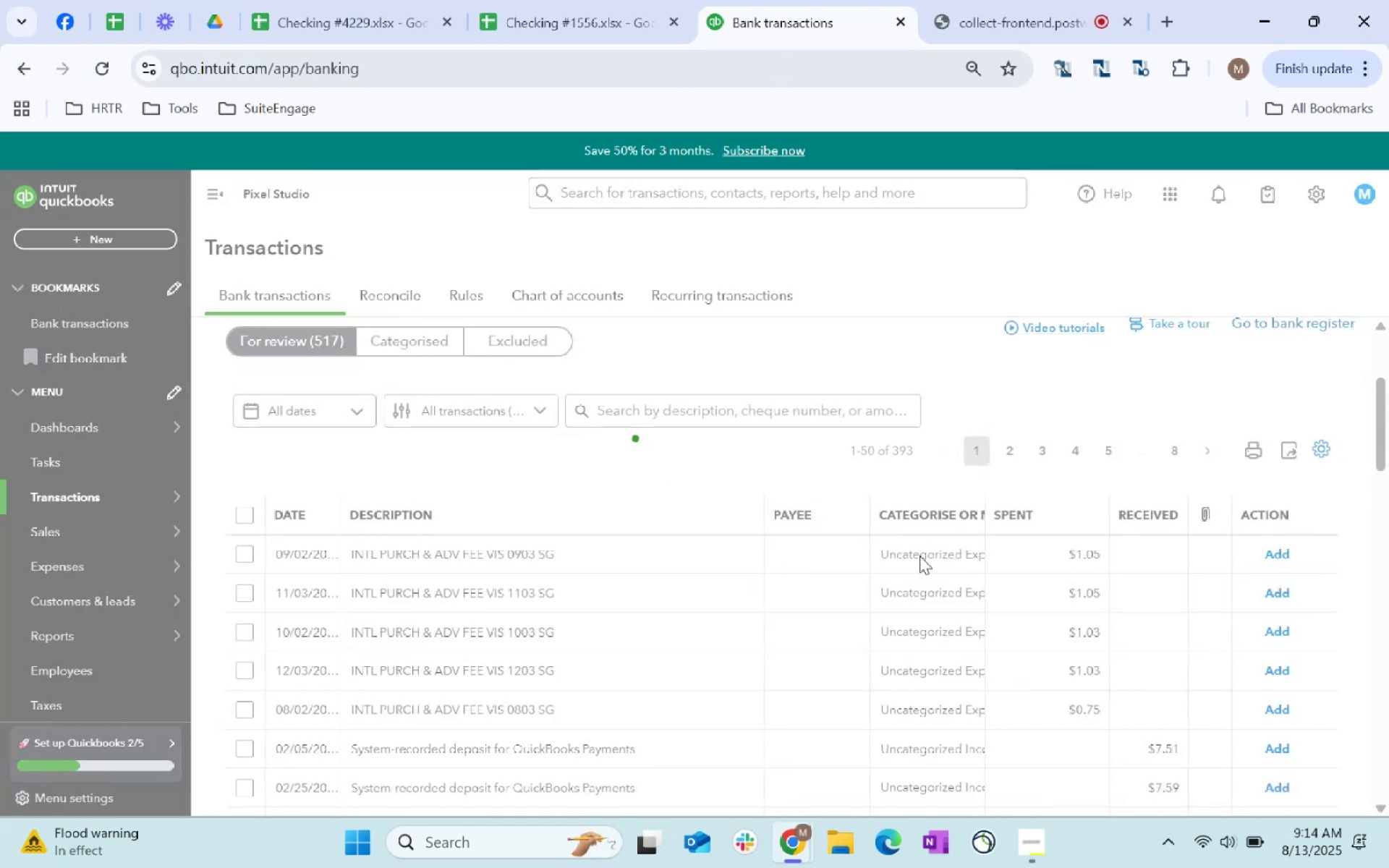 
left_click([250, 551])
 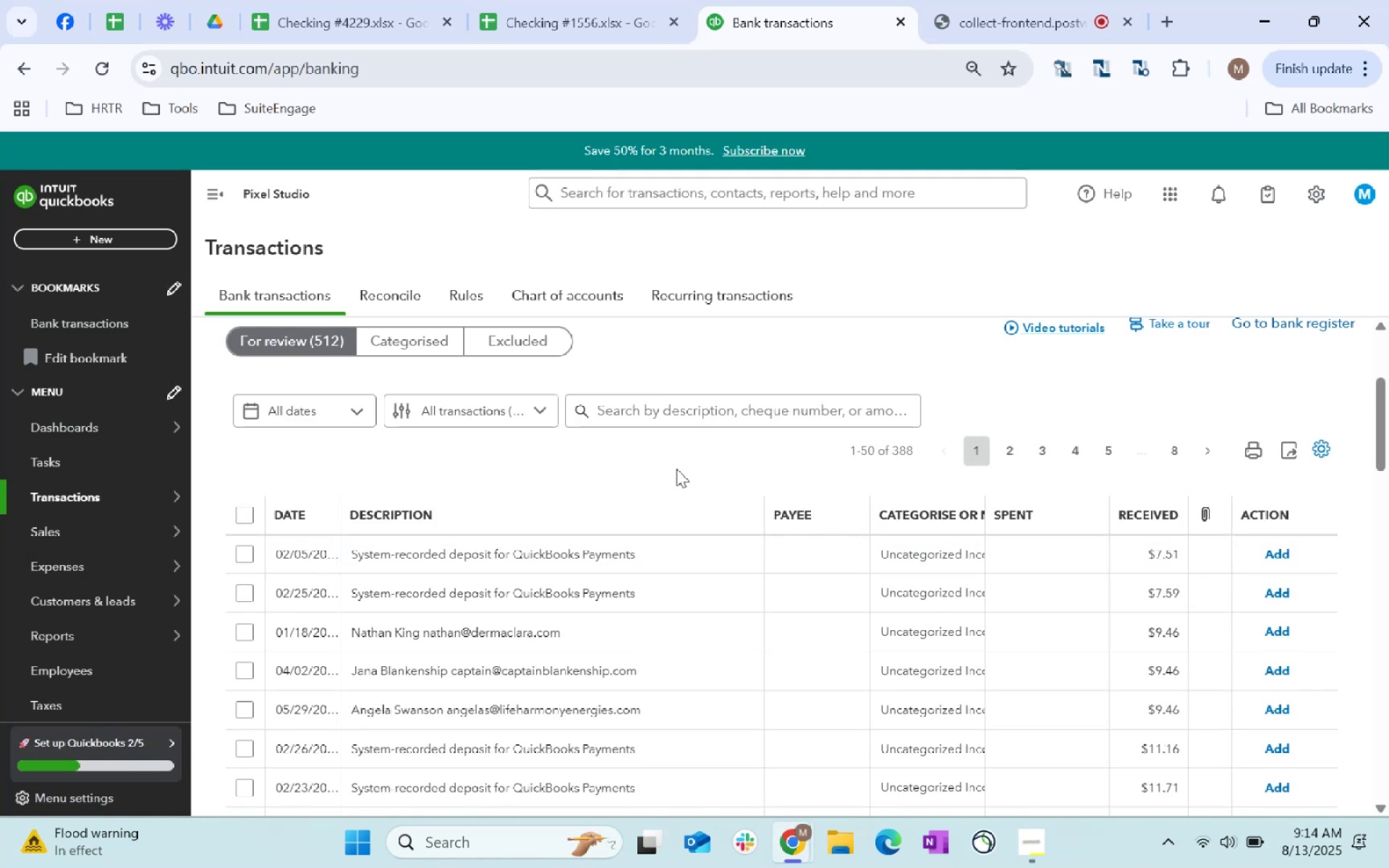 
type(system-recorded)
 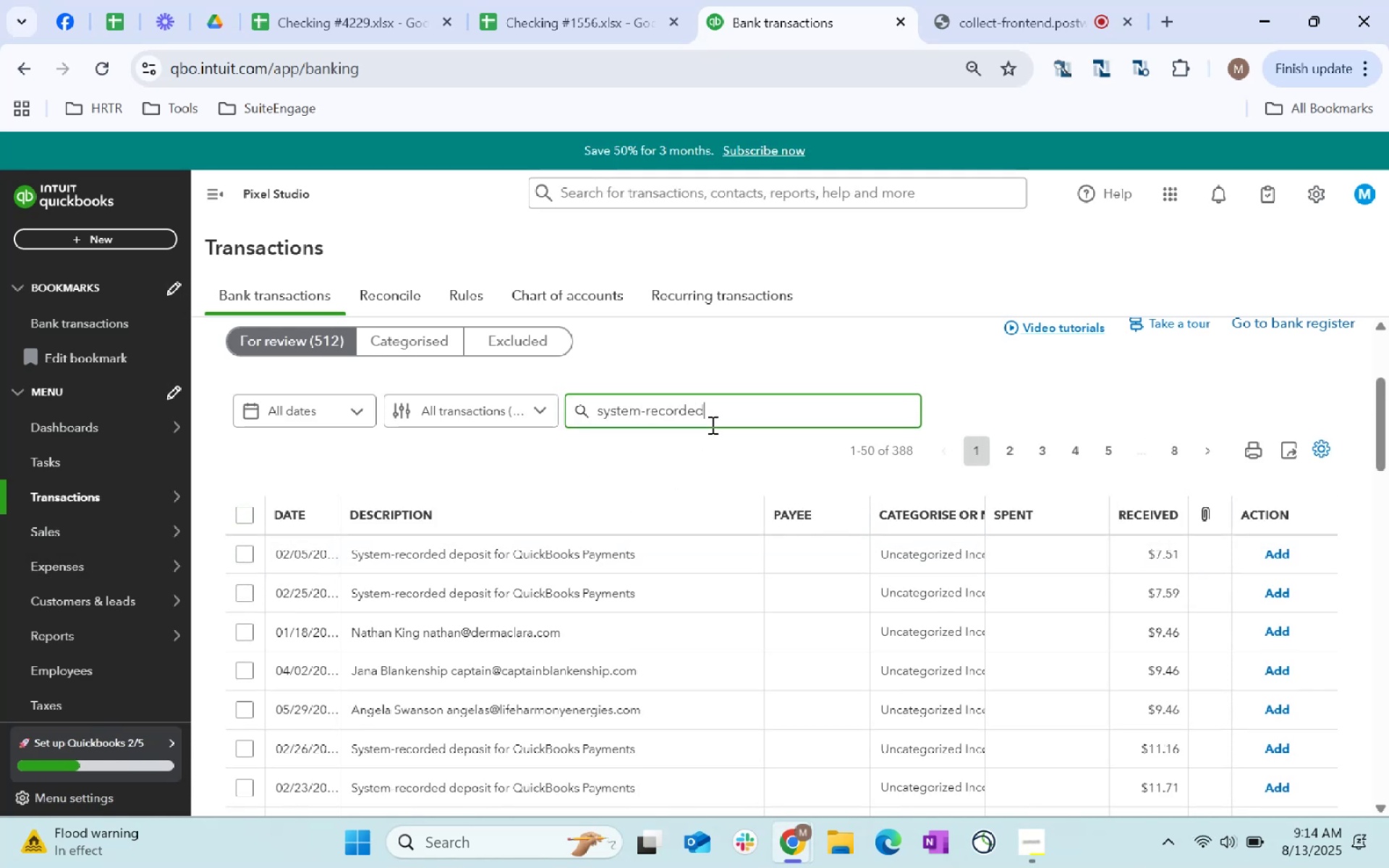 
key(Enter)
 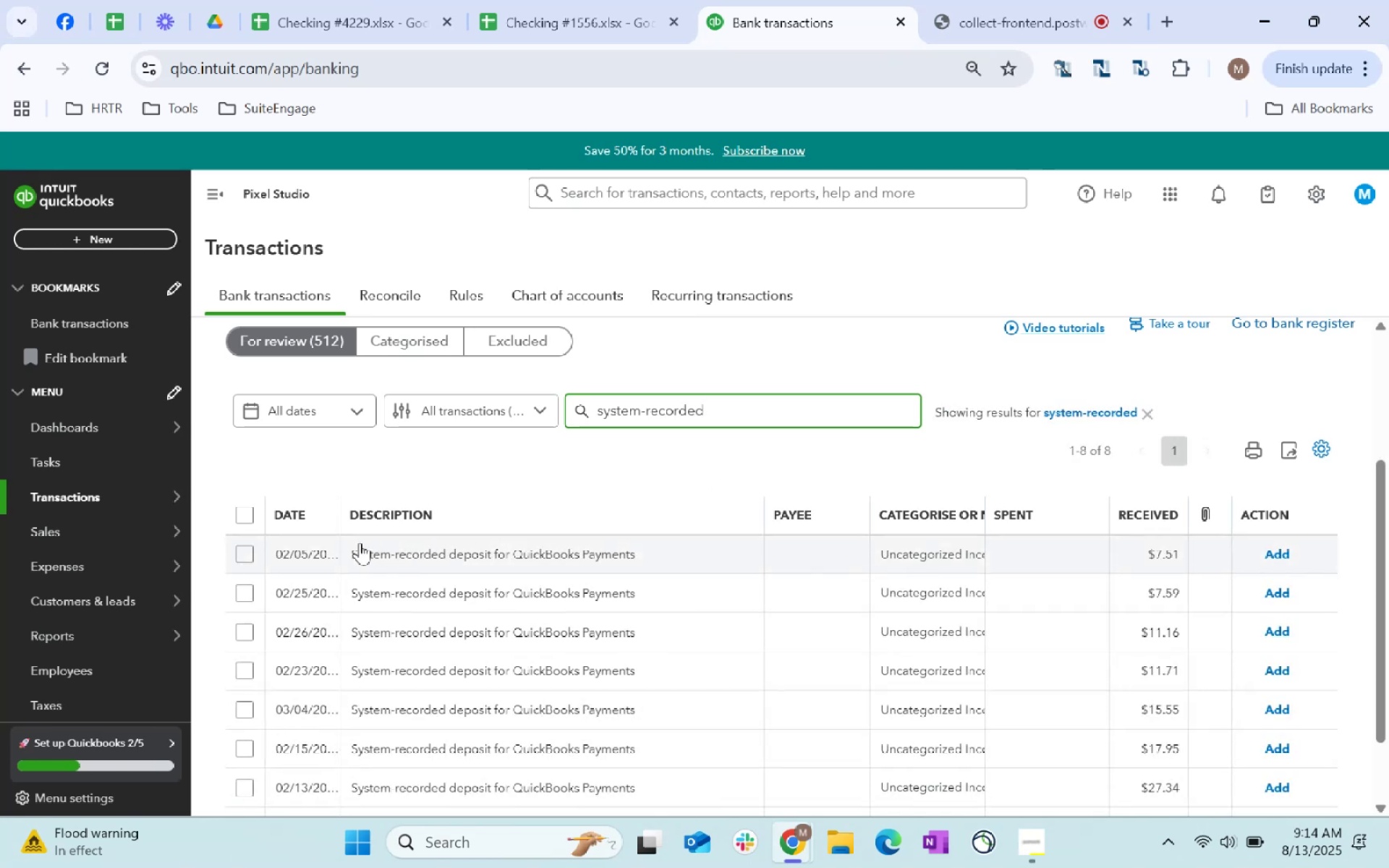 
left_click([240, 514])
 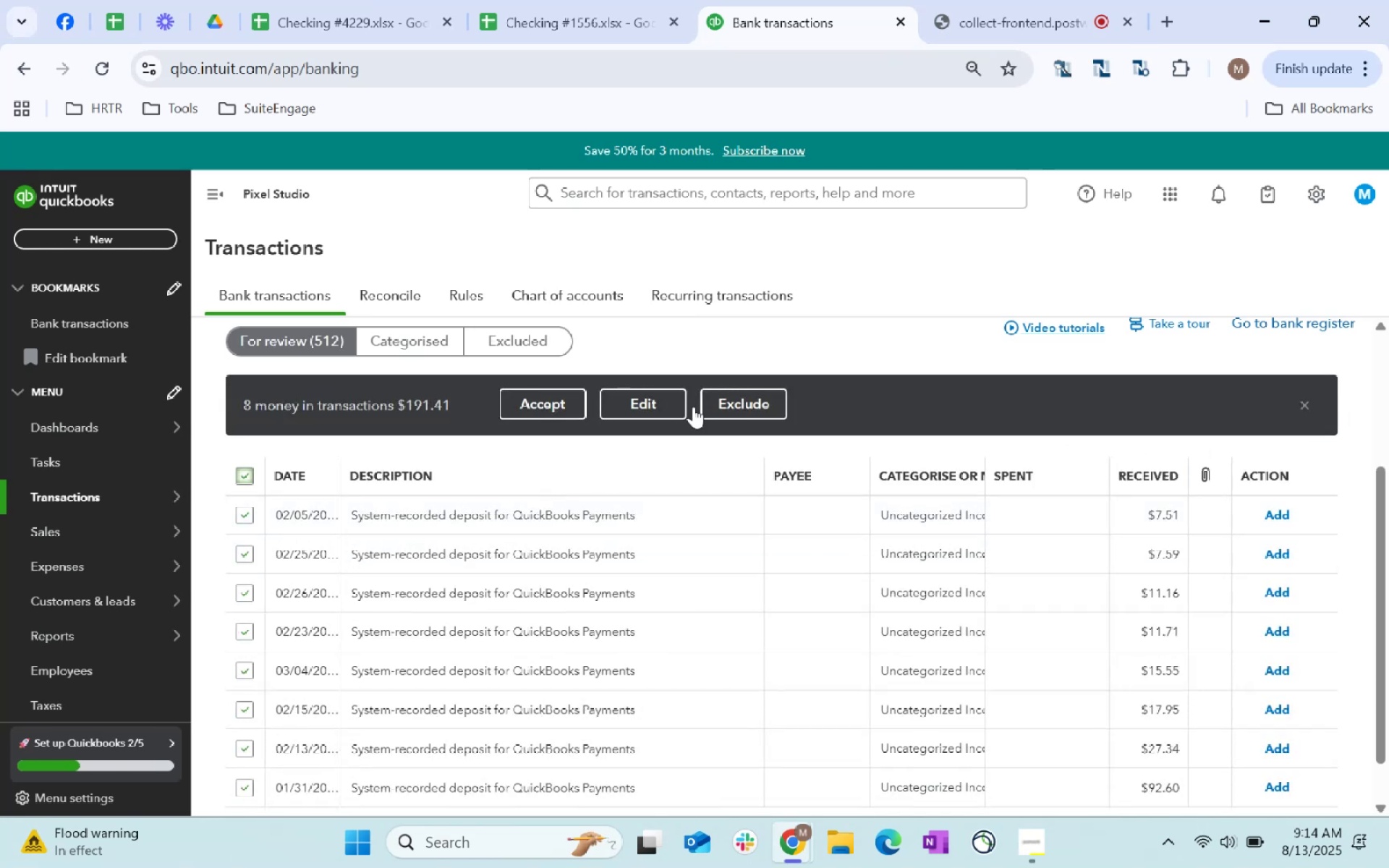 
left_click([675, 398])
 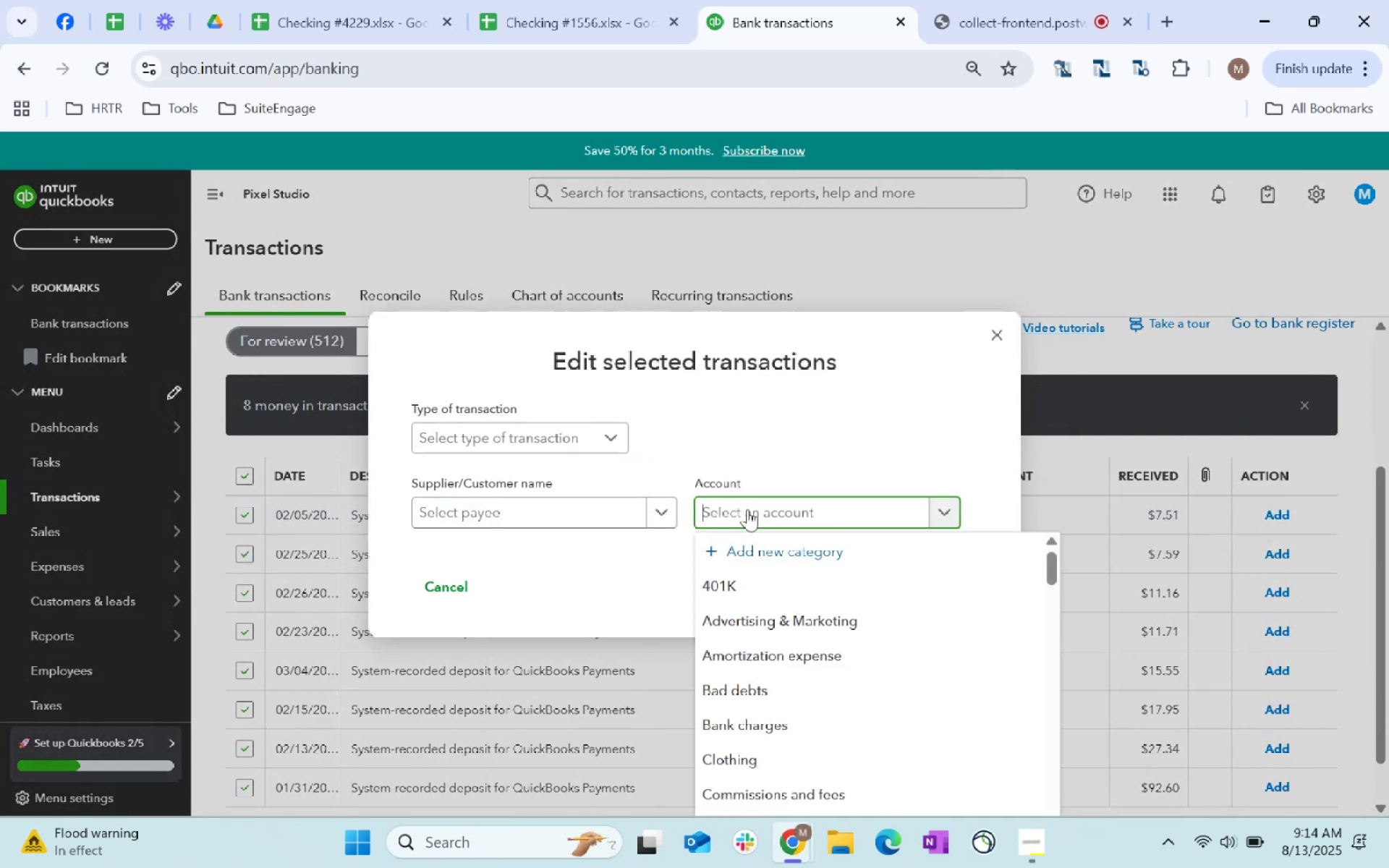 
left_click([565, 503])
 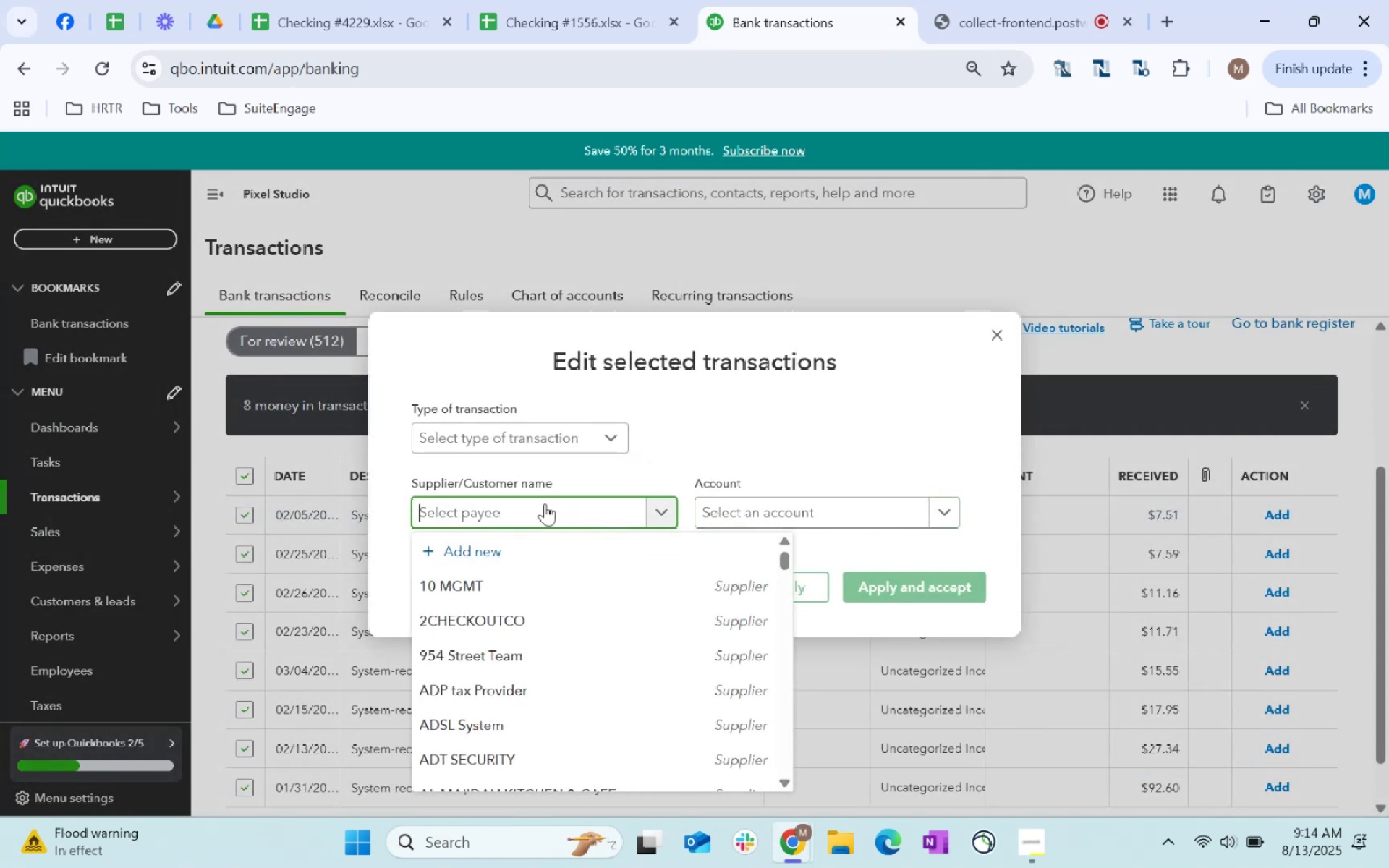 
type(intuit)
key(Tab)
 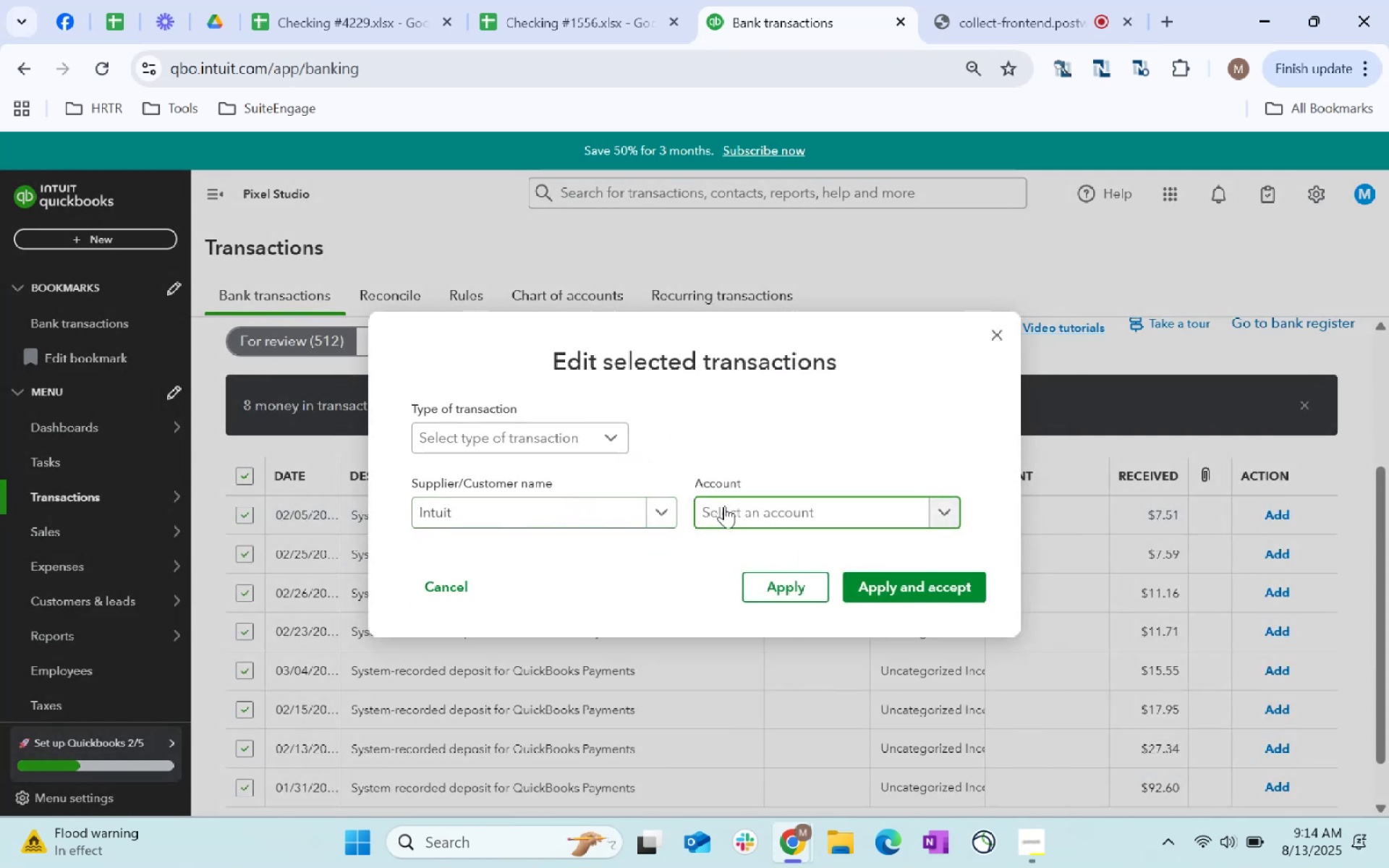 
left_click([729, 508])
 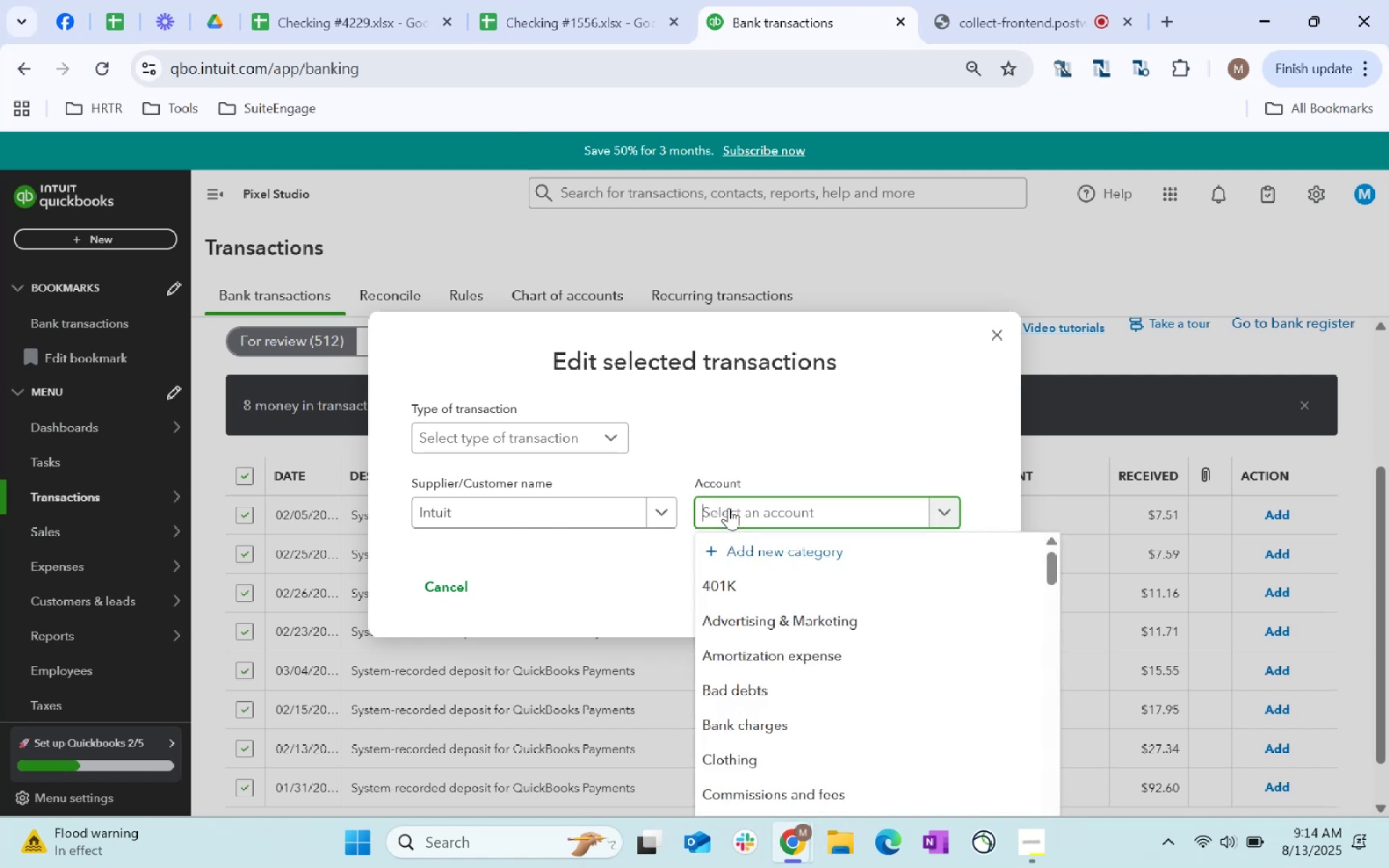 
type(merhcant)
key(Backspace)
key(Backspace)
key(Backspace)
key(Backspace)
key(Backspace)
type(chant fee)
key(Tab)
 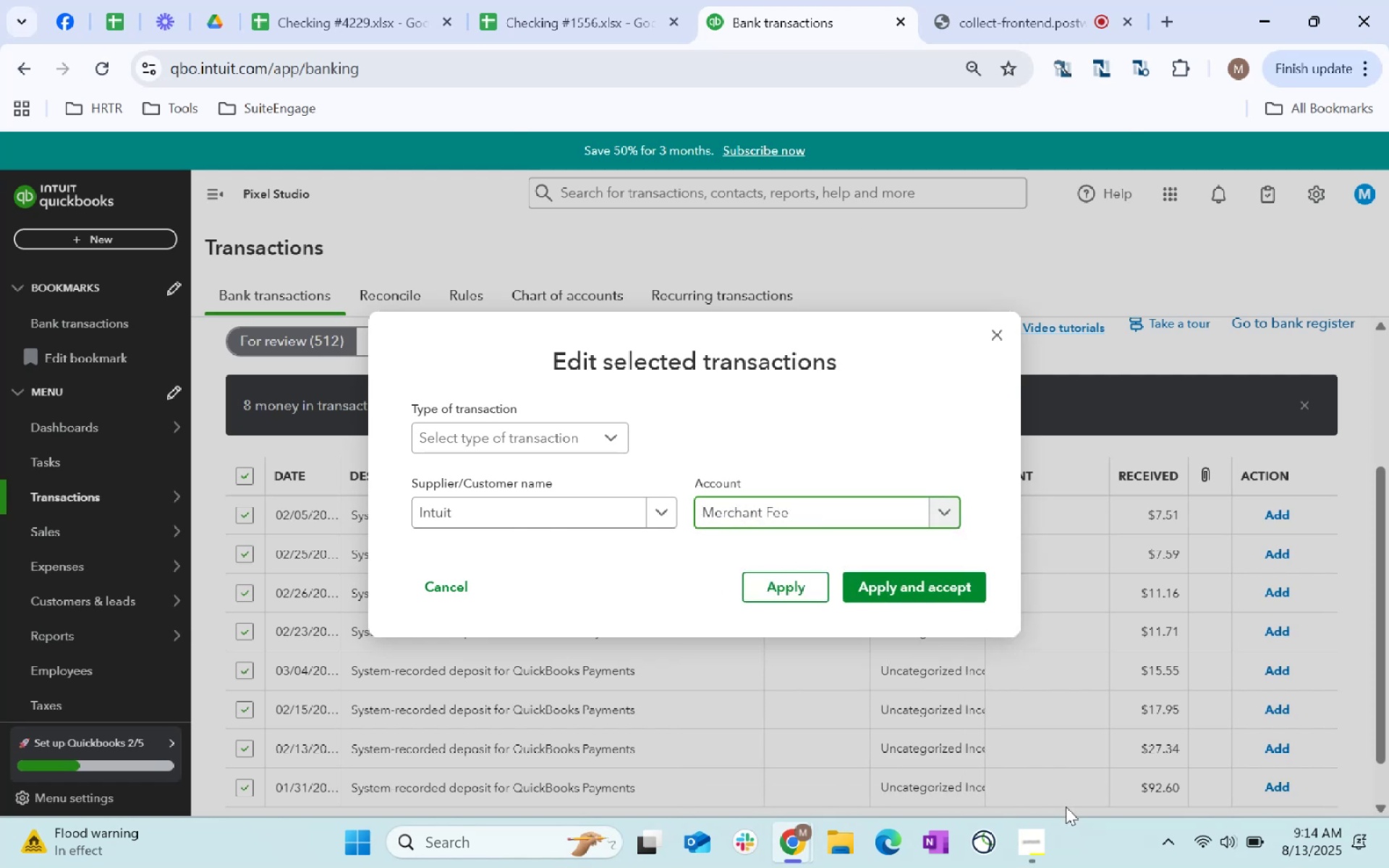 
left_click([901, 576])
 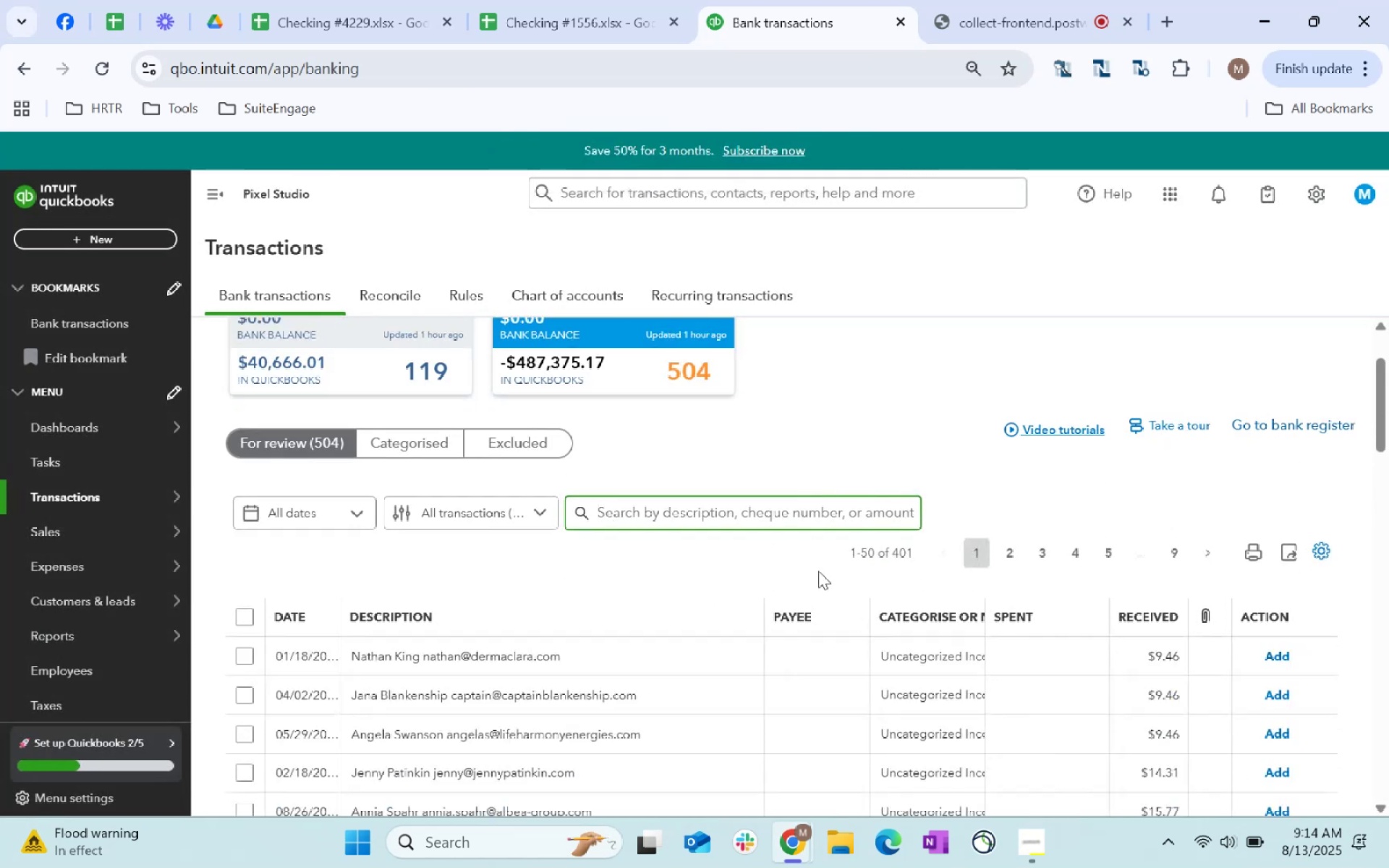 
wait(6.44)
 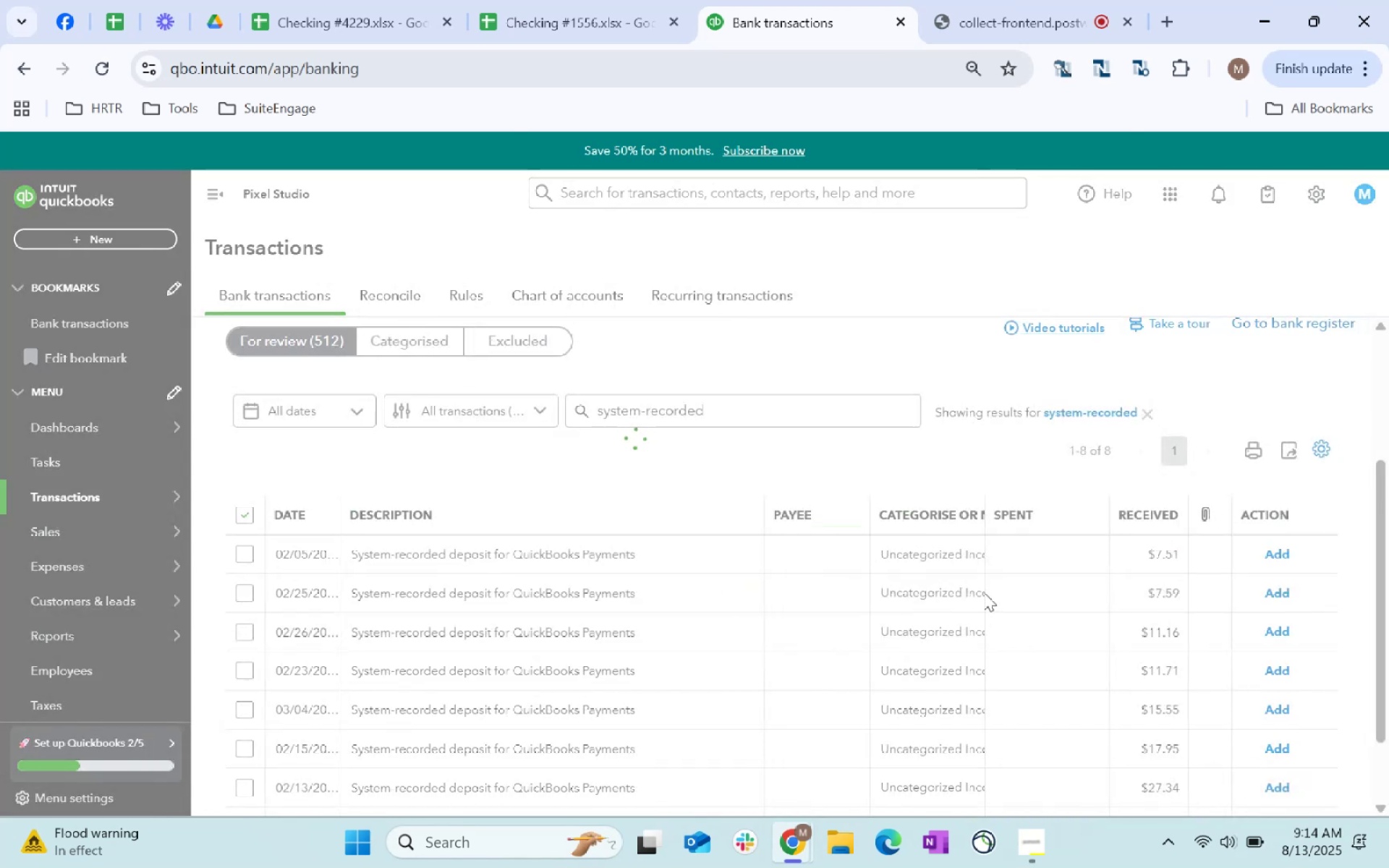 
scroll: coordinate [818, 571], scroll_direction: down, amount: 1.0
 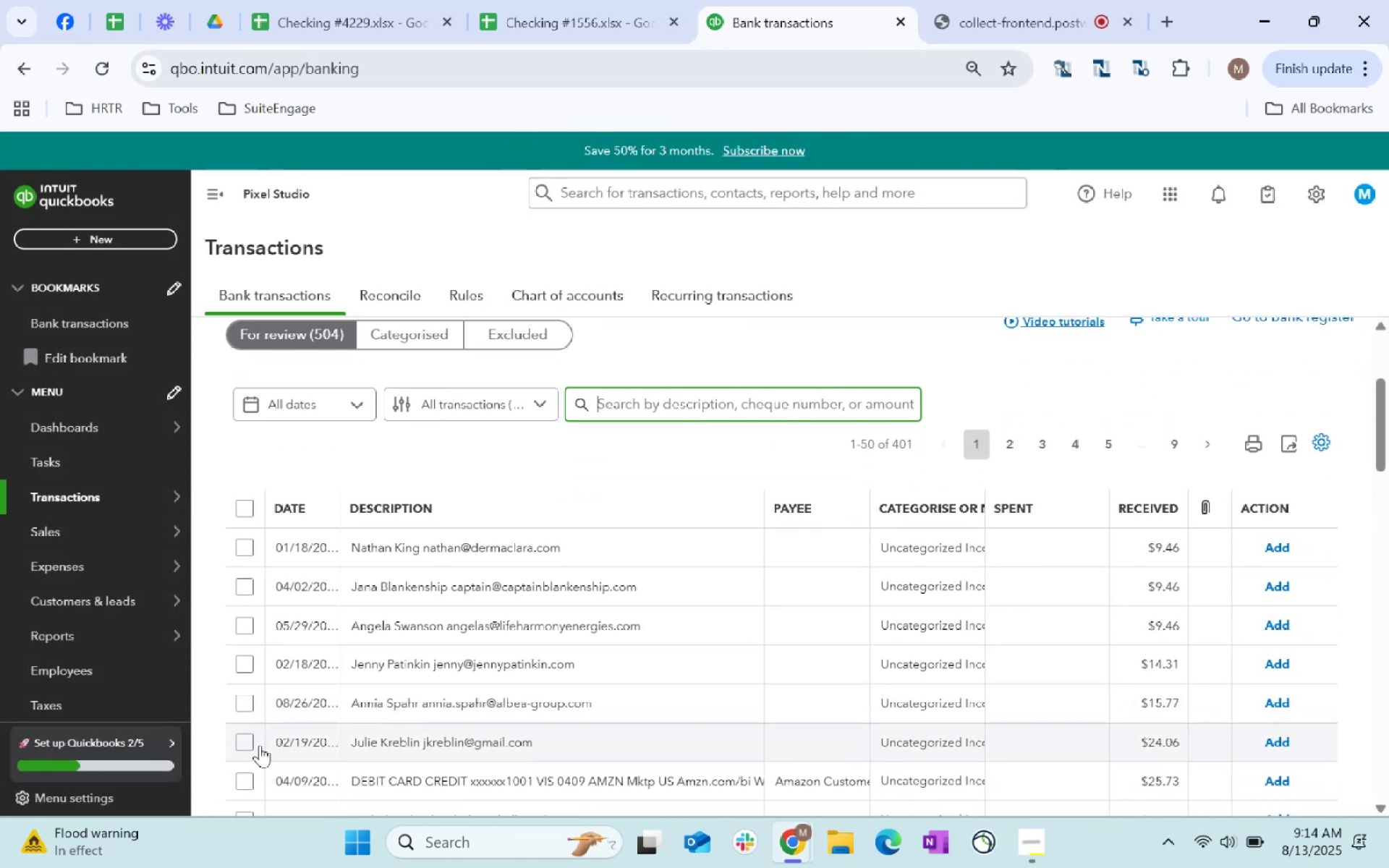 
wait(5.59)
 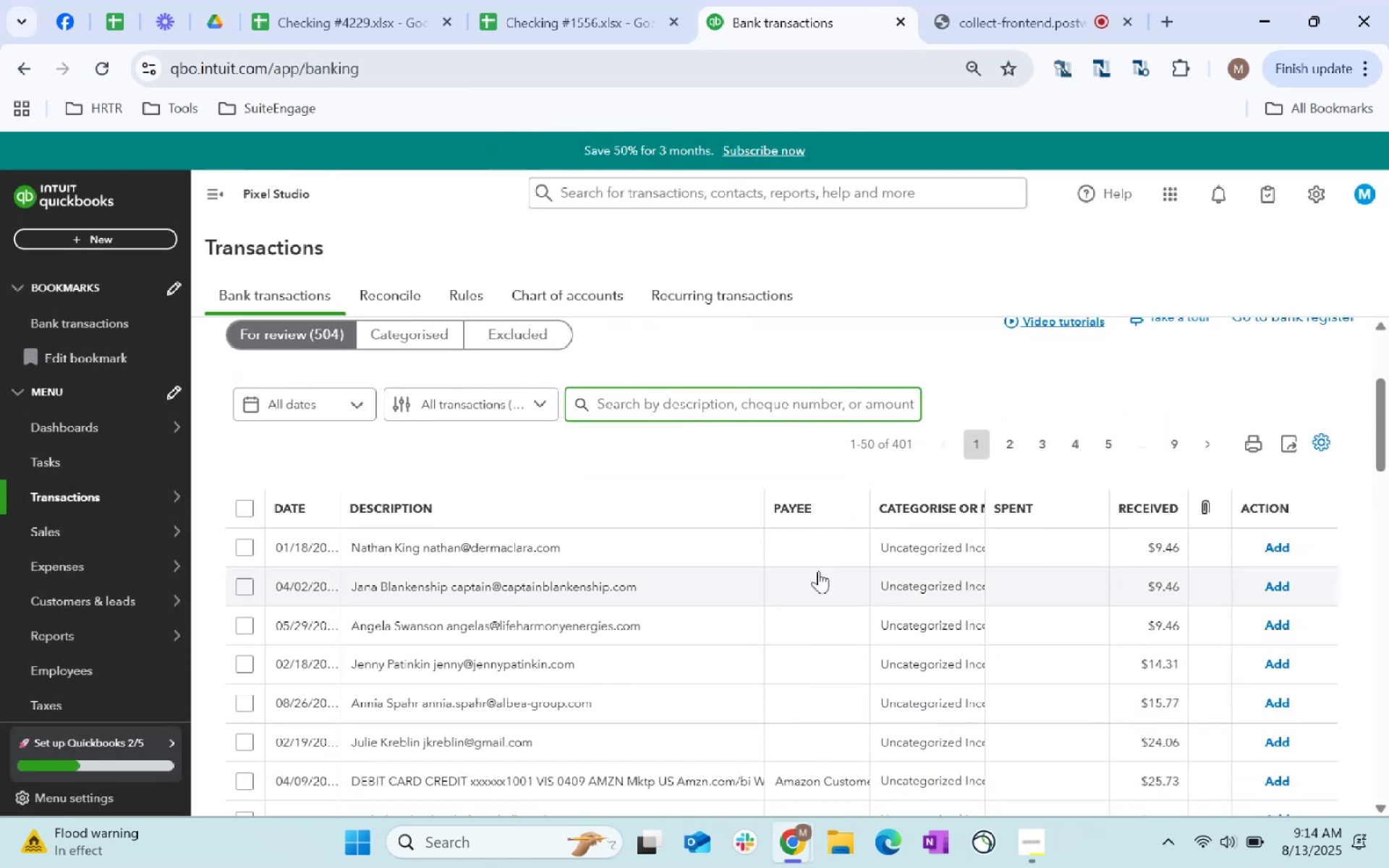 
left_click([245, 549])
 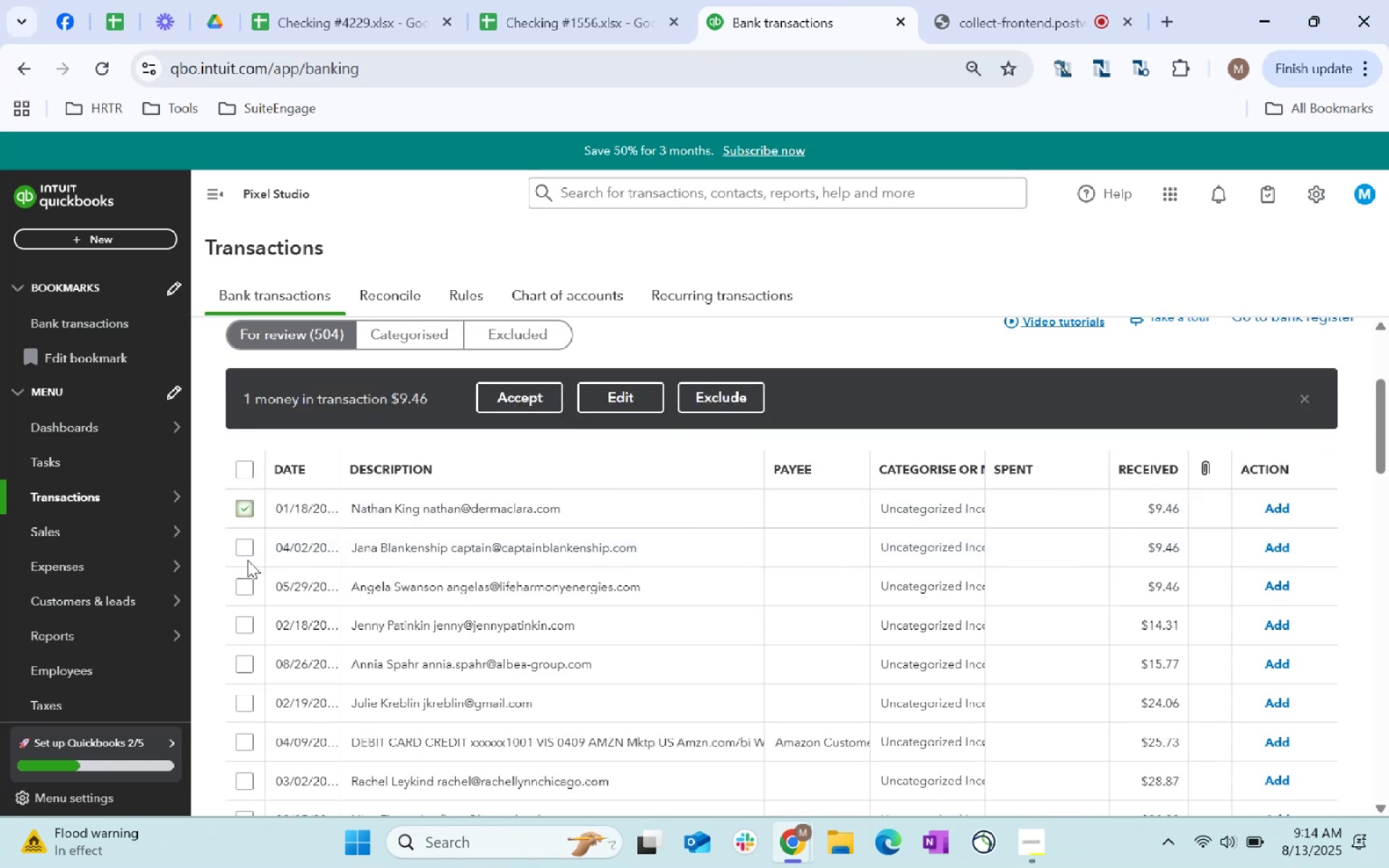 
left_click([245, 548])
 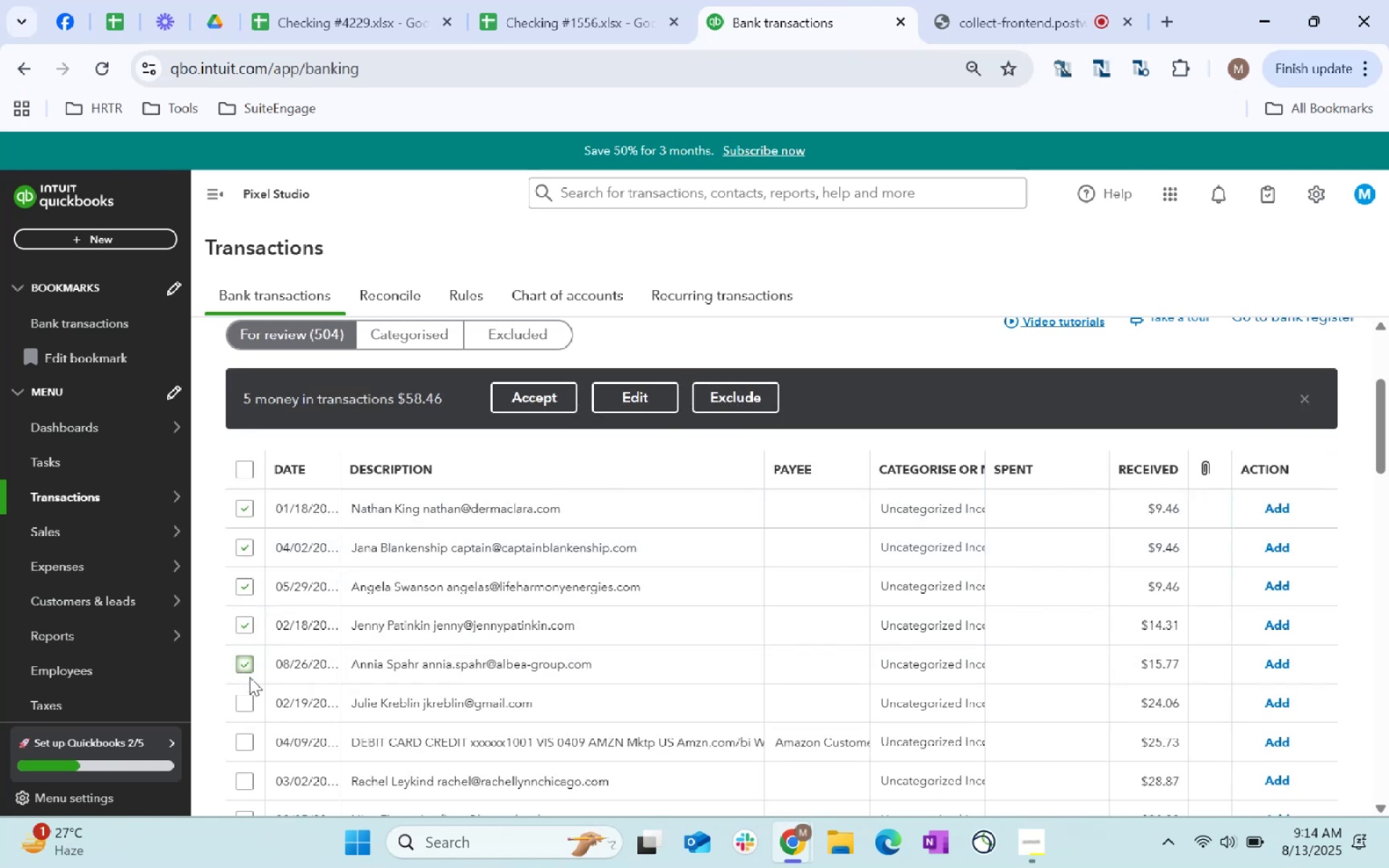 
left_click([245, 704])
 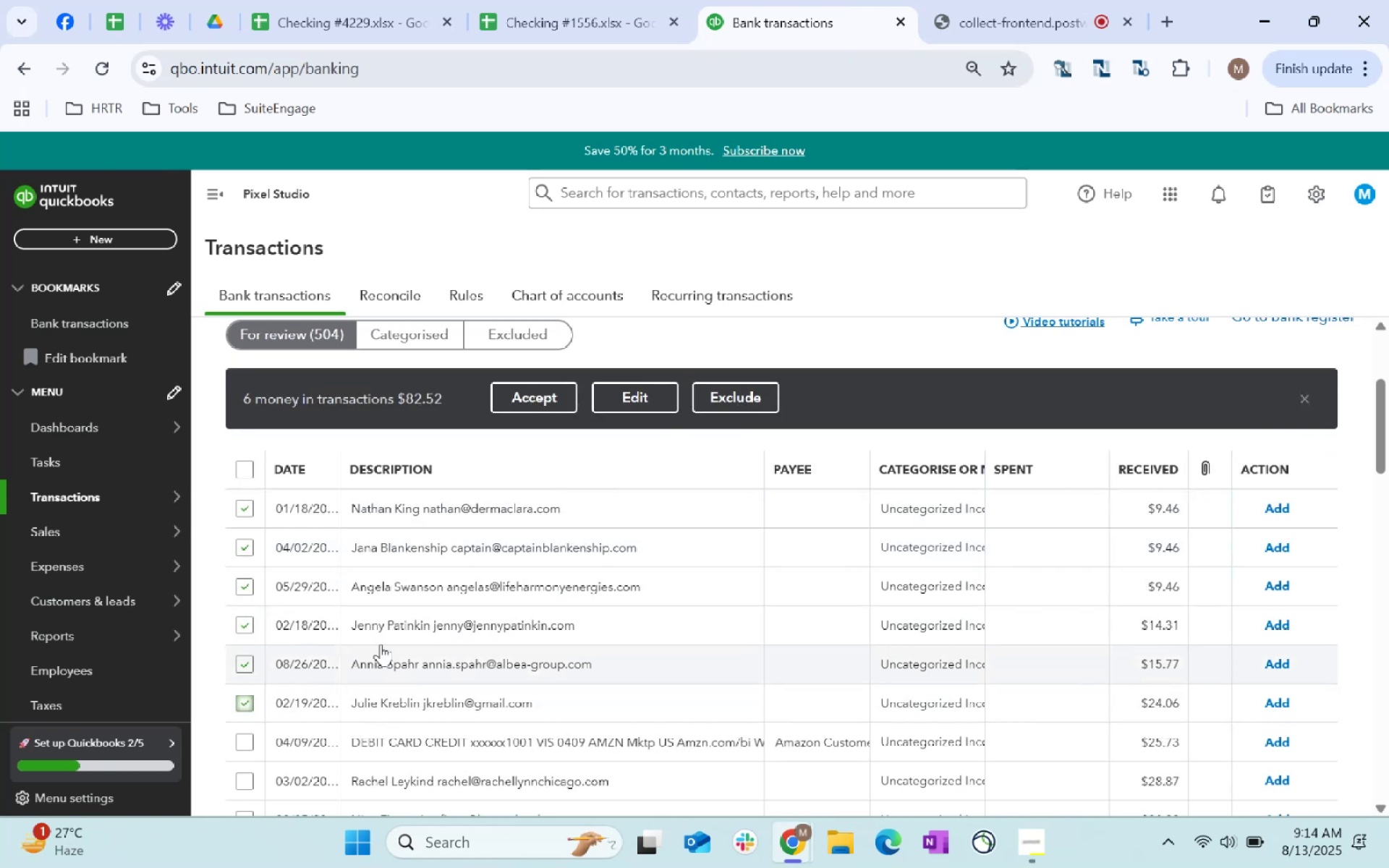 
scroll: coordinate [381, 644], scroll_direction: down, amount: 1.0
 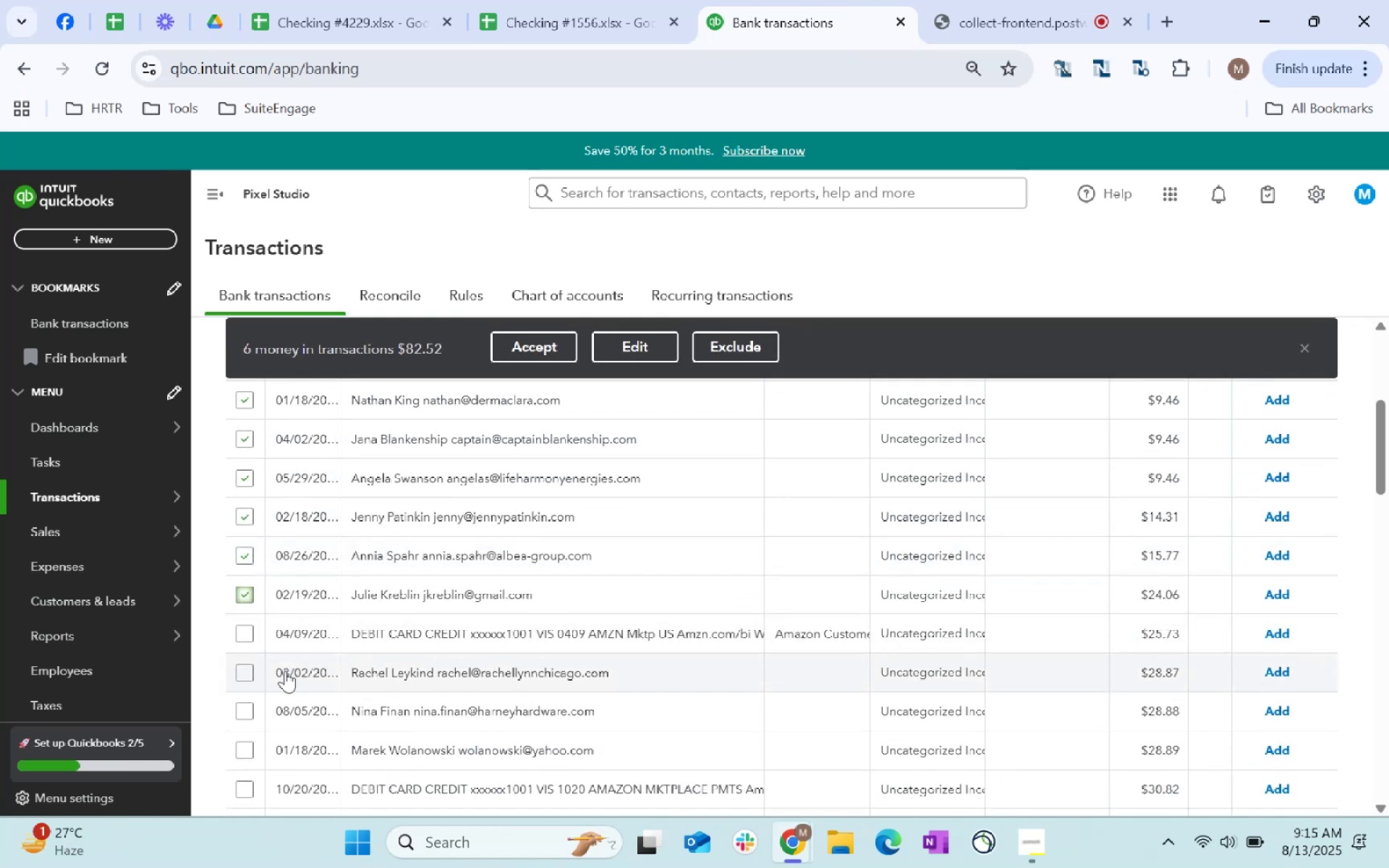 
left_click([247, 672])
 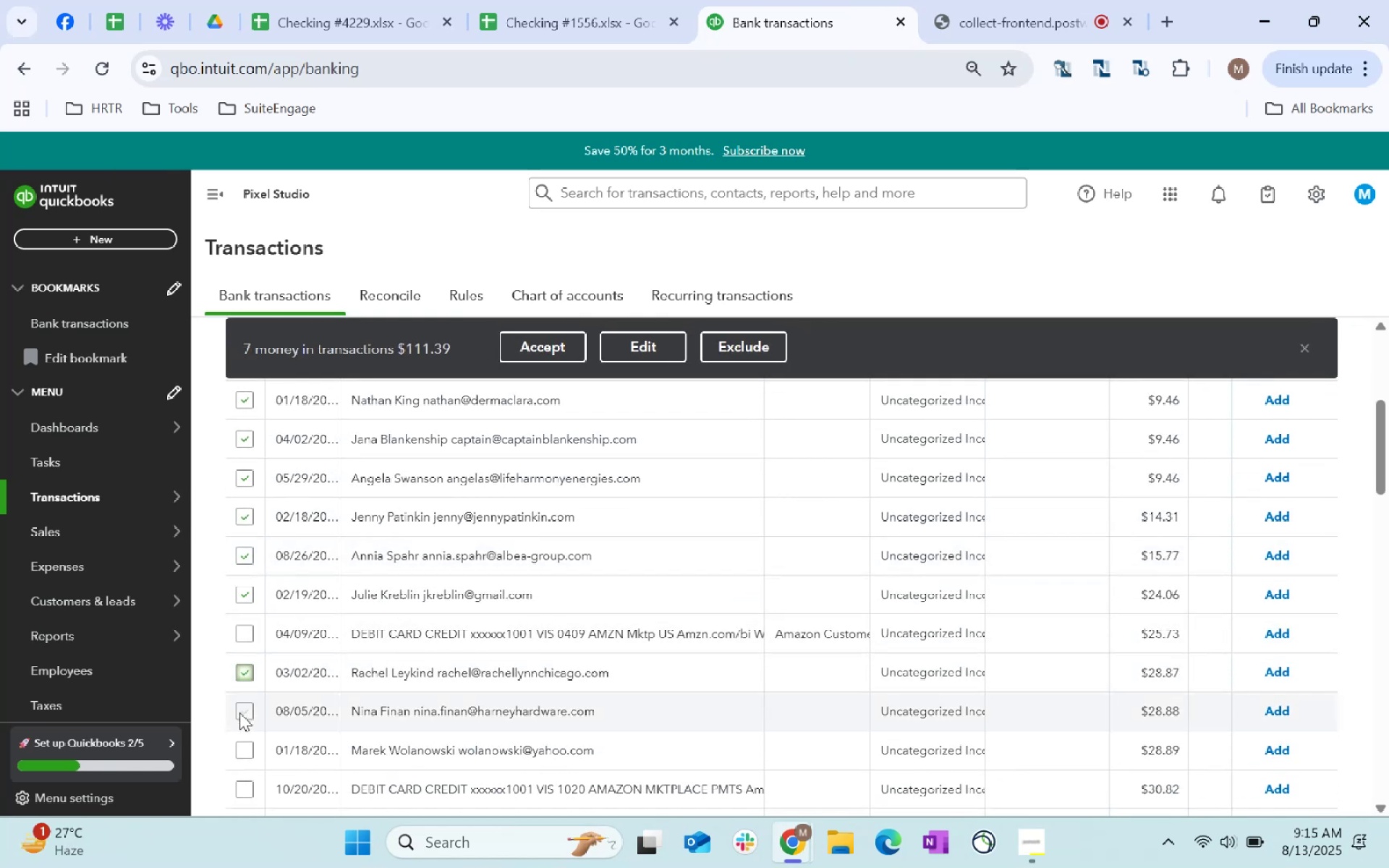 
left_click([239, 715])
 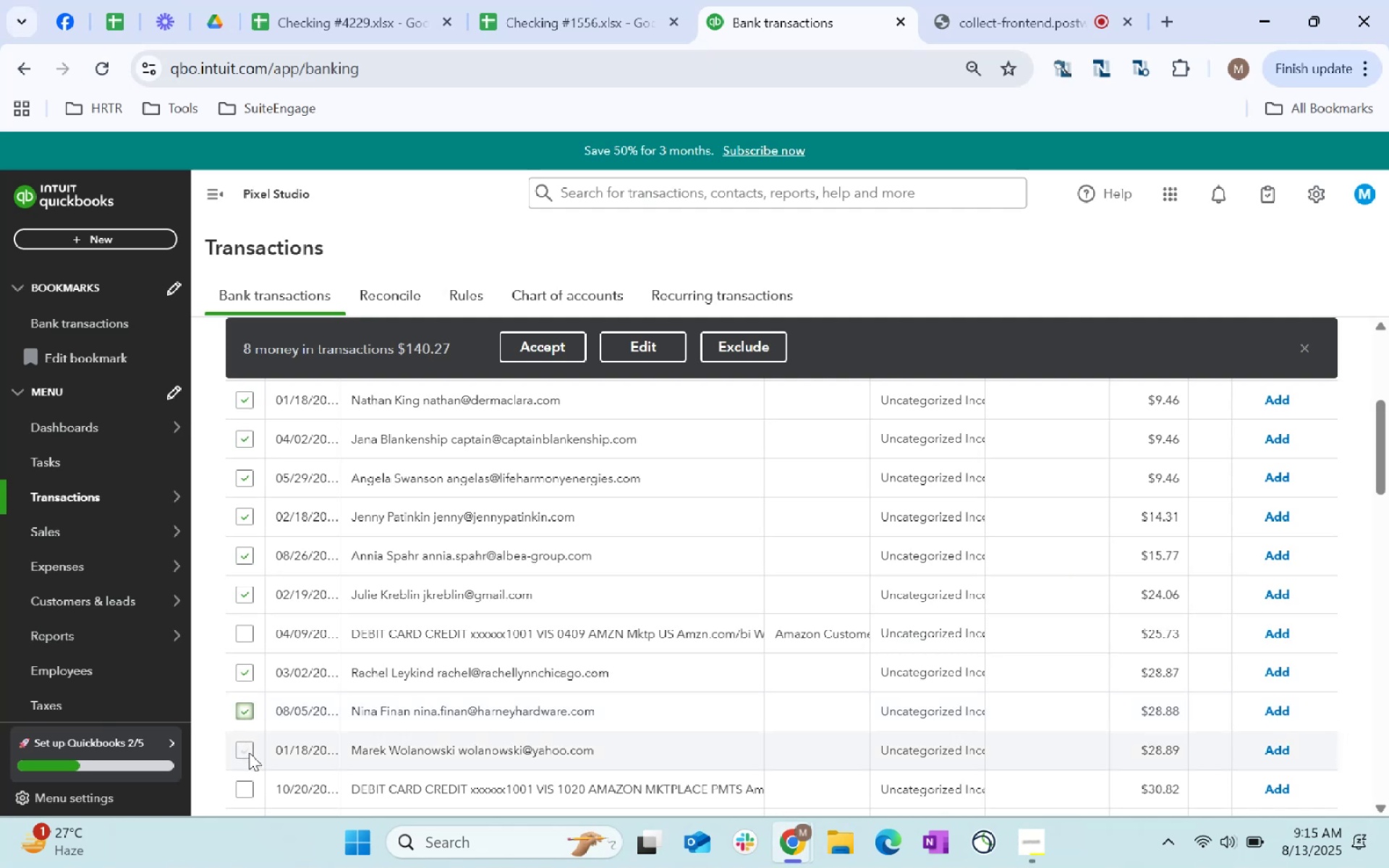 
left_click([249, 753])
 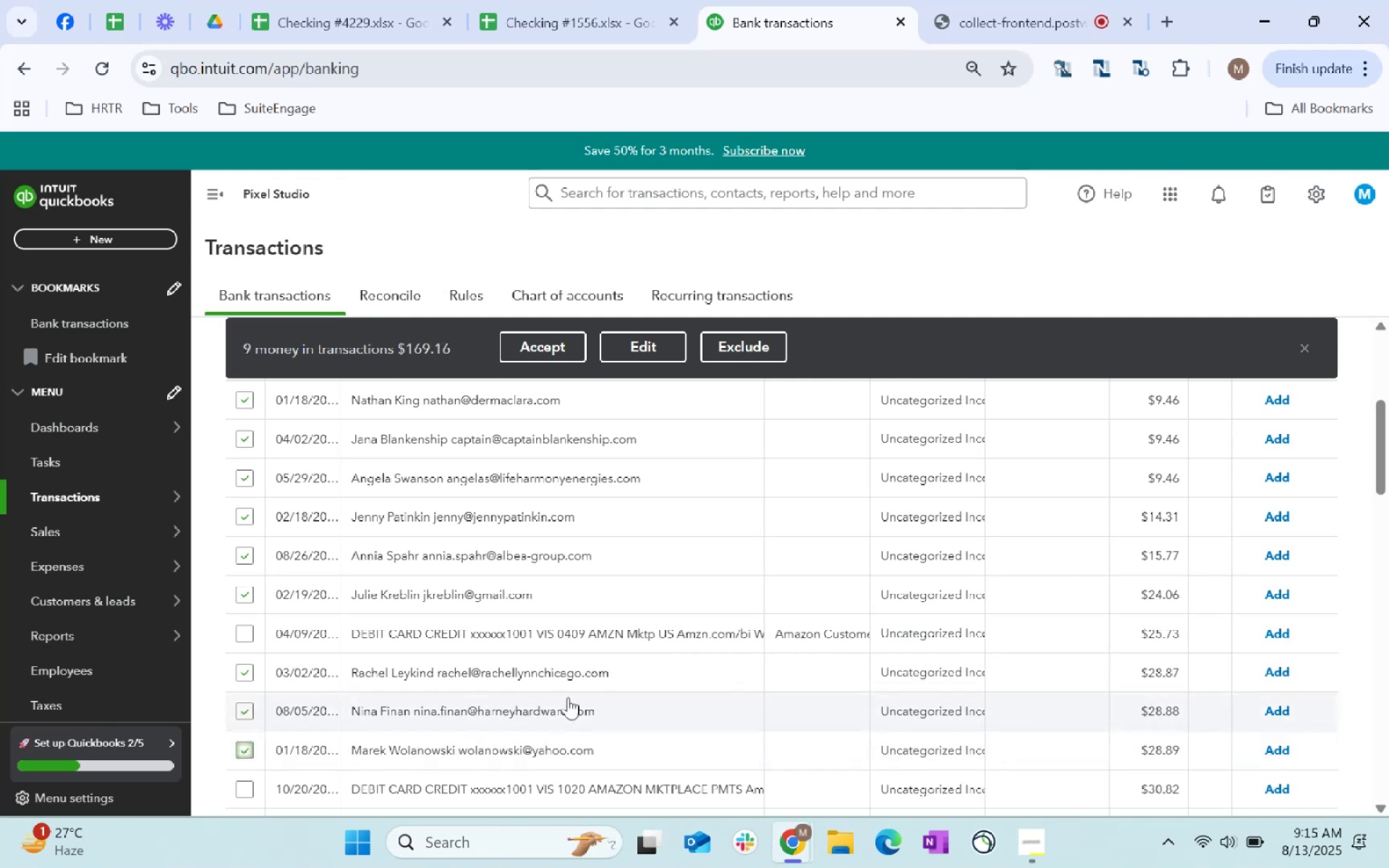 
scroll: coordinate [568, 695], scroll_direction: down, amount: 2.0
 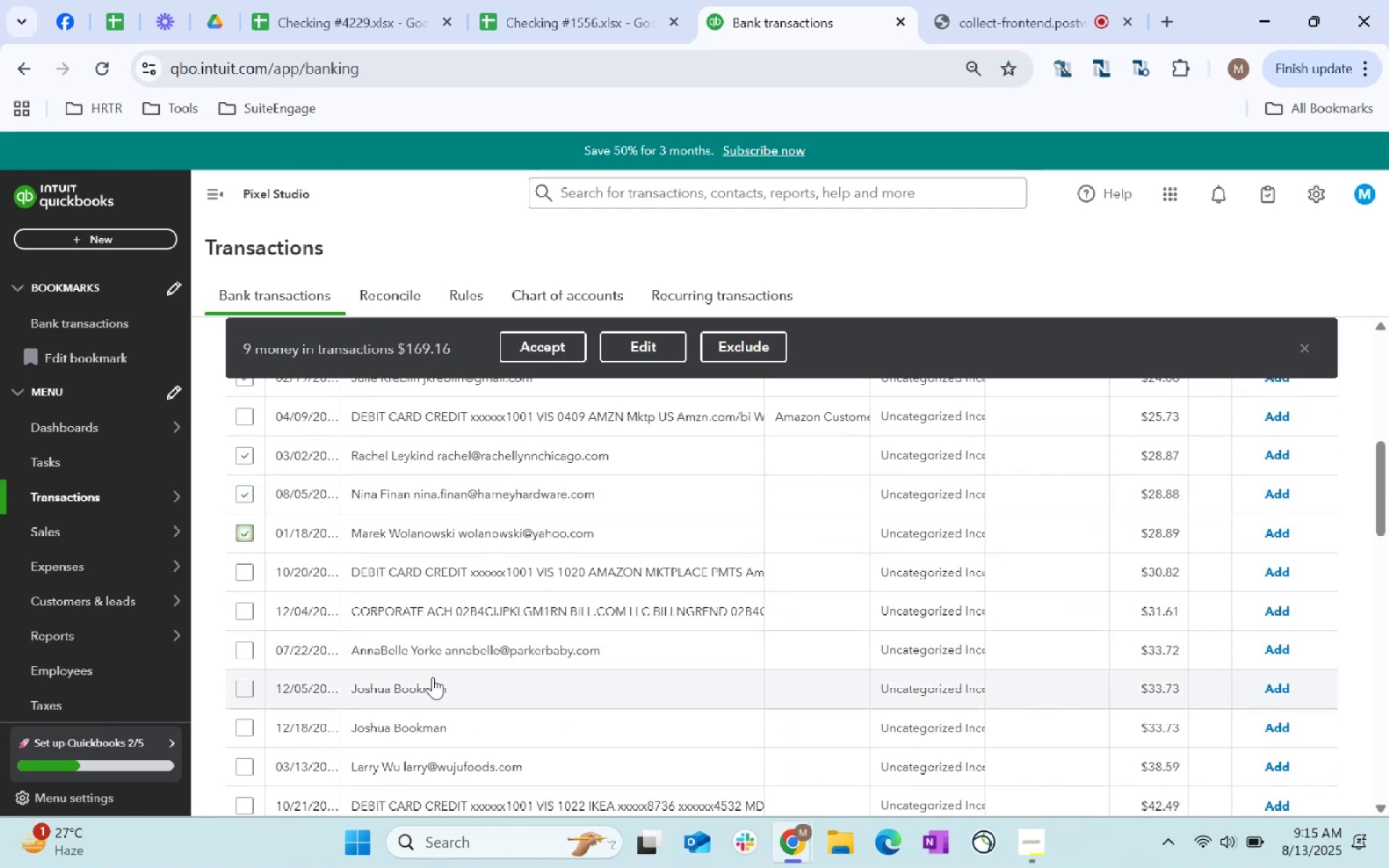 
left_click([239, 650])
 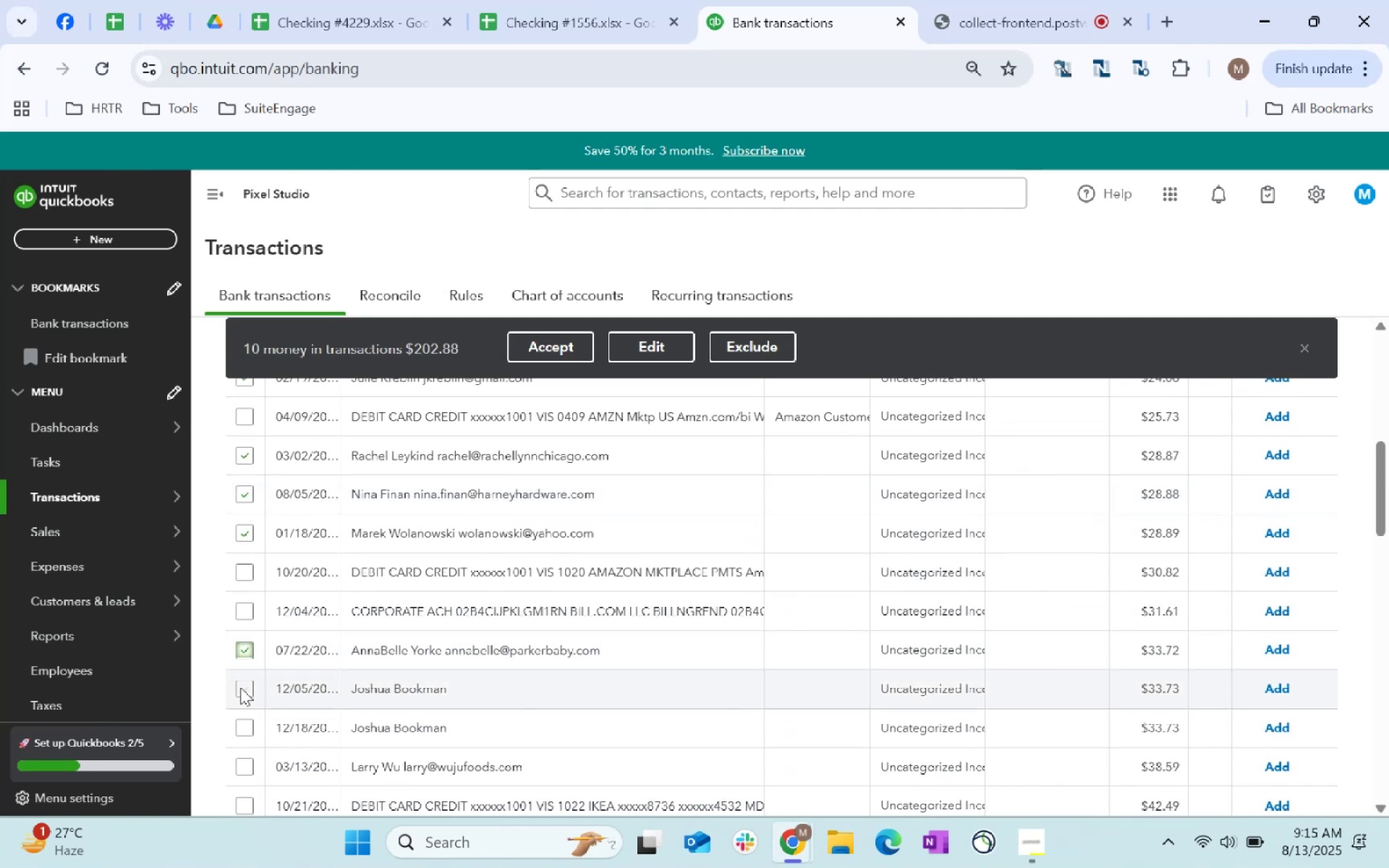 
left_click([240, 687])
 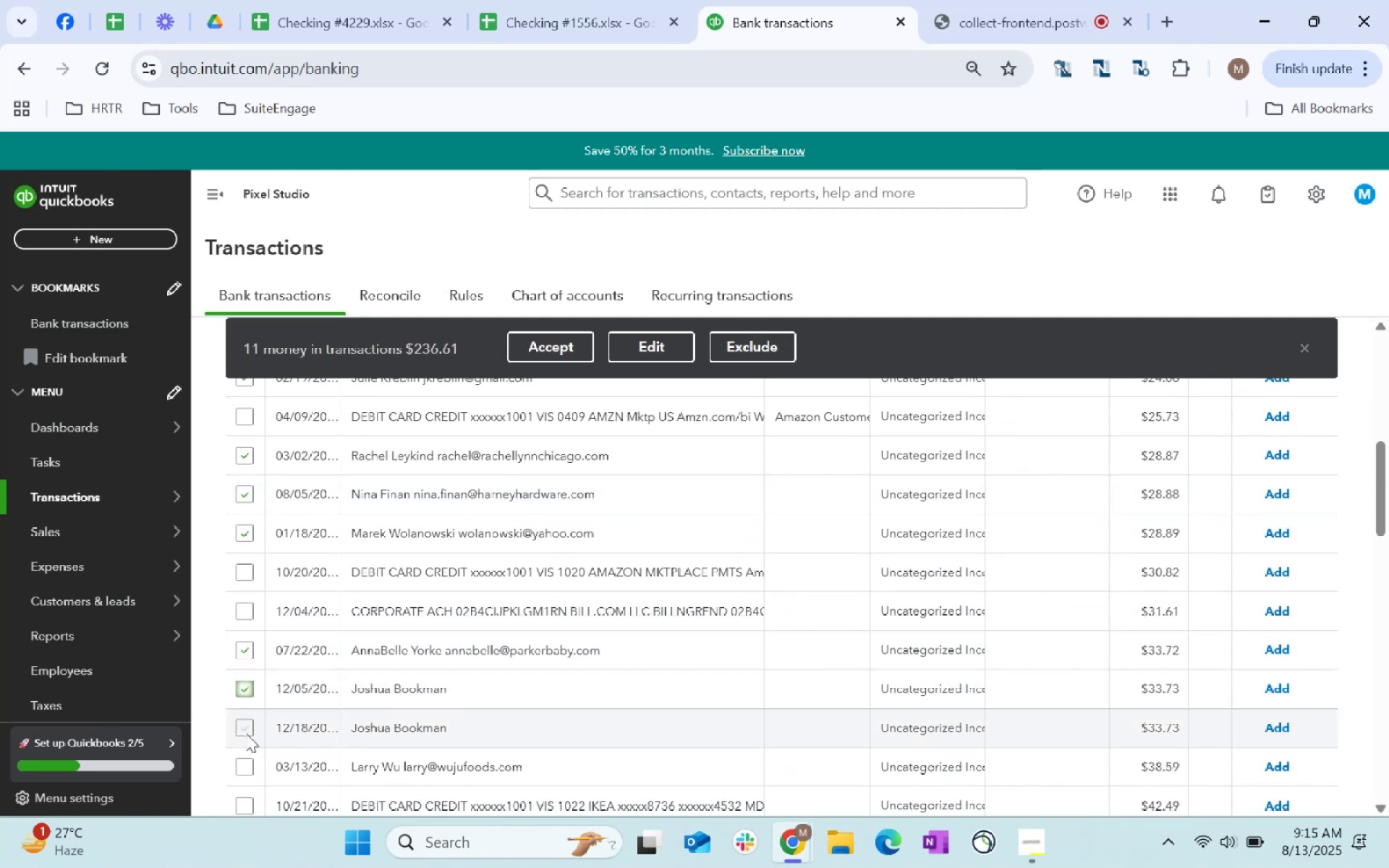 
left_click([247, 744])
 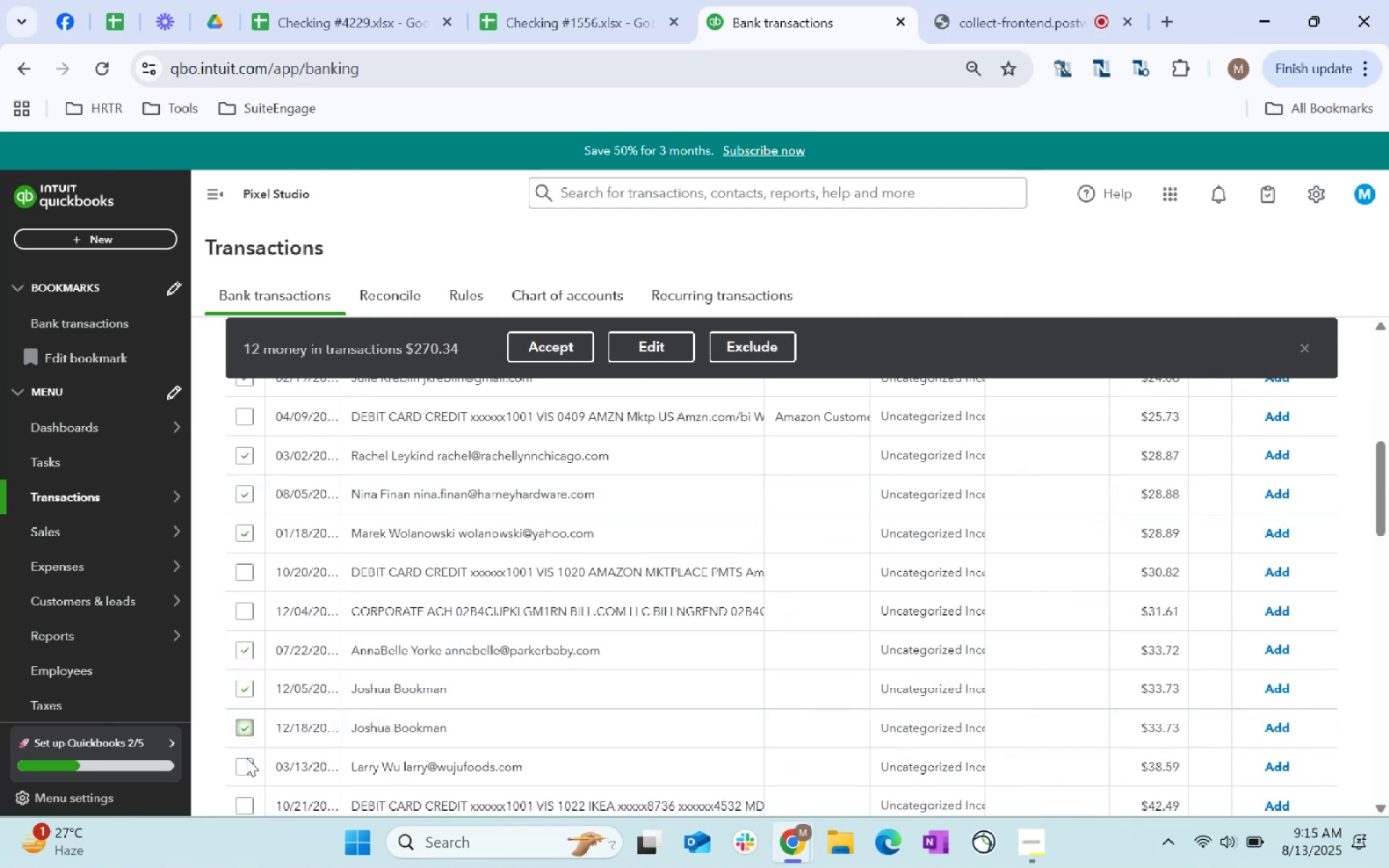 
left_click([249, 766])
 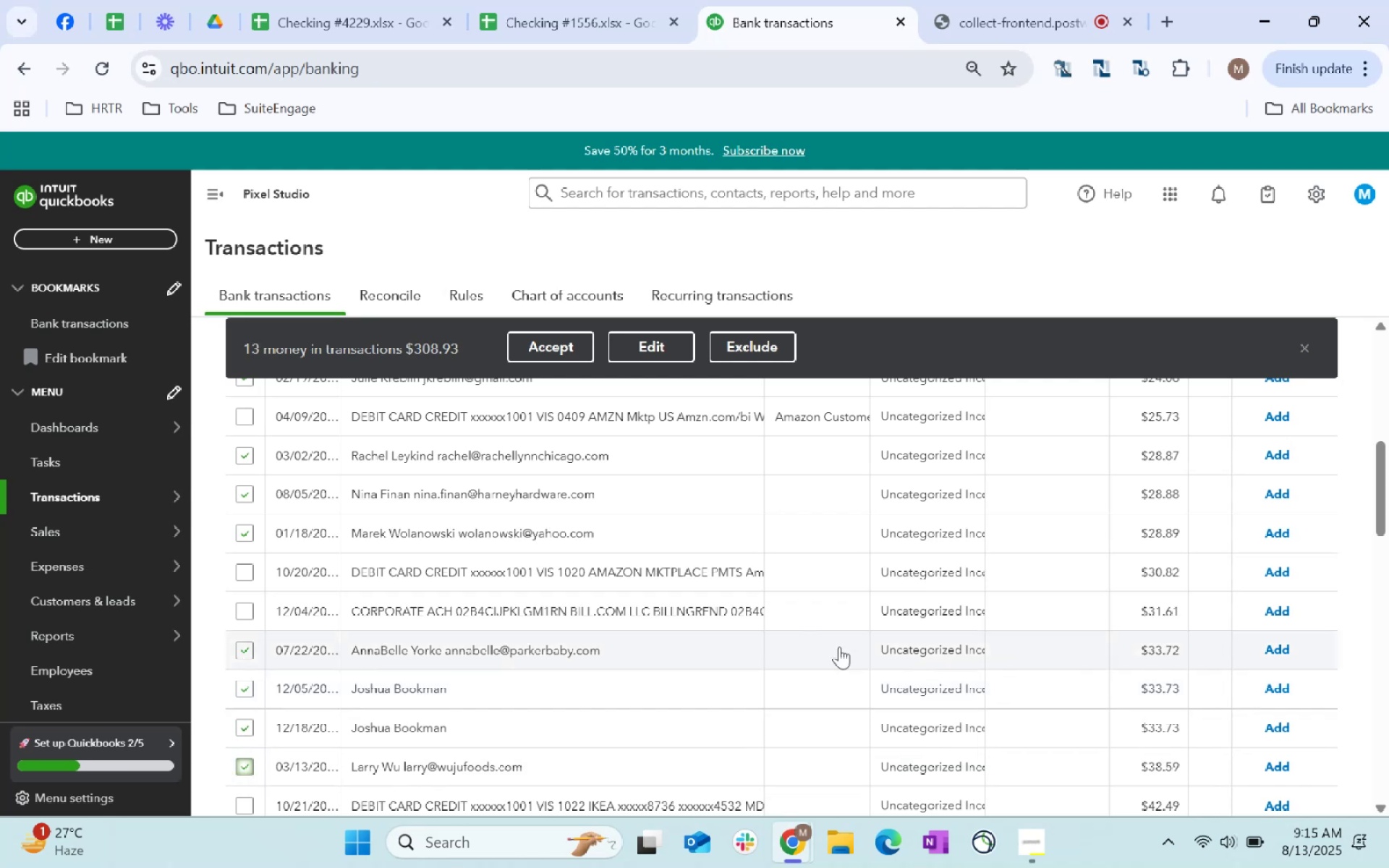 
scroll: coordinate [831, 645], scroll_direction: down, amount: 2.0
 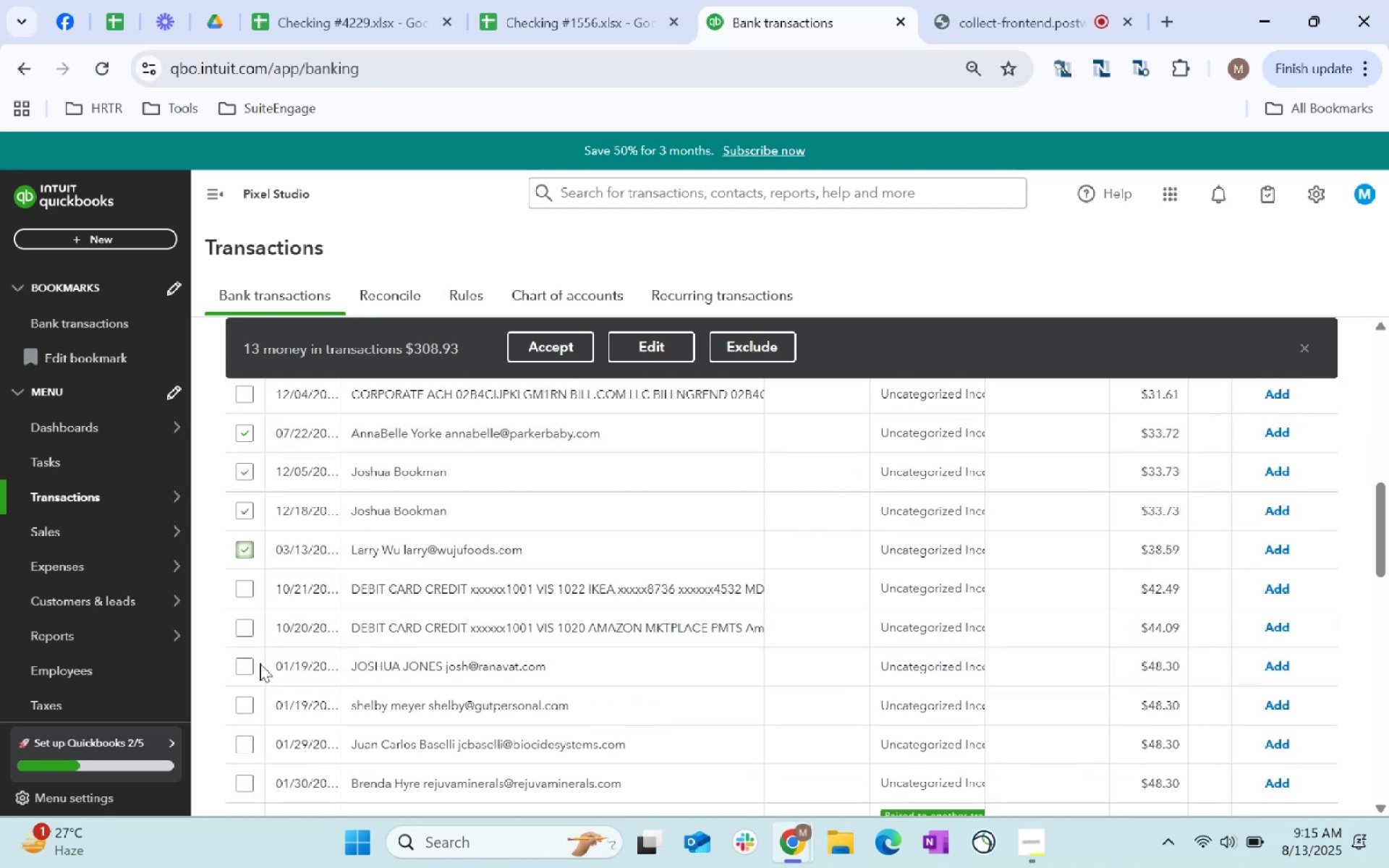 
left_click([246, 669])
 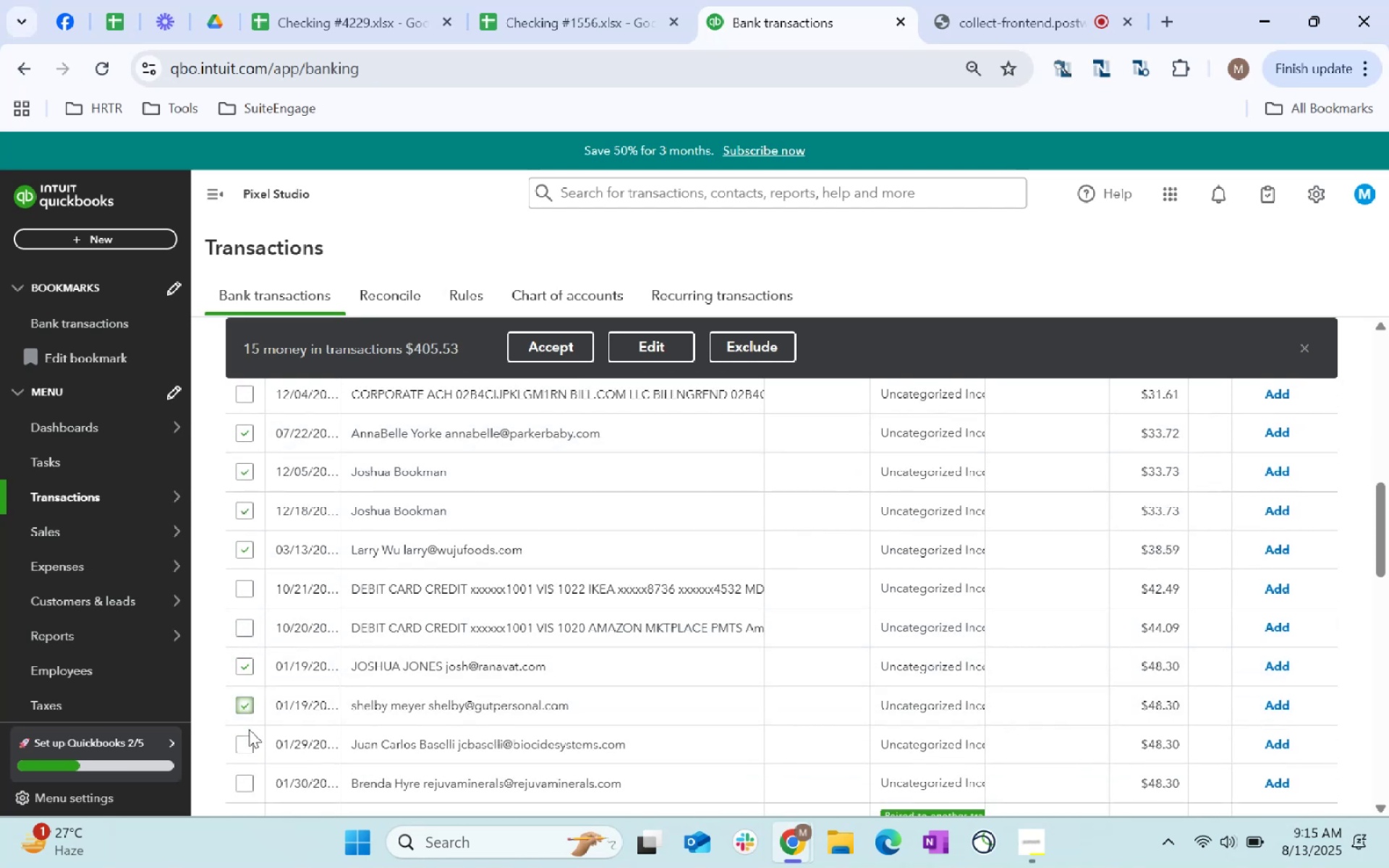 
left_click([249, 733])
 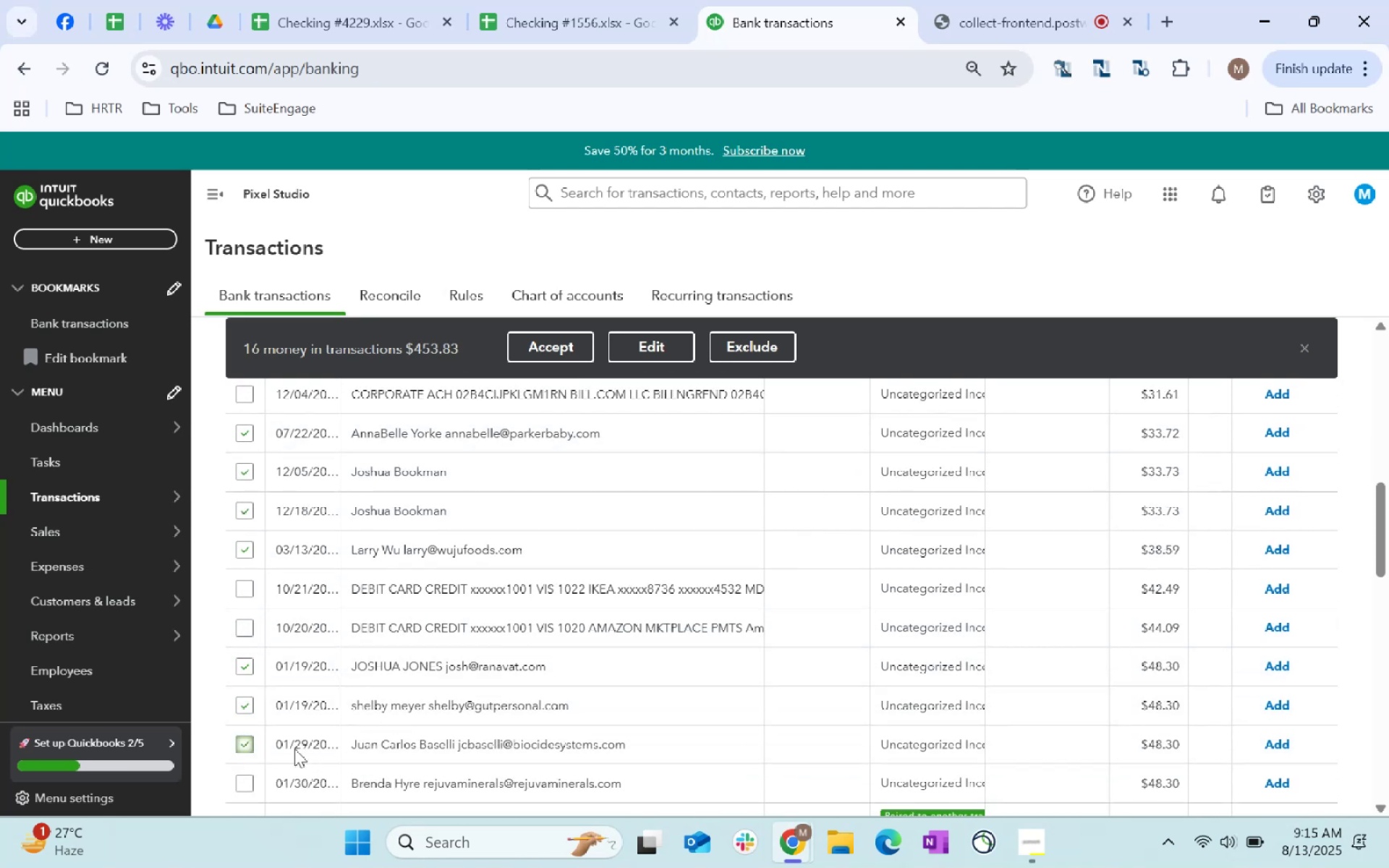 
scroll: coordinate [560, 671], scroll_direction: down, amount: 1.0
 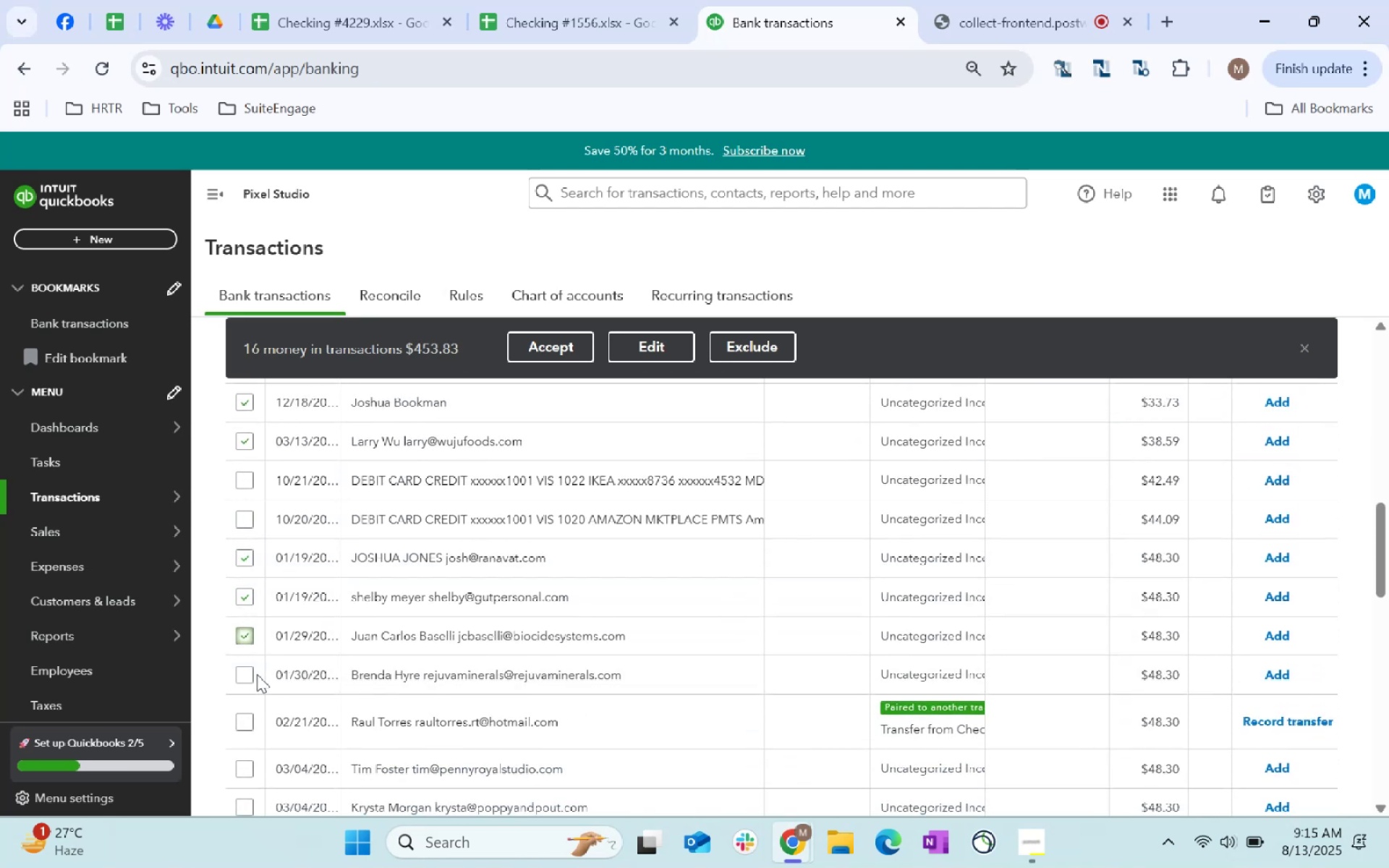 
left_click([234, 674])
 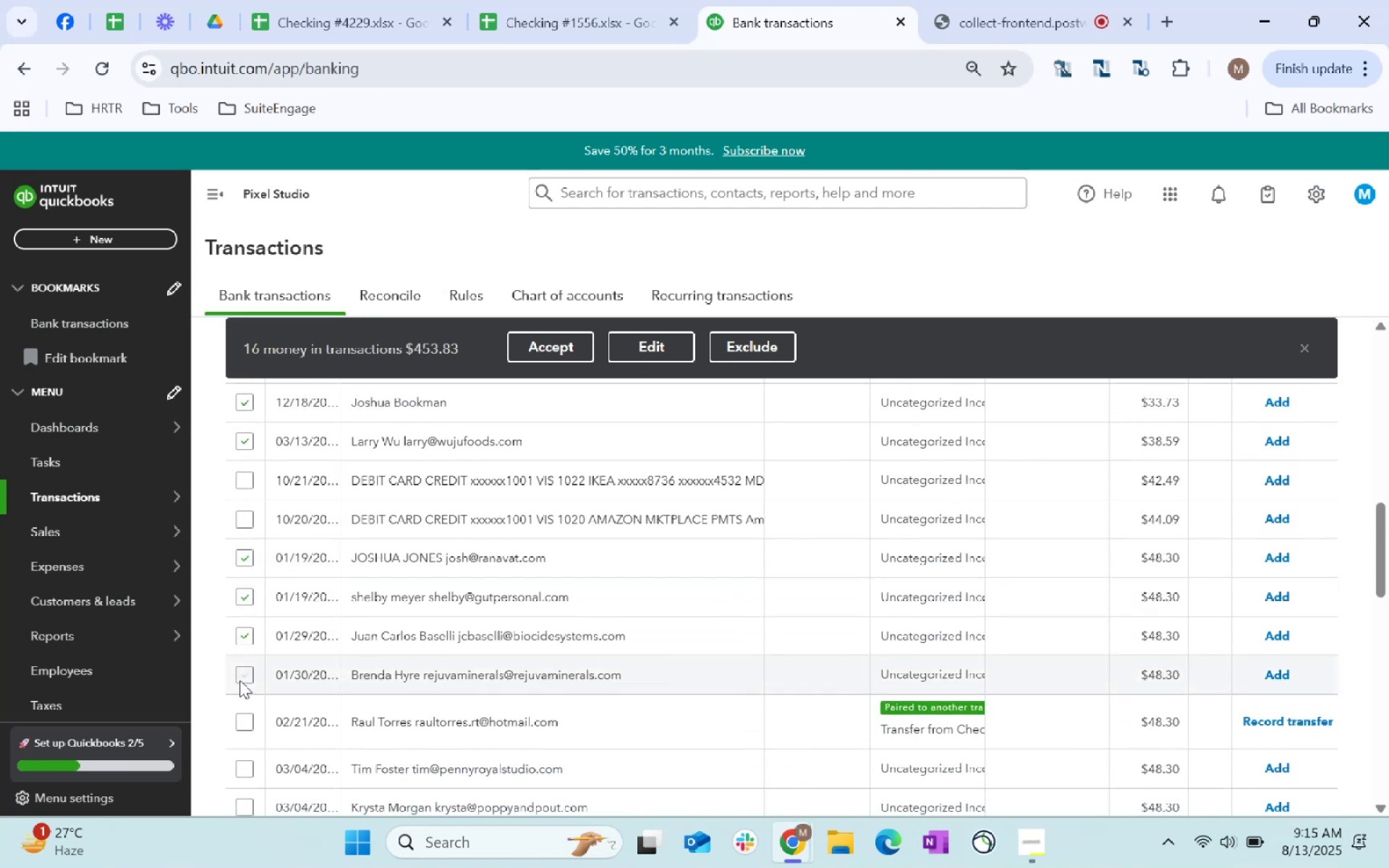 
left_click([242, 680])
 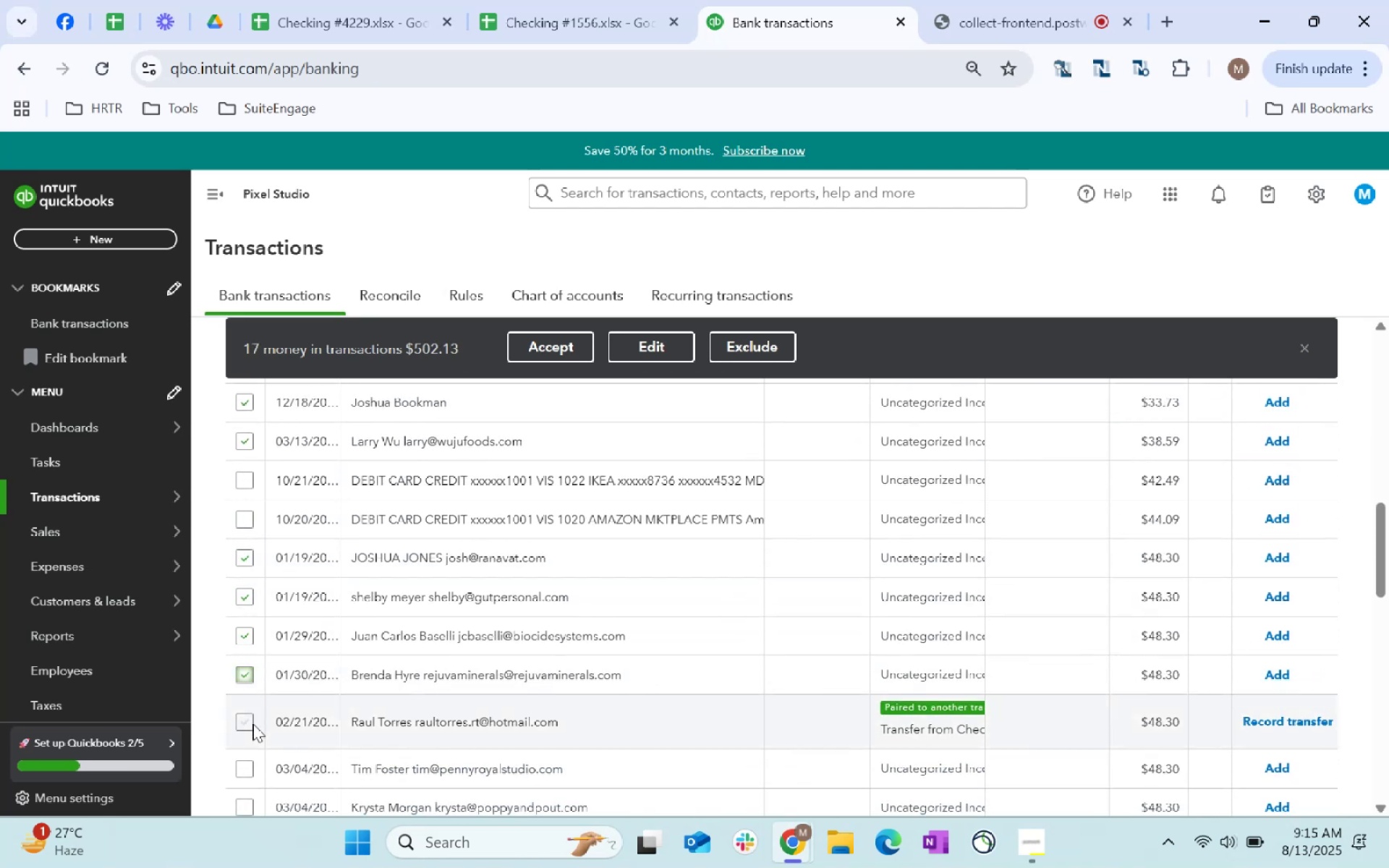 
left_click([252, 723])
 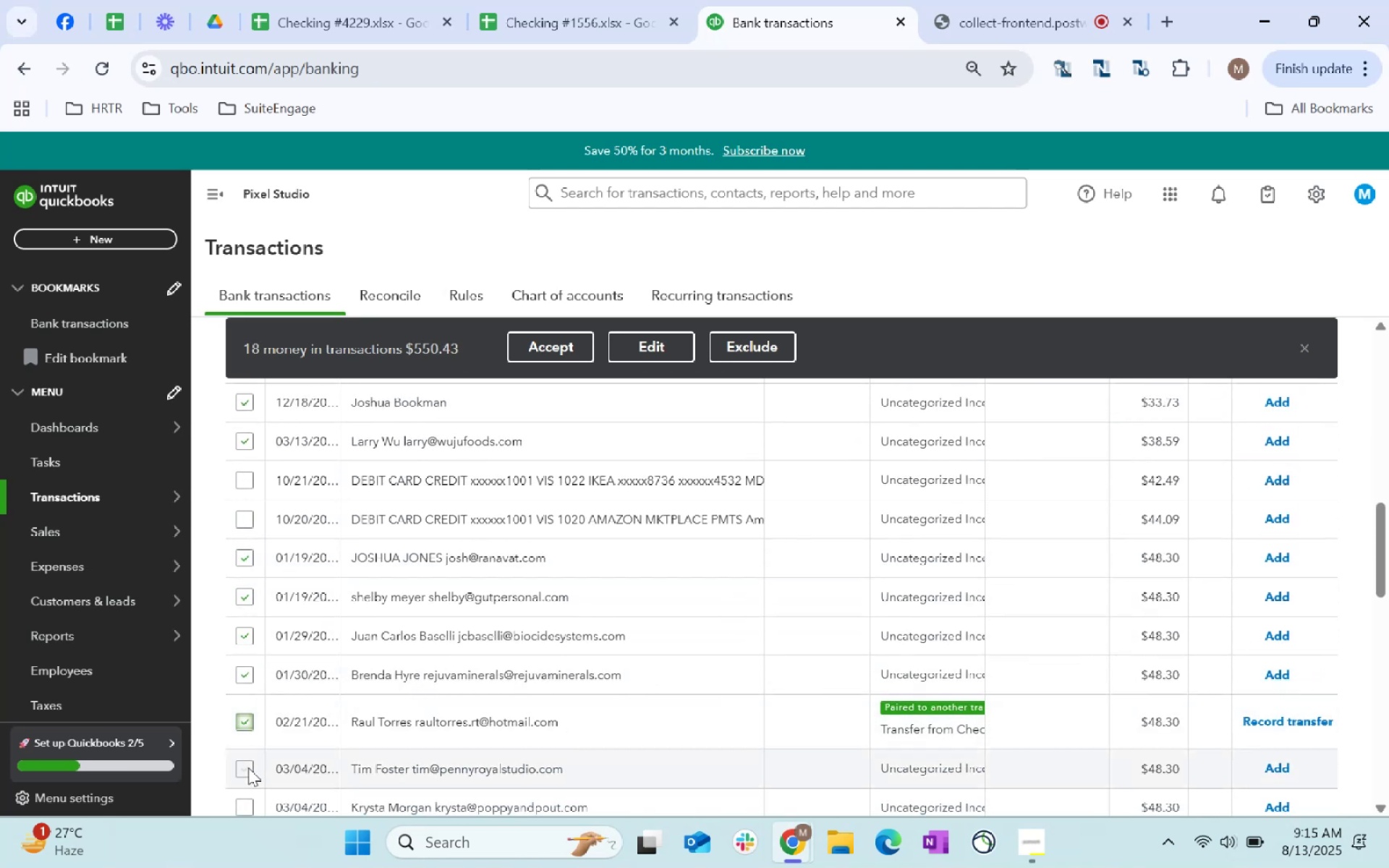 
left_click([247, 772])
 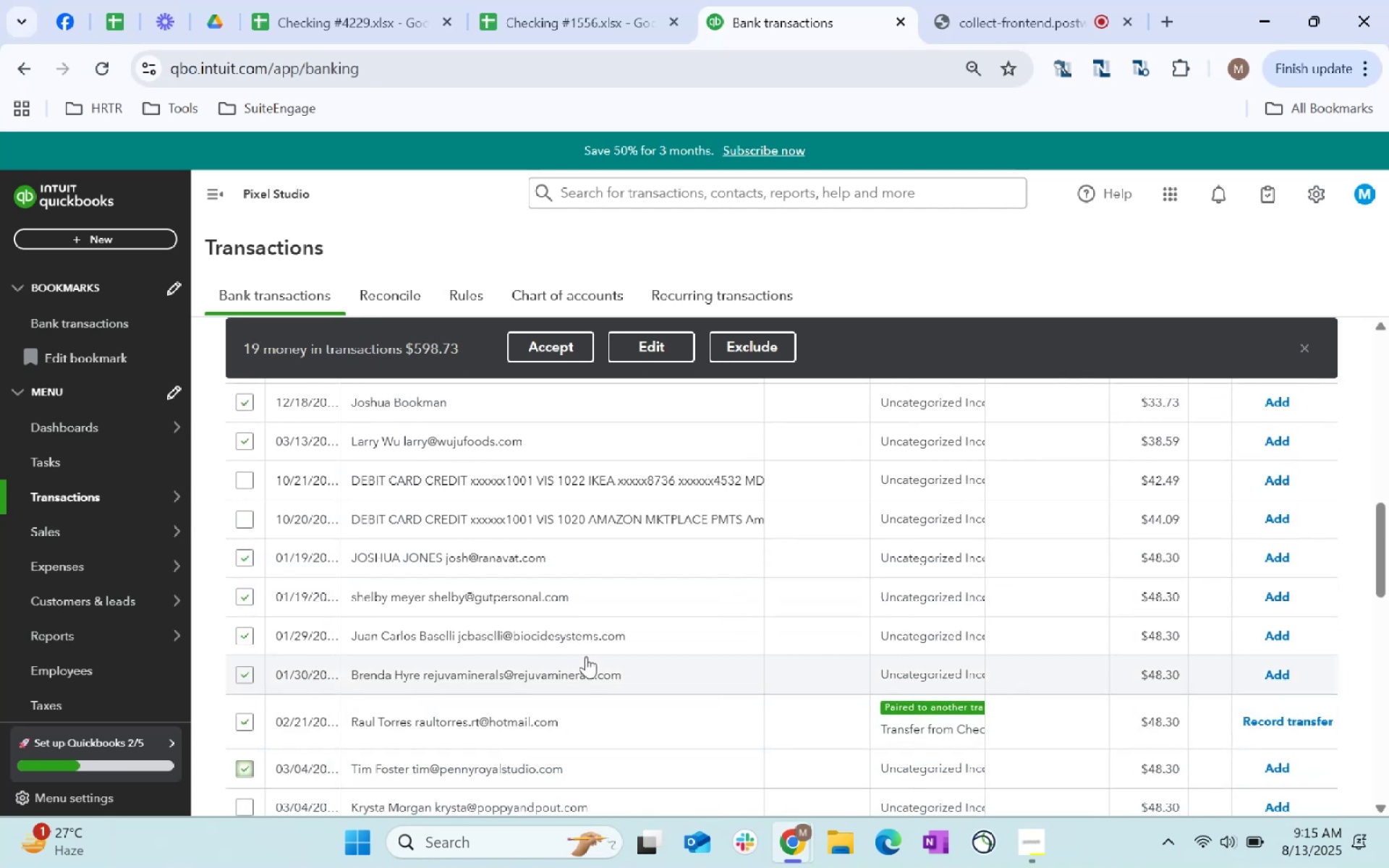 
scroll: coordinate [586, 652], scroll_direction: down, amount: 2.0
 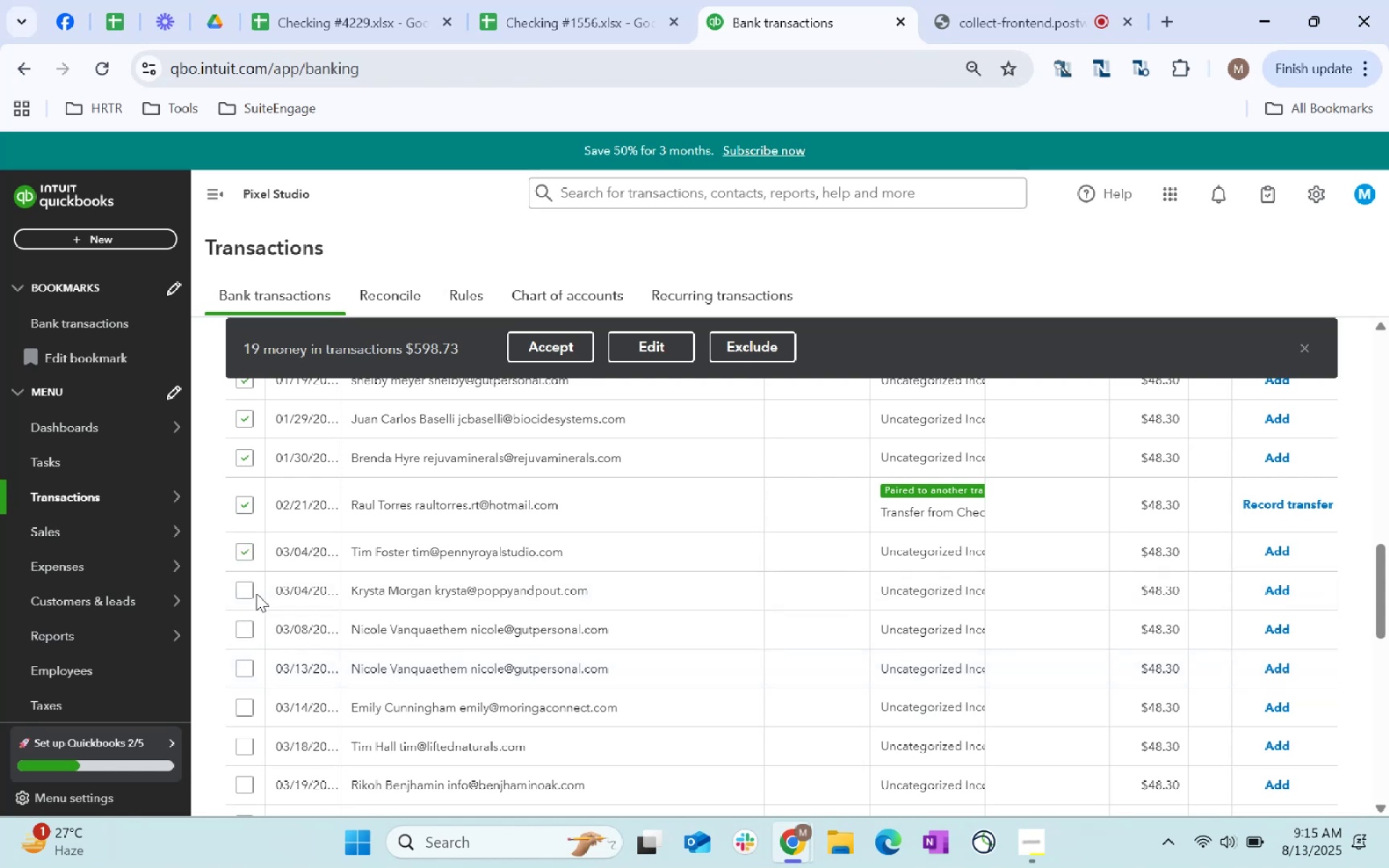 
left_click([245, 592])
 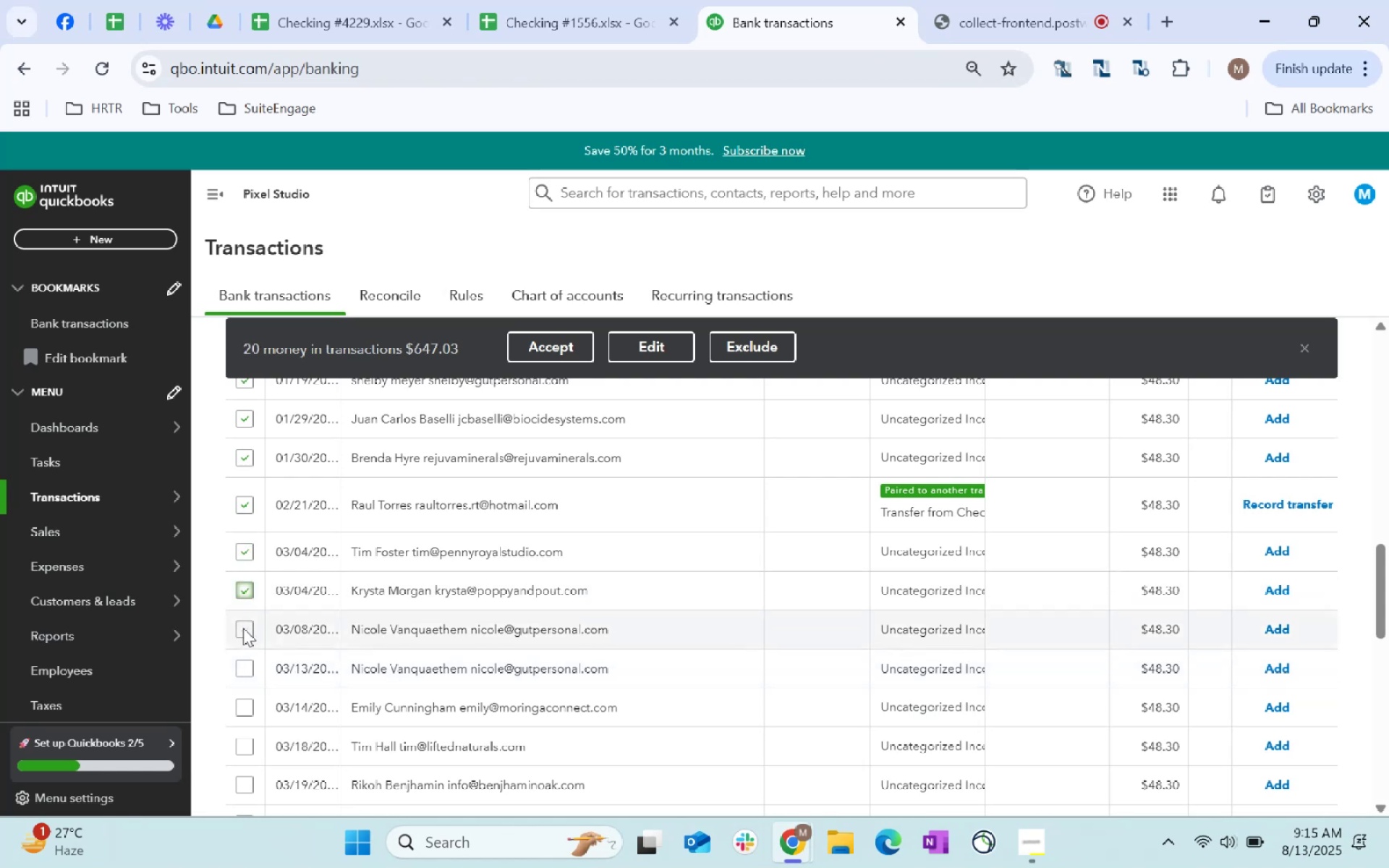 
left_click([243, 627])
 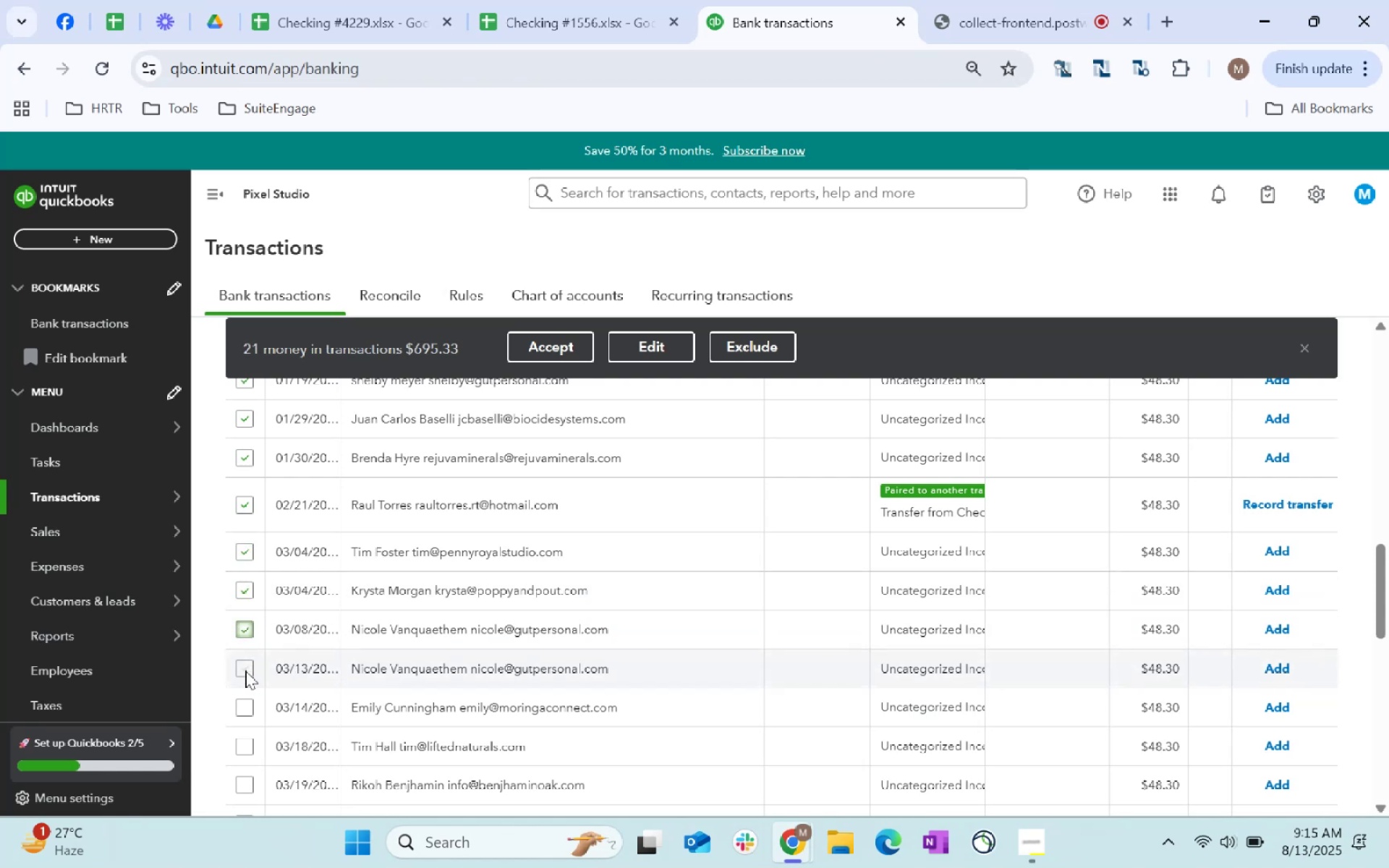 
left_click([245, 673])
 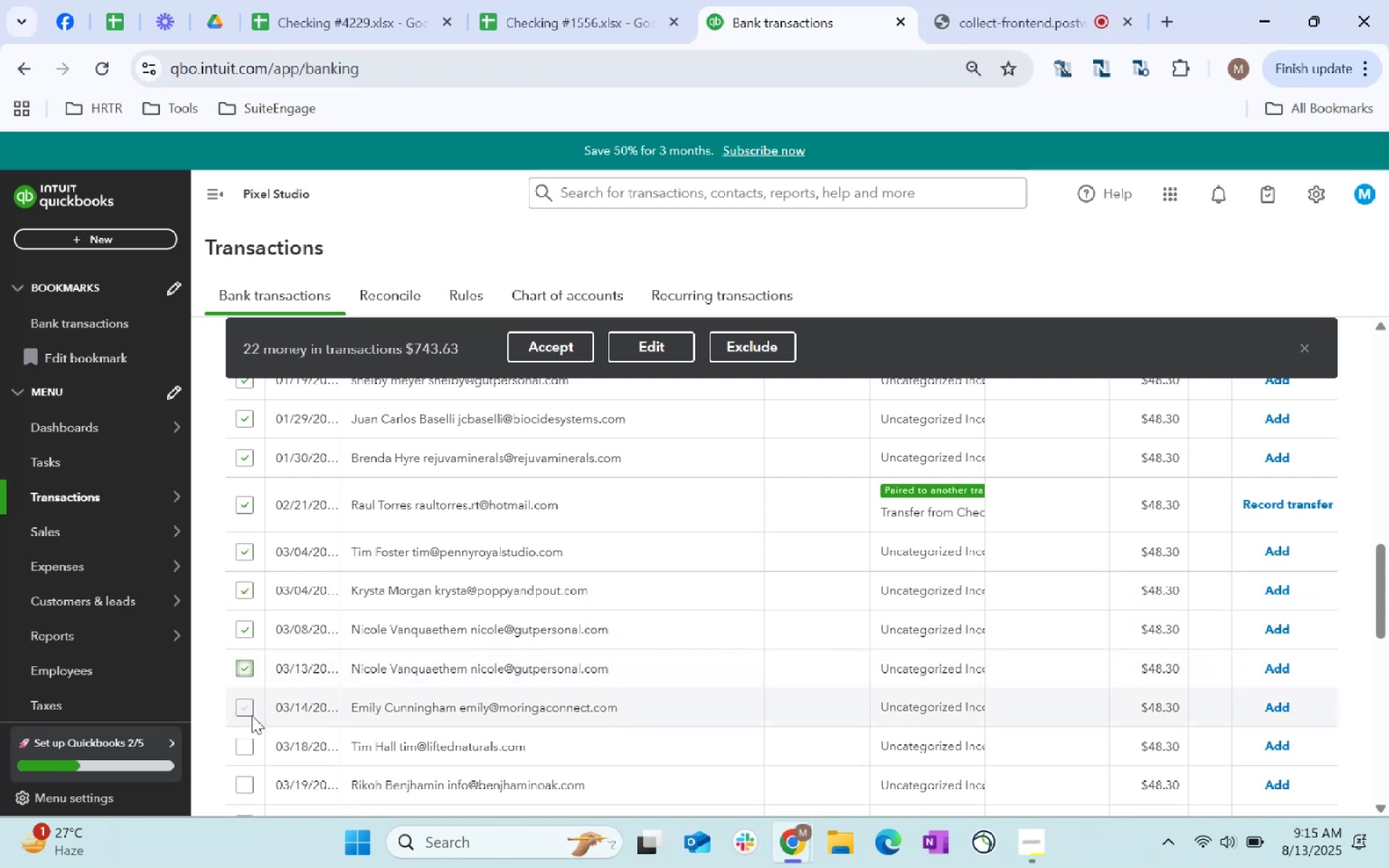 
left_click([252, 715])
 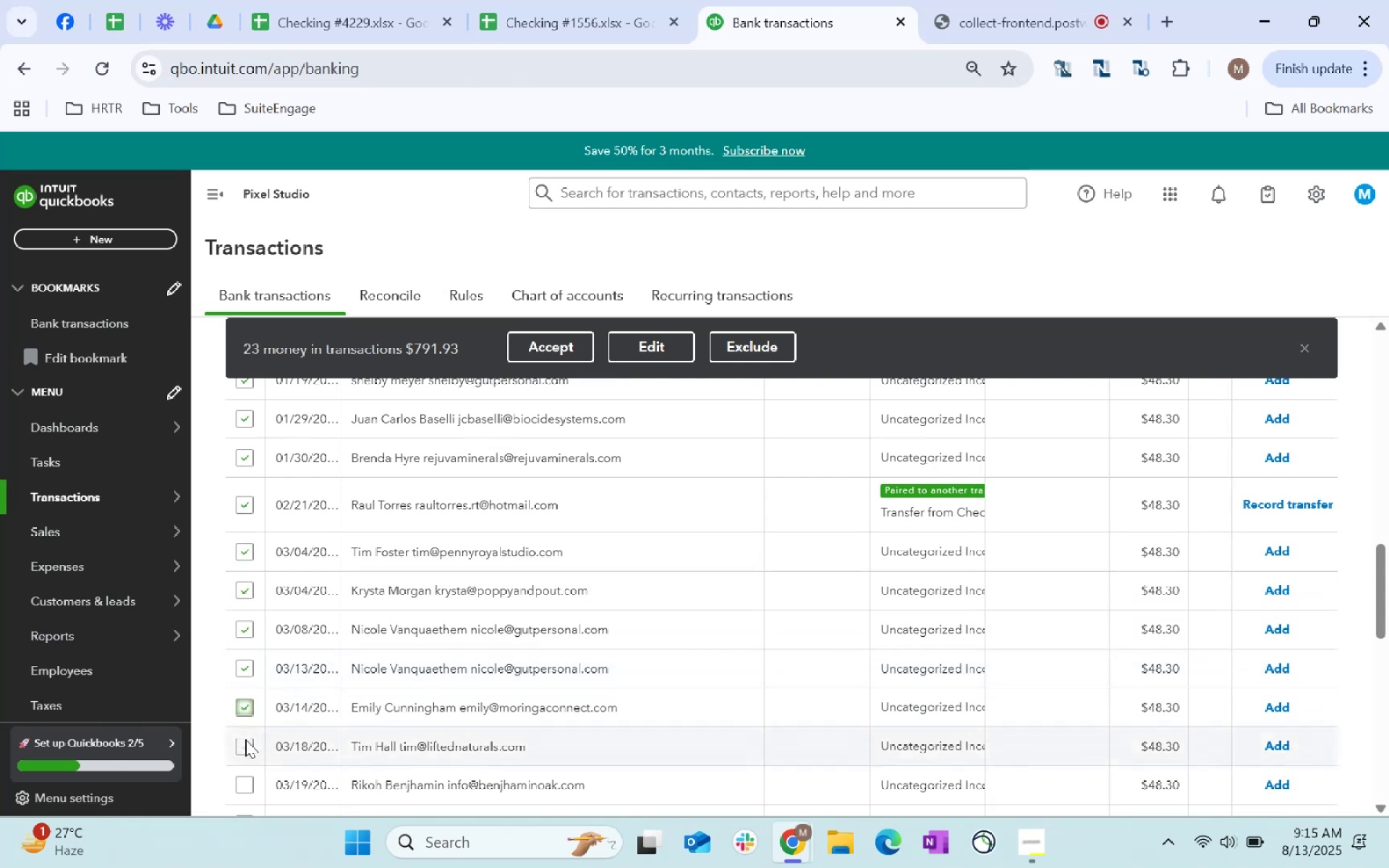 
left_click([245, 746])
 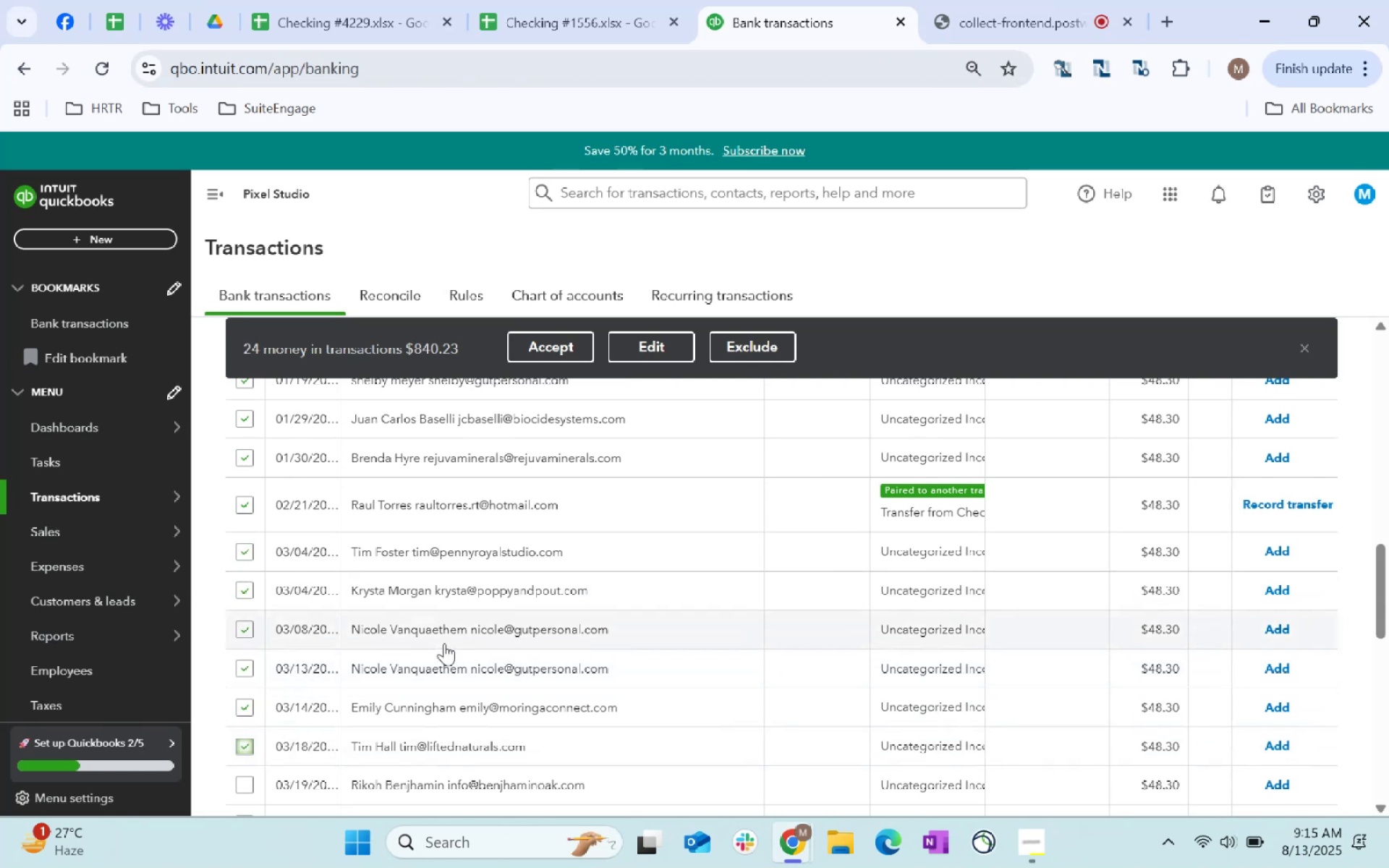 
scroll: coordinate [444, 642], scroll_direction: down, amount: 2.0
 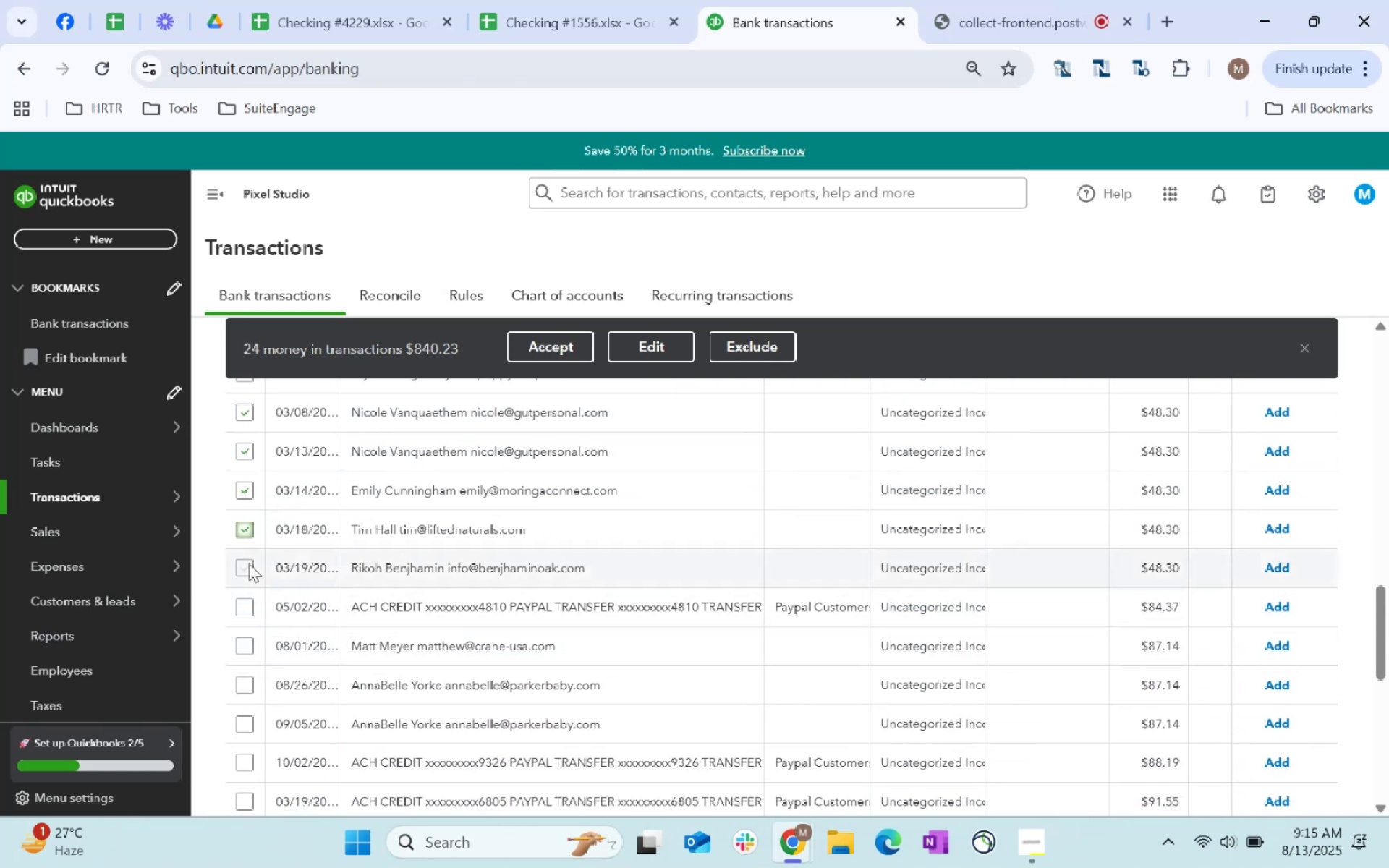 
left_click([245, 562])
 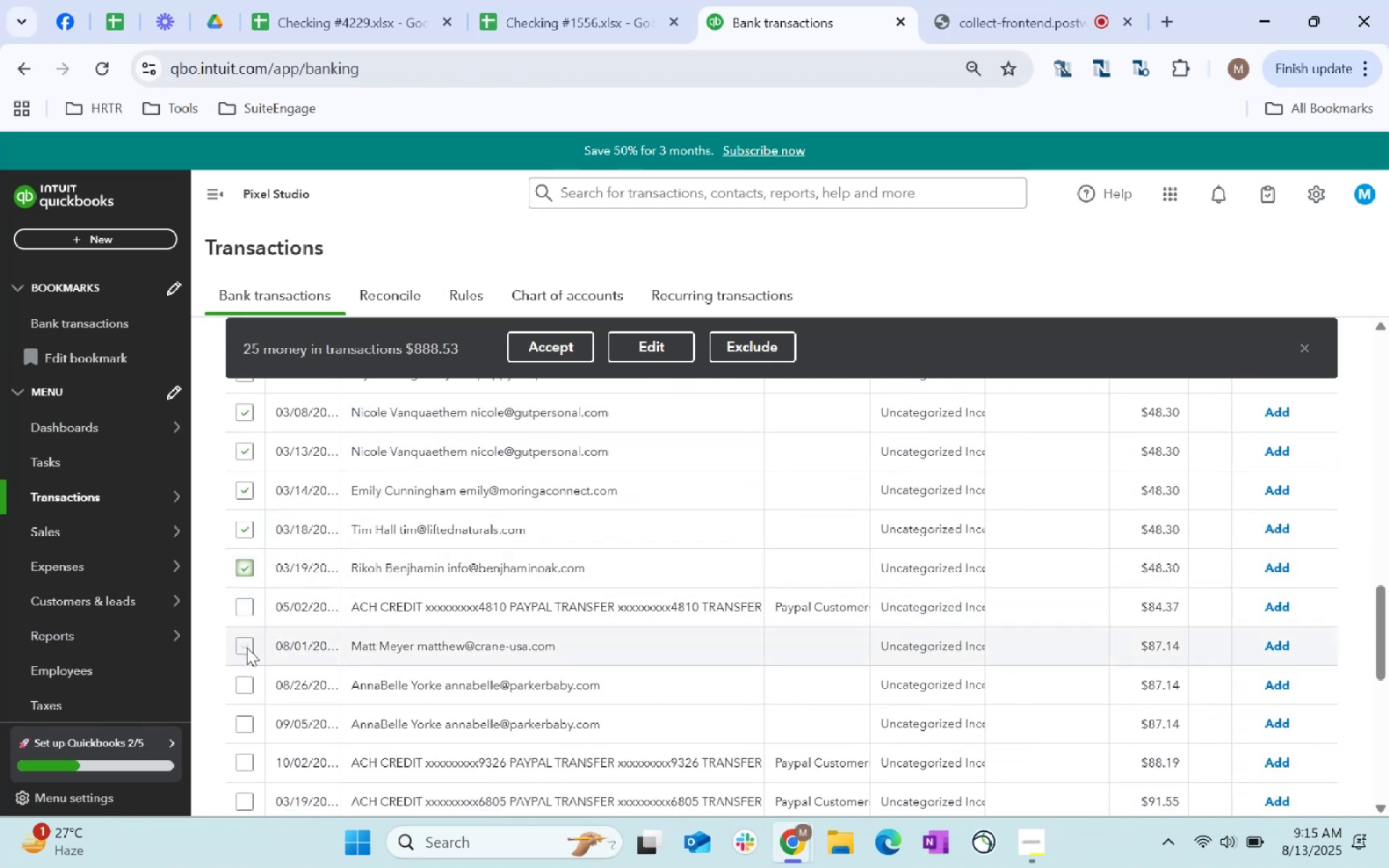 
left_click([248, 647])
 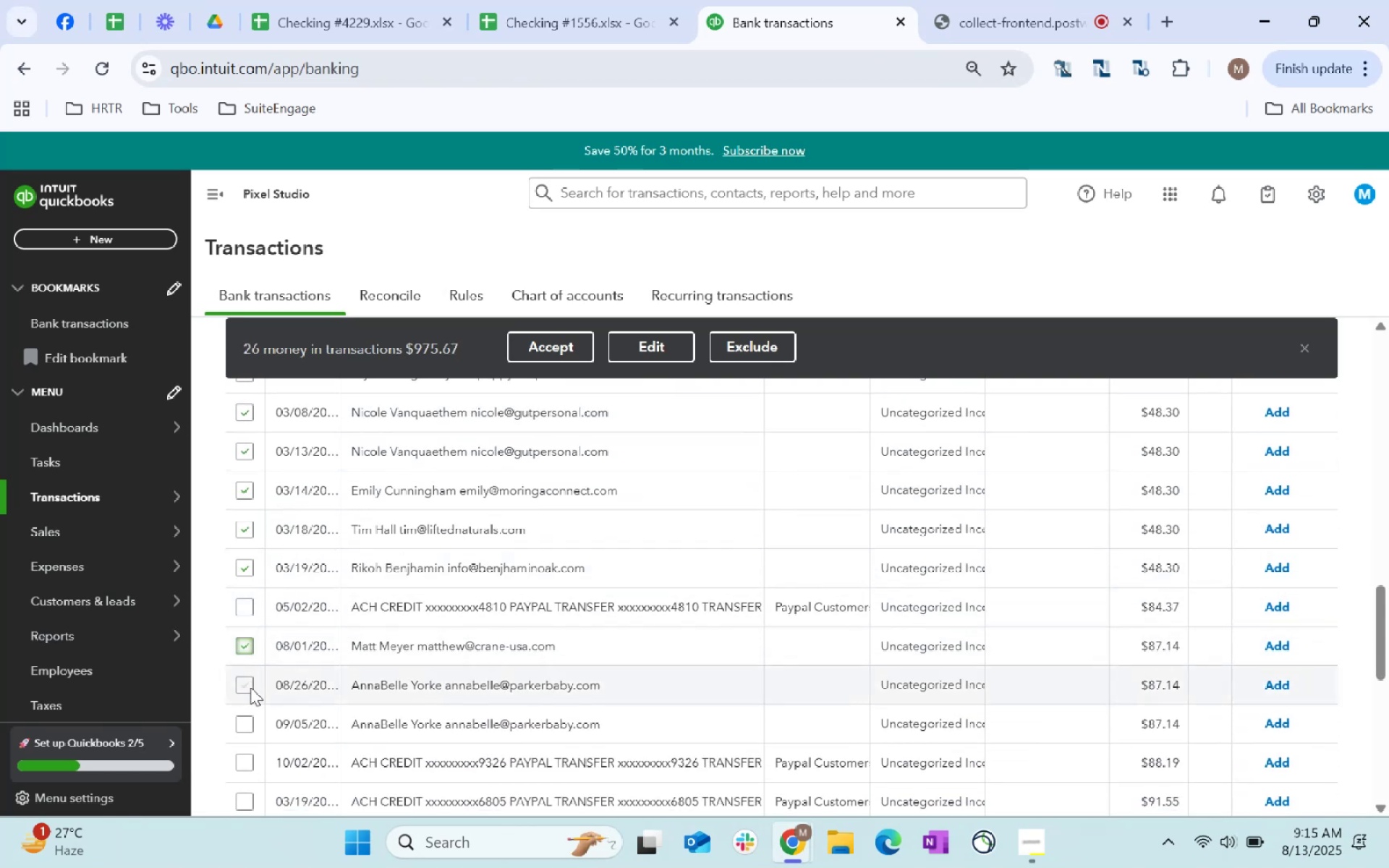 
left_click([250, 689])
 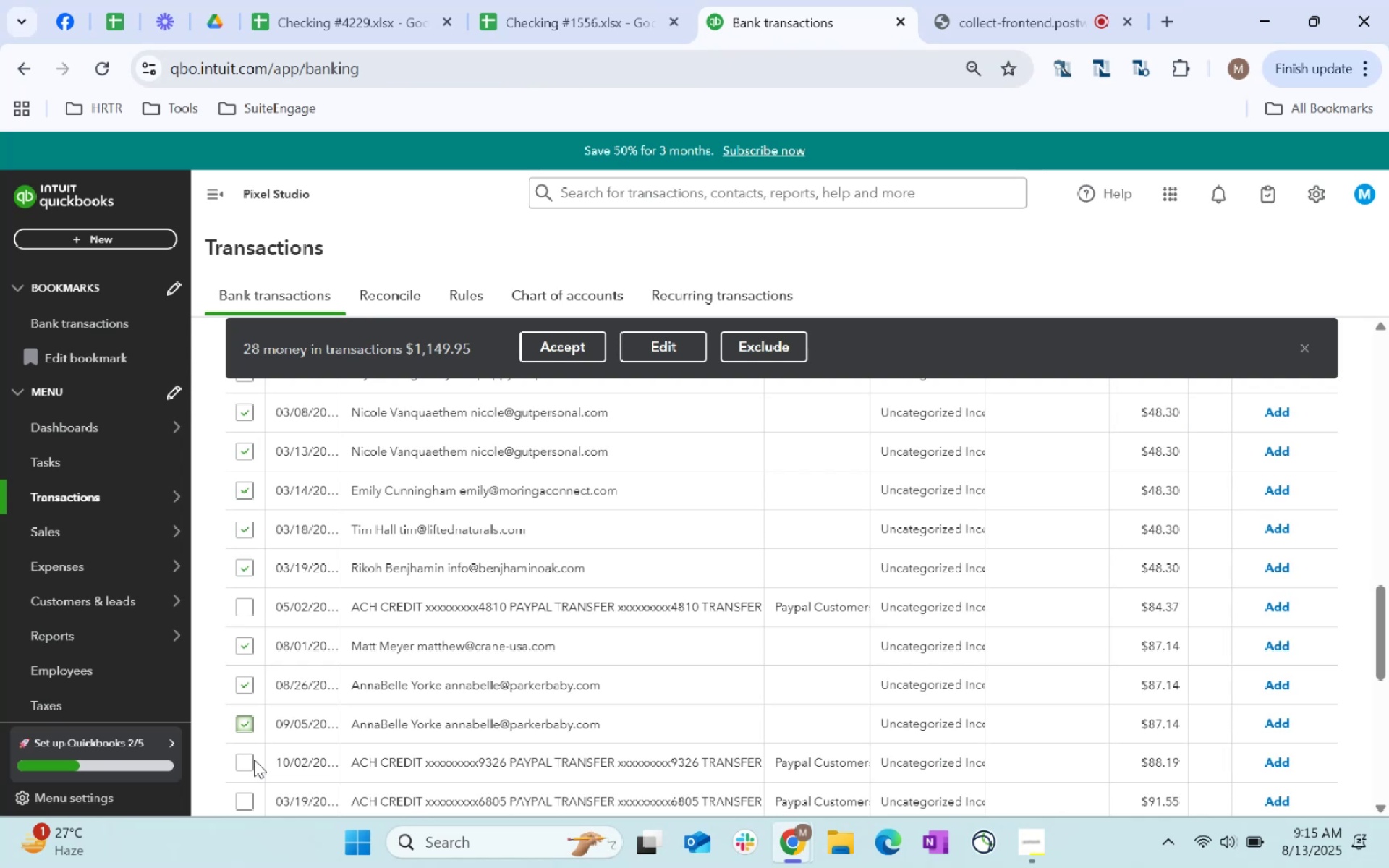 
scroll: coordinate [388, 605], scroll_direction: down, amount: 2.0
 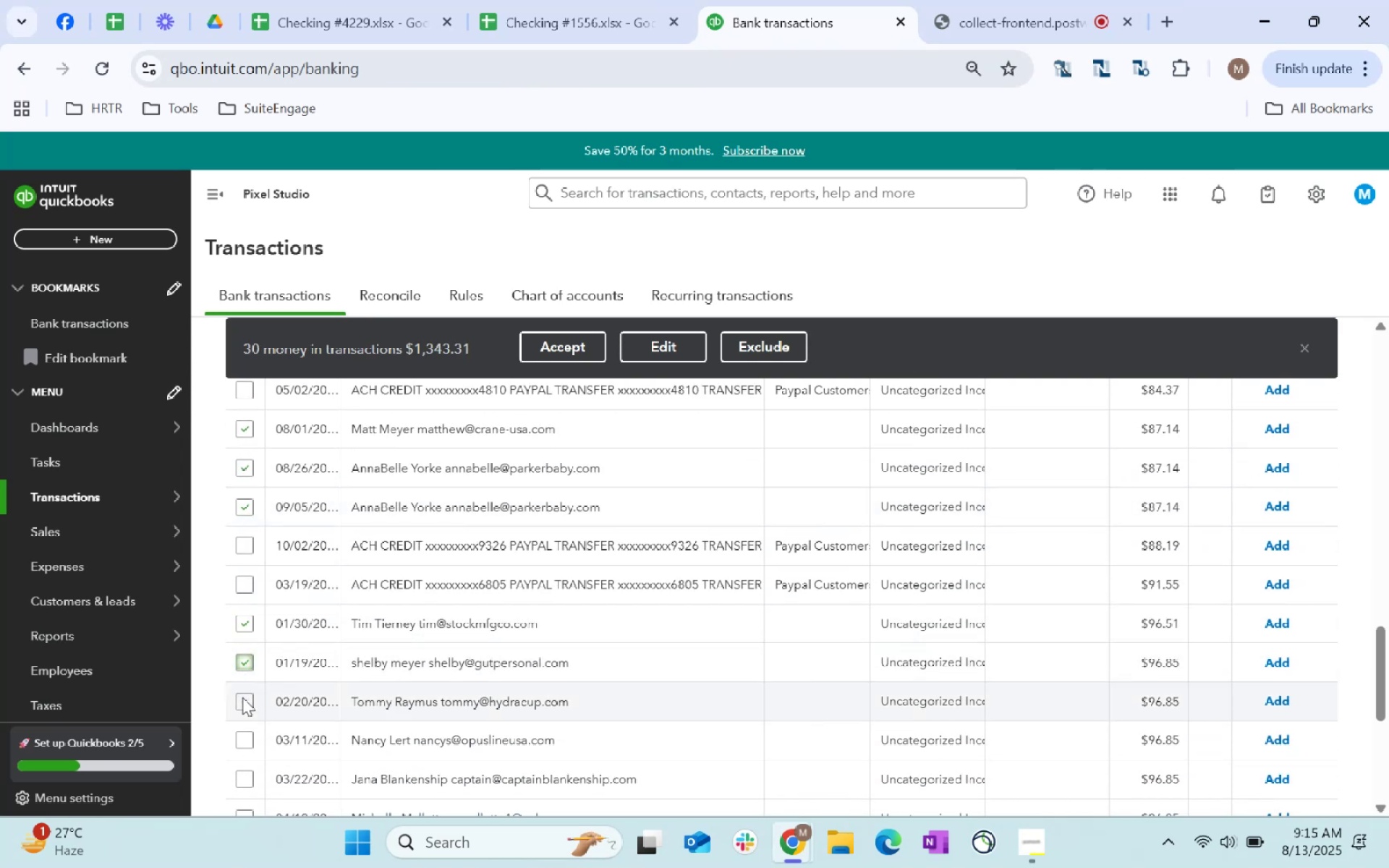 
left_click([250, 735])
 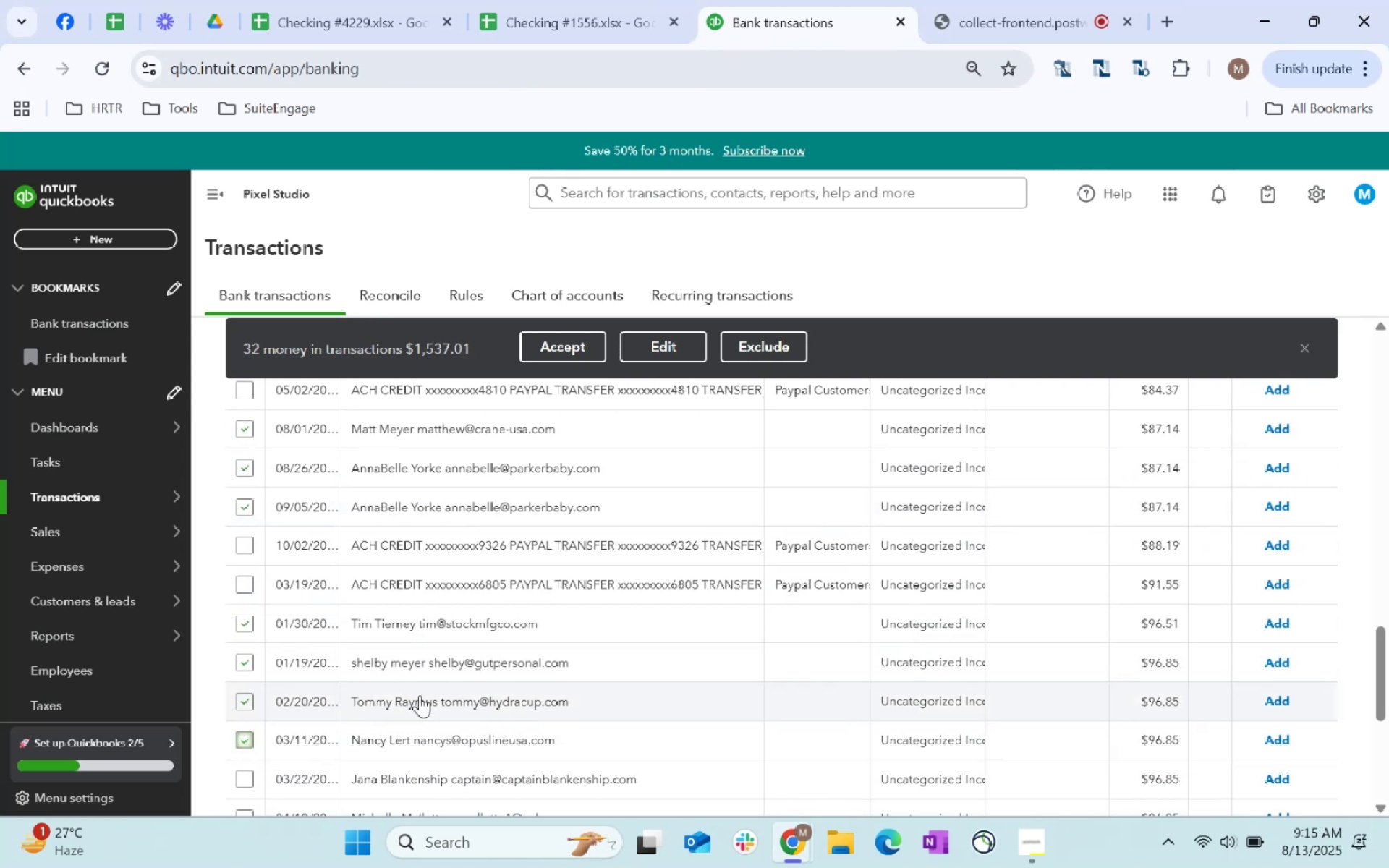 
scroll: coordinate [428, 692], scroll_direction: down, amount: 1.0
 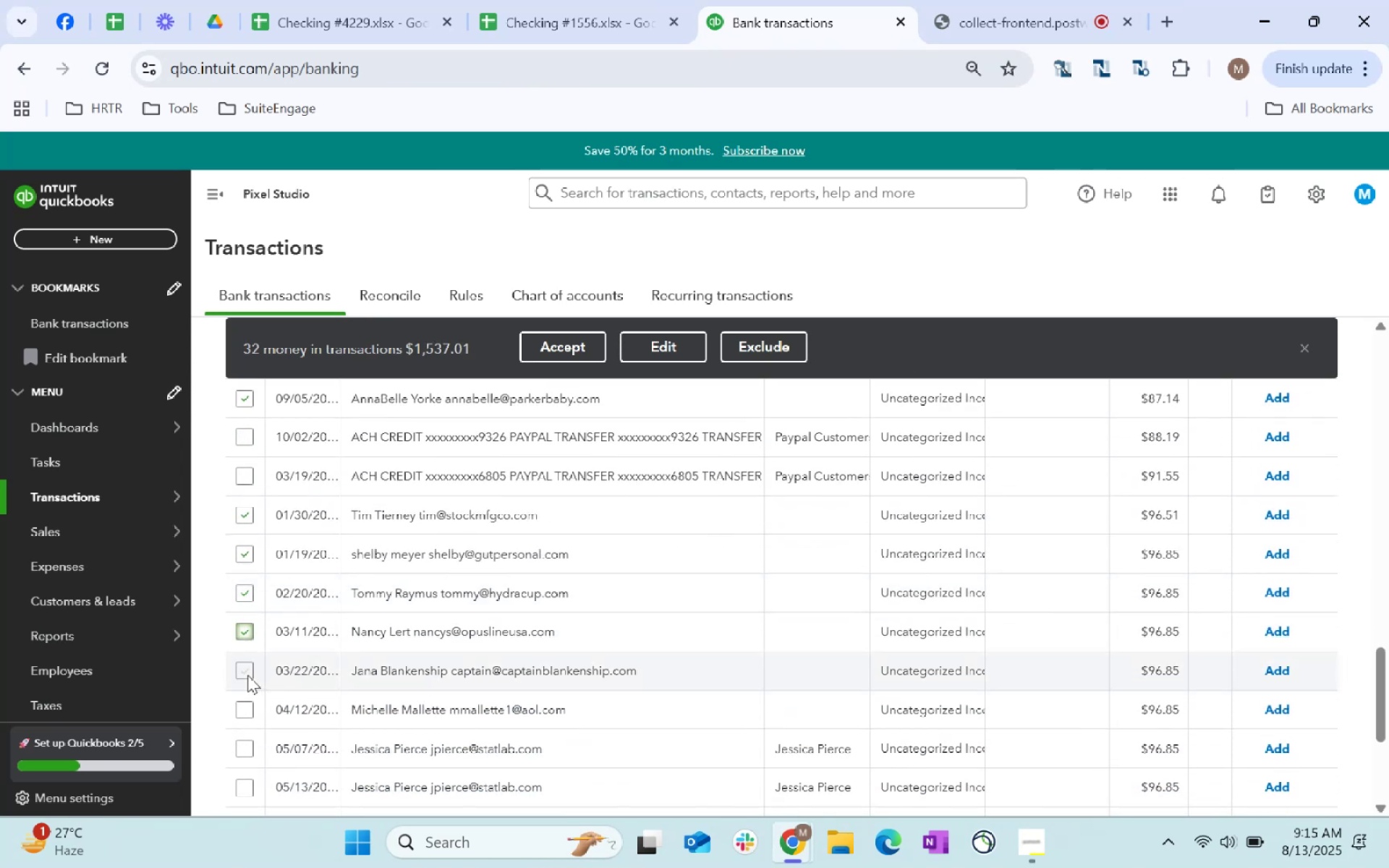 
left_click([246, 675])
 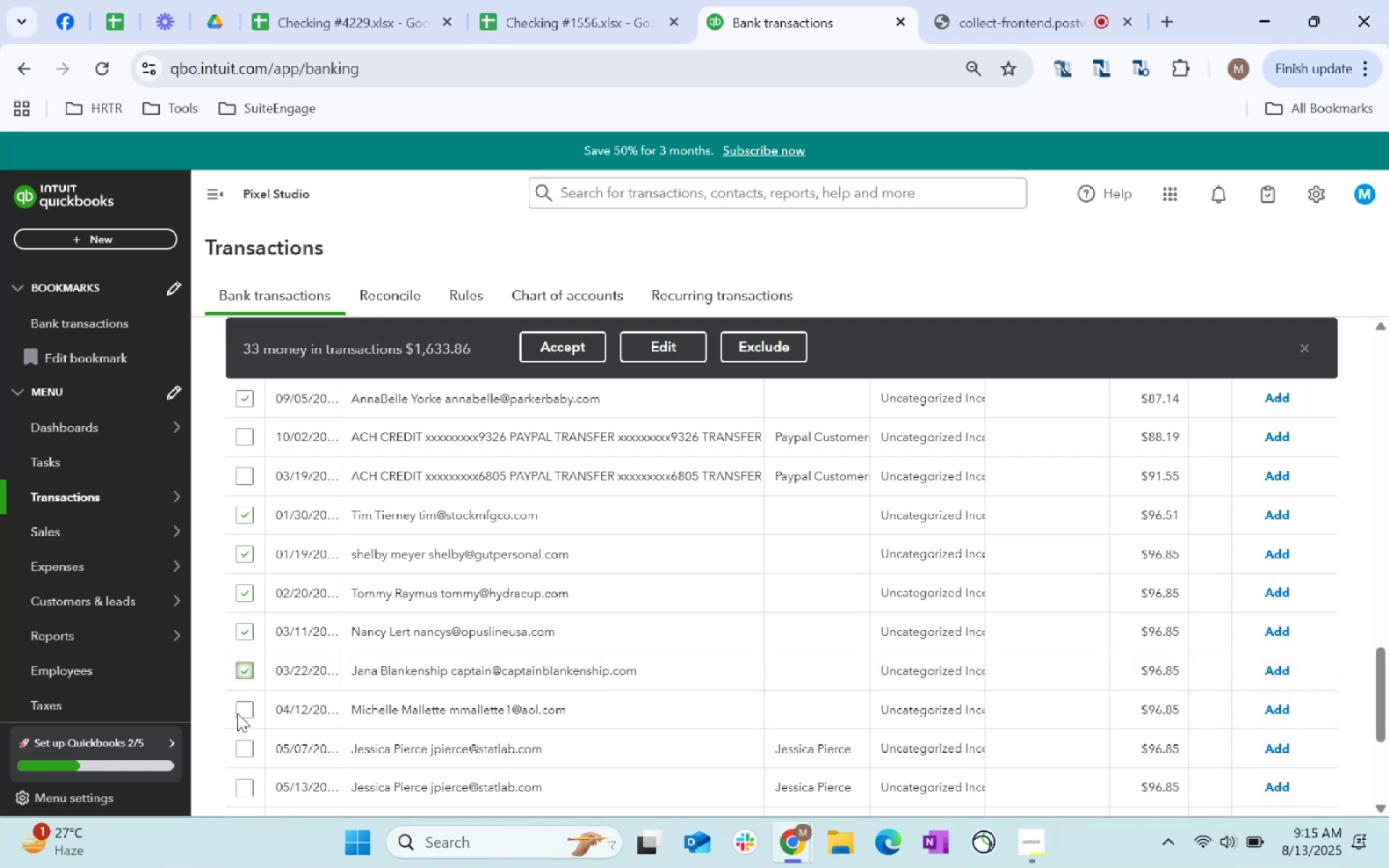 
left_click([237, 711])
 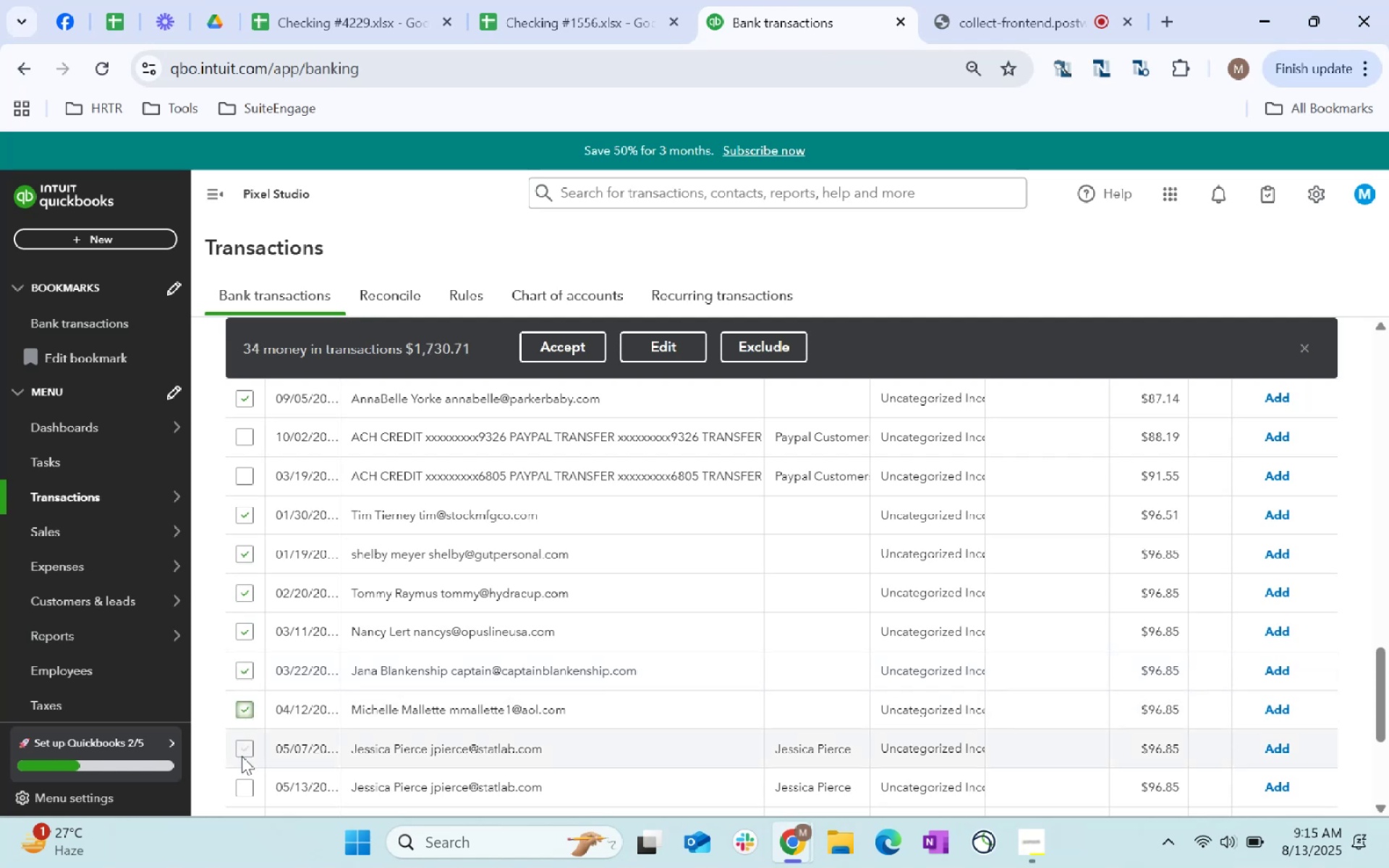 
left_click([242, 757])
 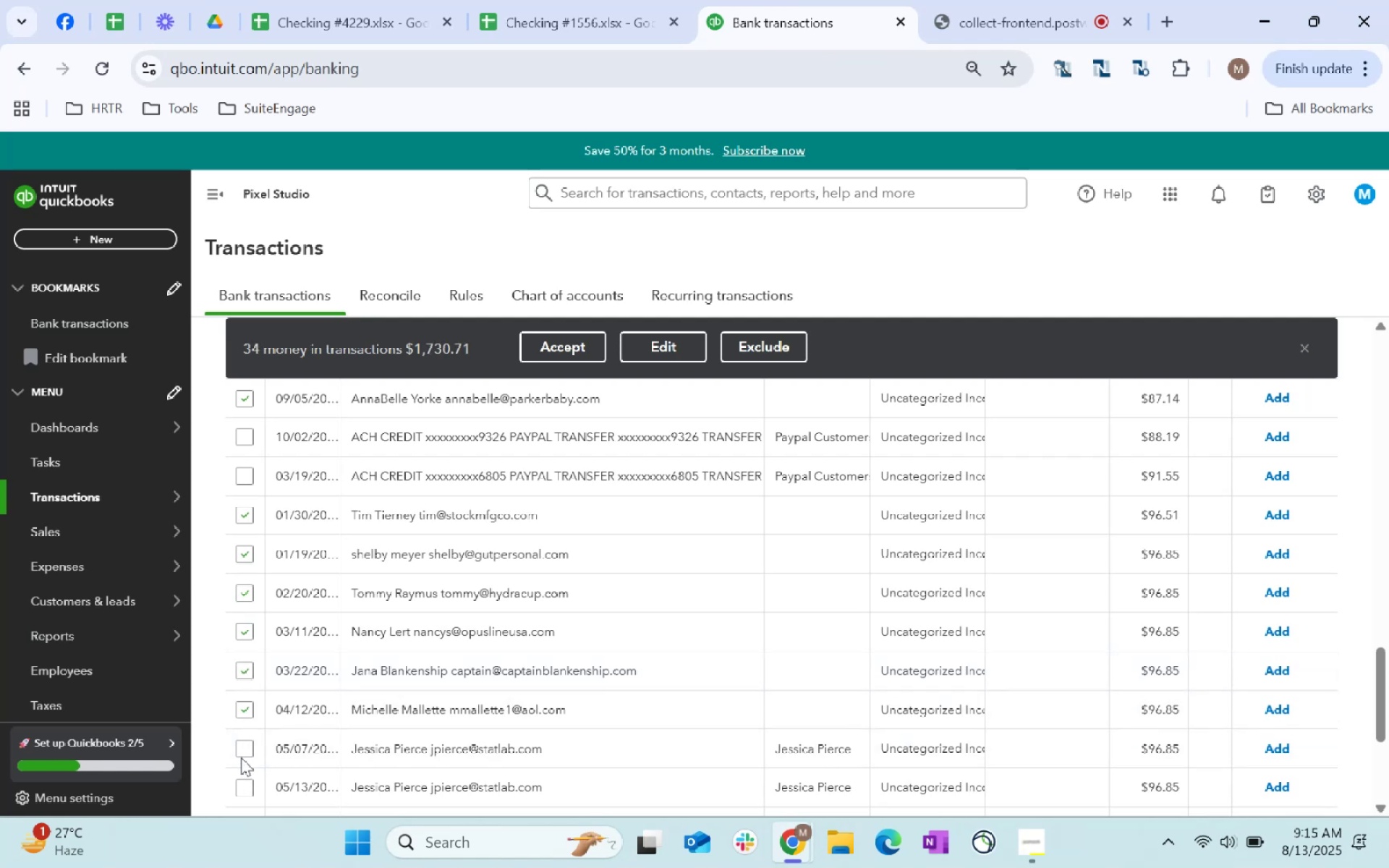 
left_click([241, 749])
 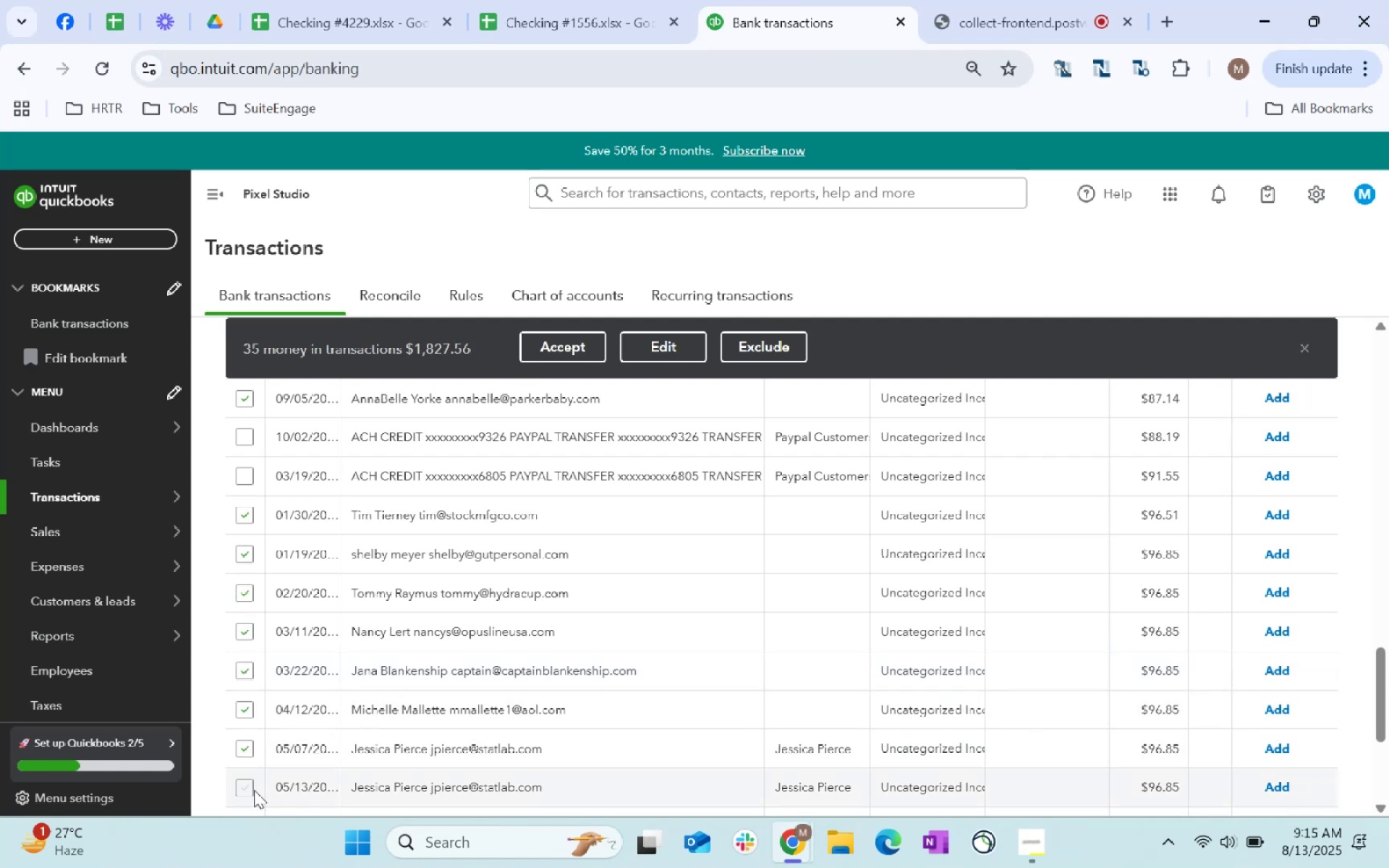 
scroll: coordinate [629, 661], scroll_direction: down, amount: 2.0
 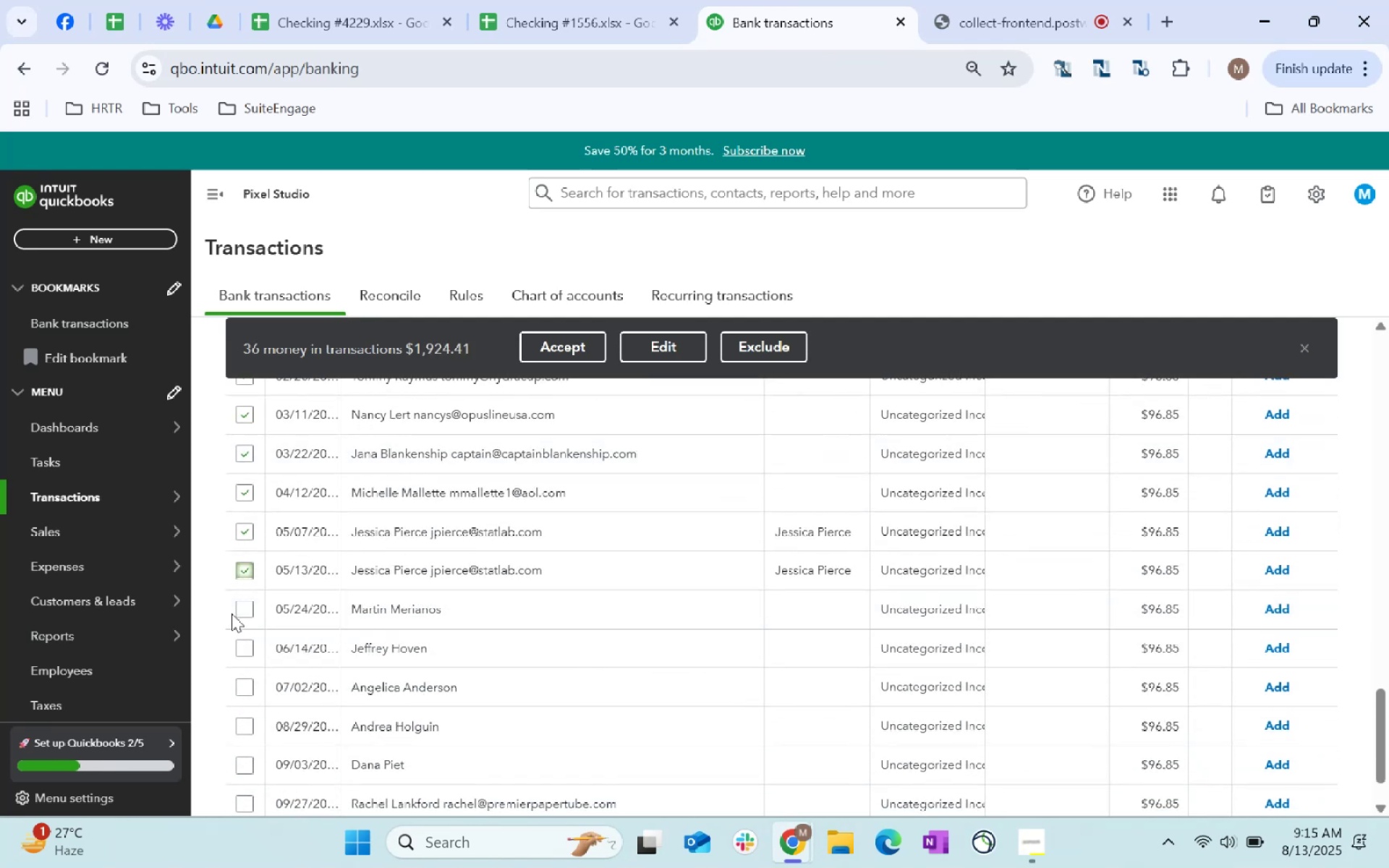 
left_click([245, 611])
 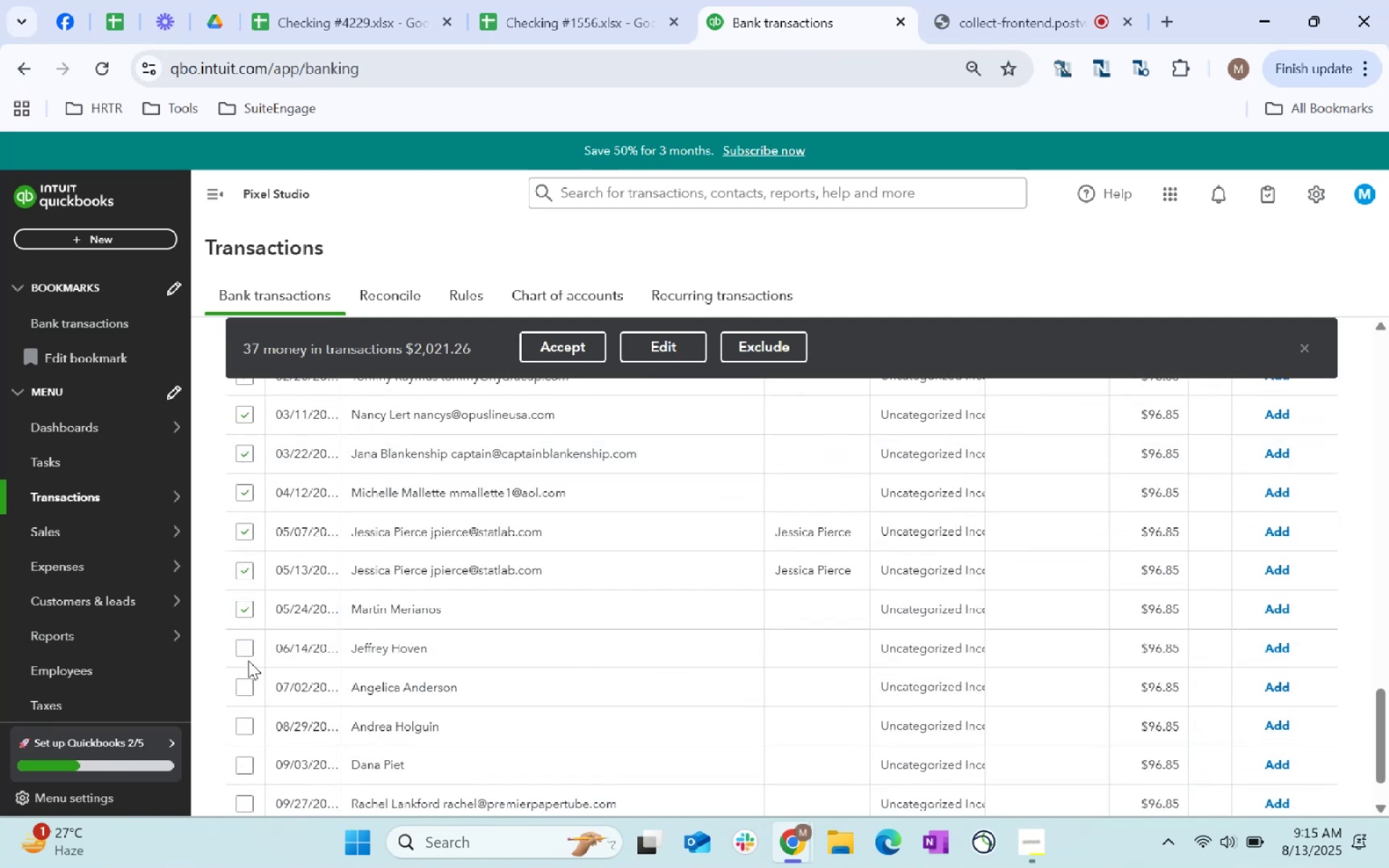 
left_click([248, 649])
 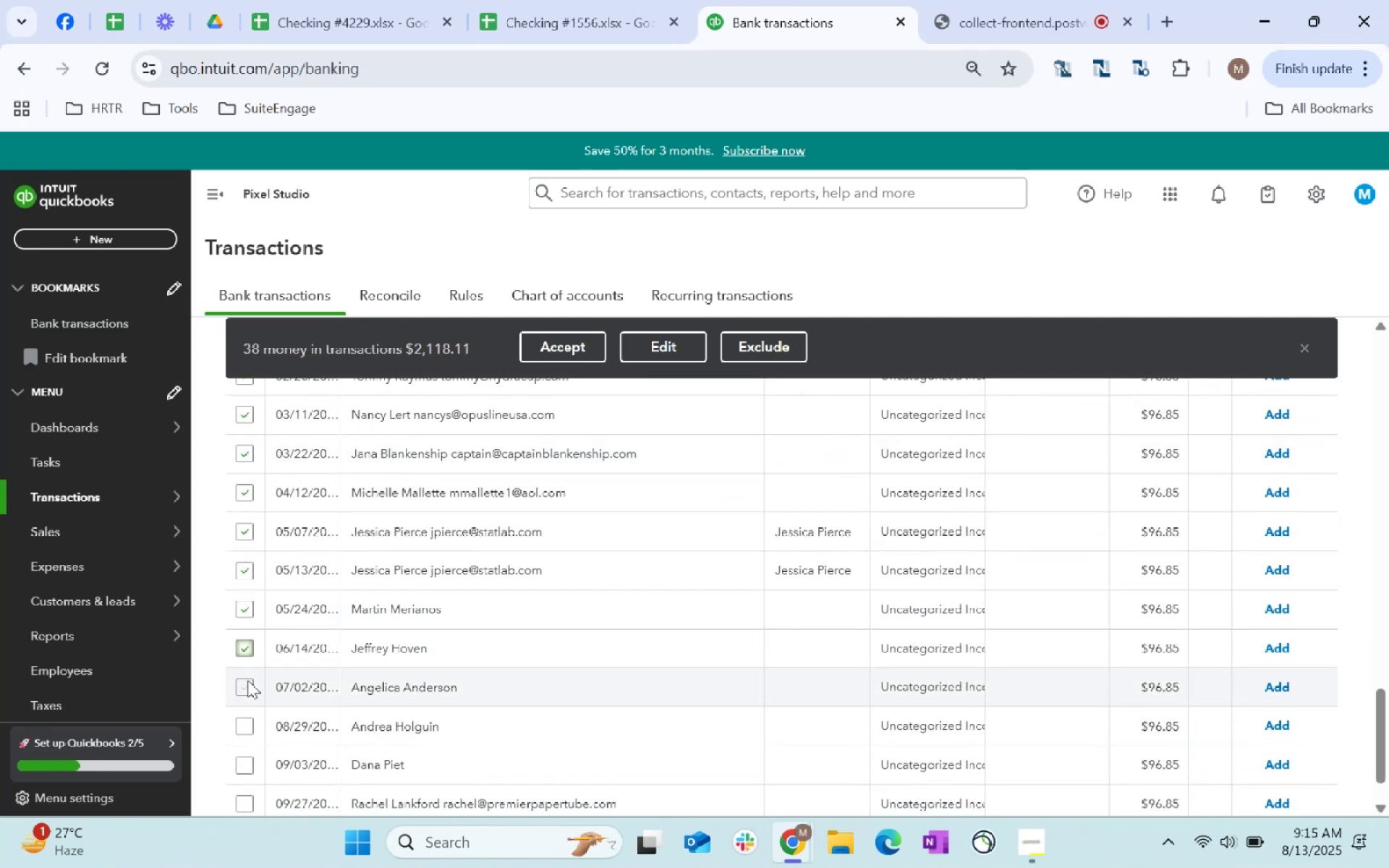 
left_click([247, 680])
 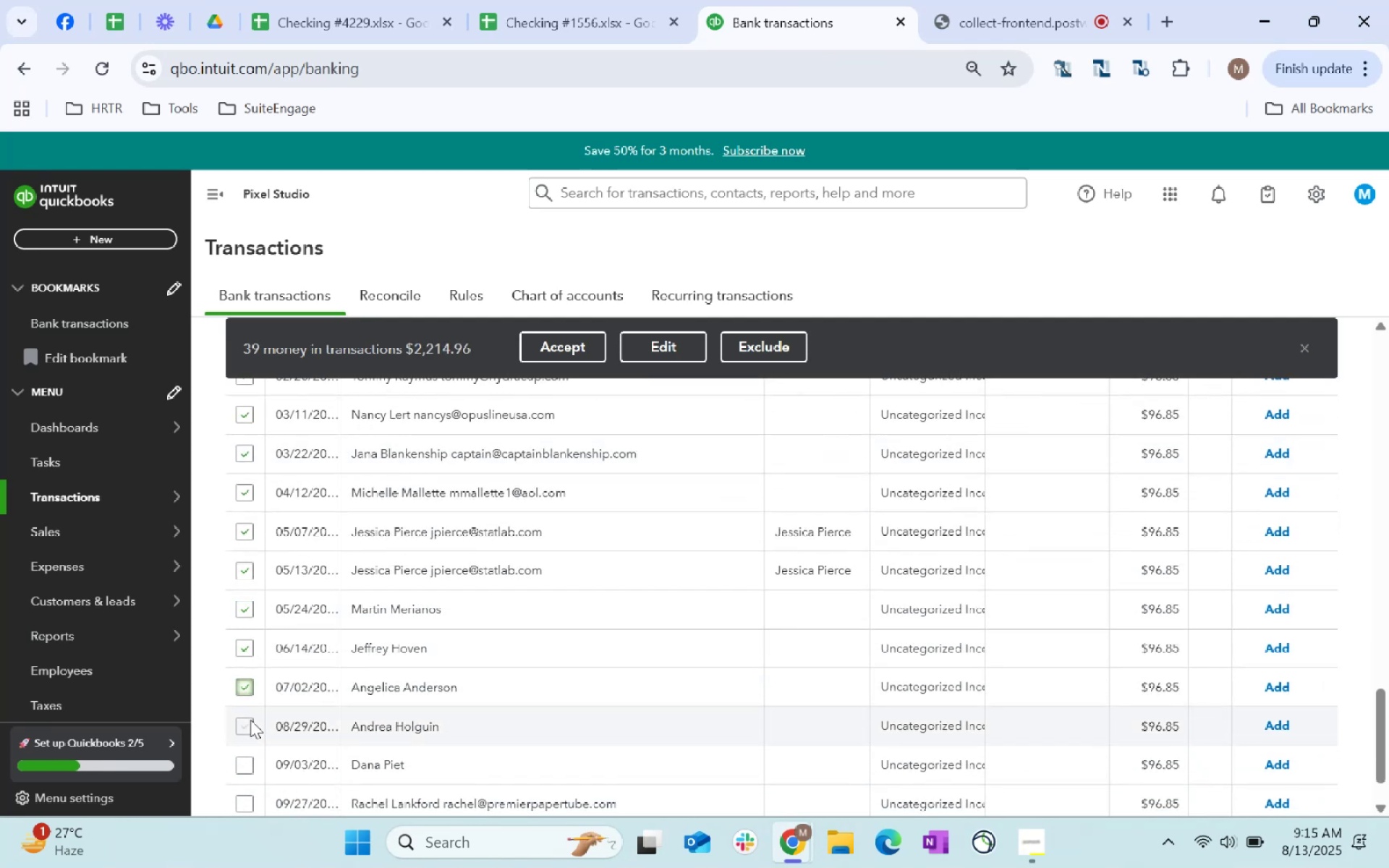 
left_click([250, 719])
 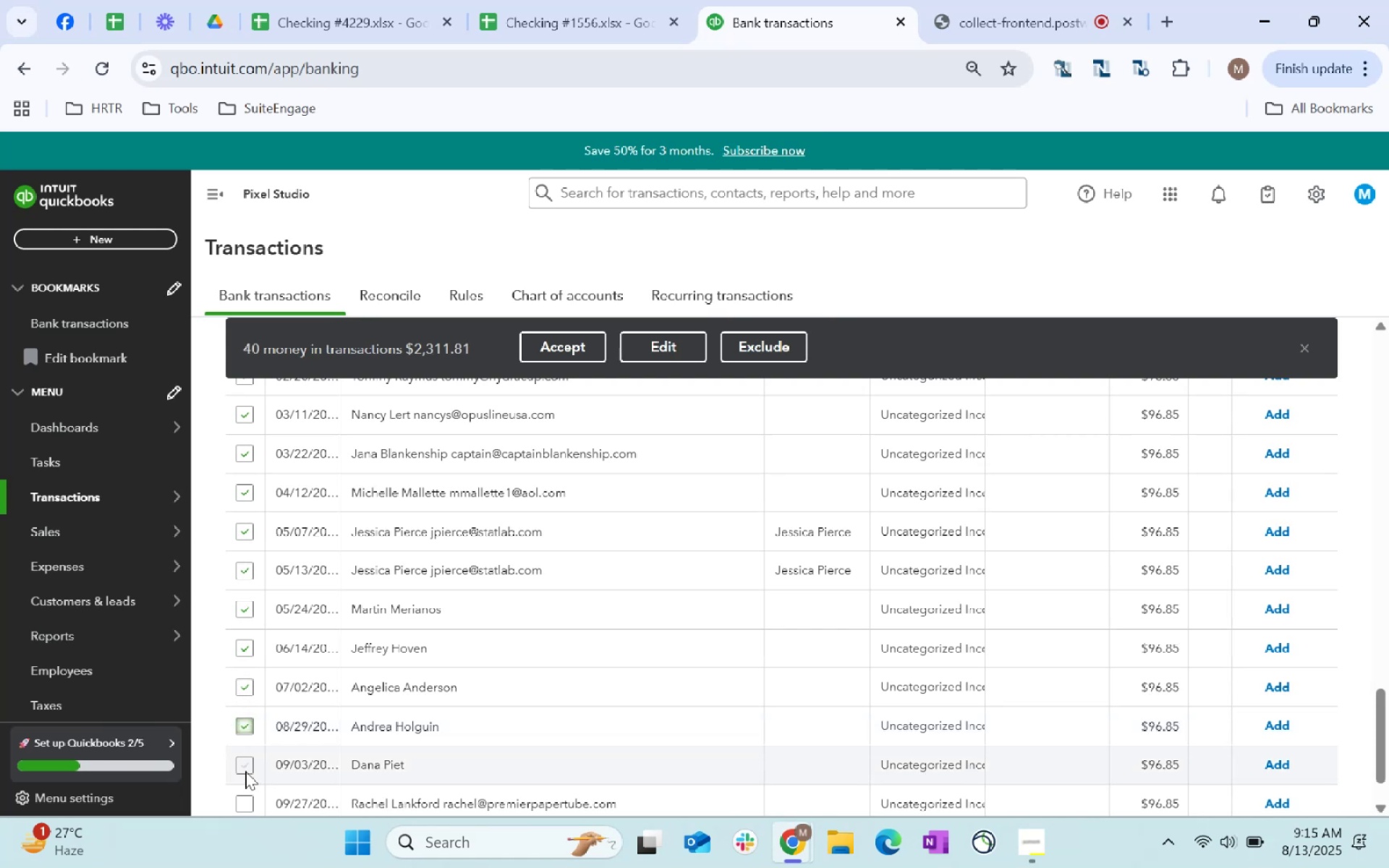 
left_click([245, 770])
 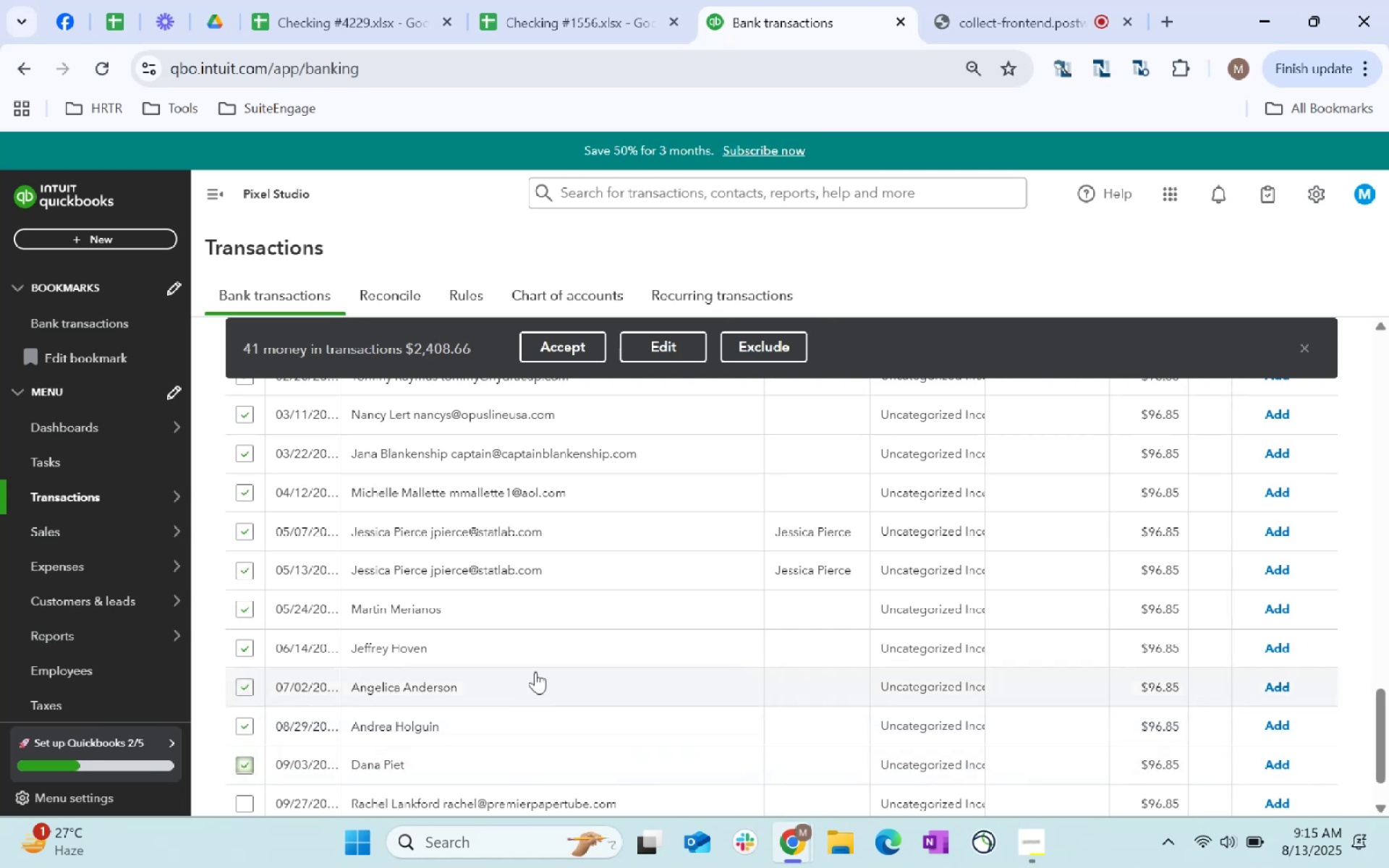 
scroll: coordinate [536, 663], scroll_direction: down, amount: 2.0
 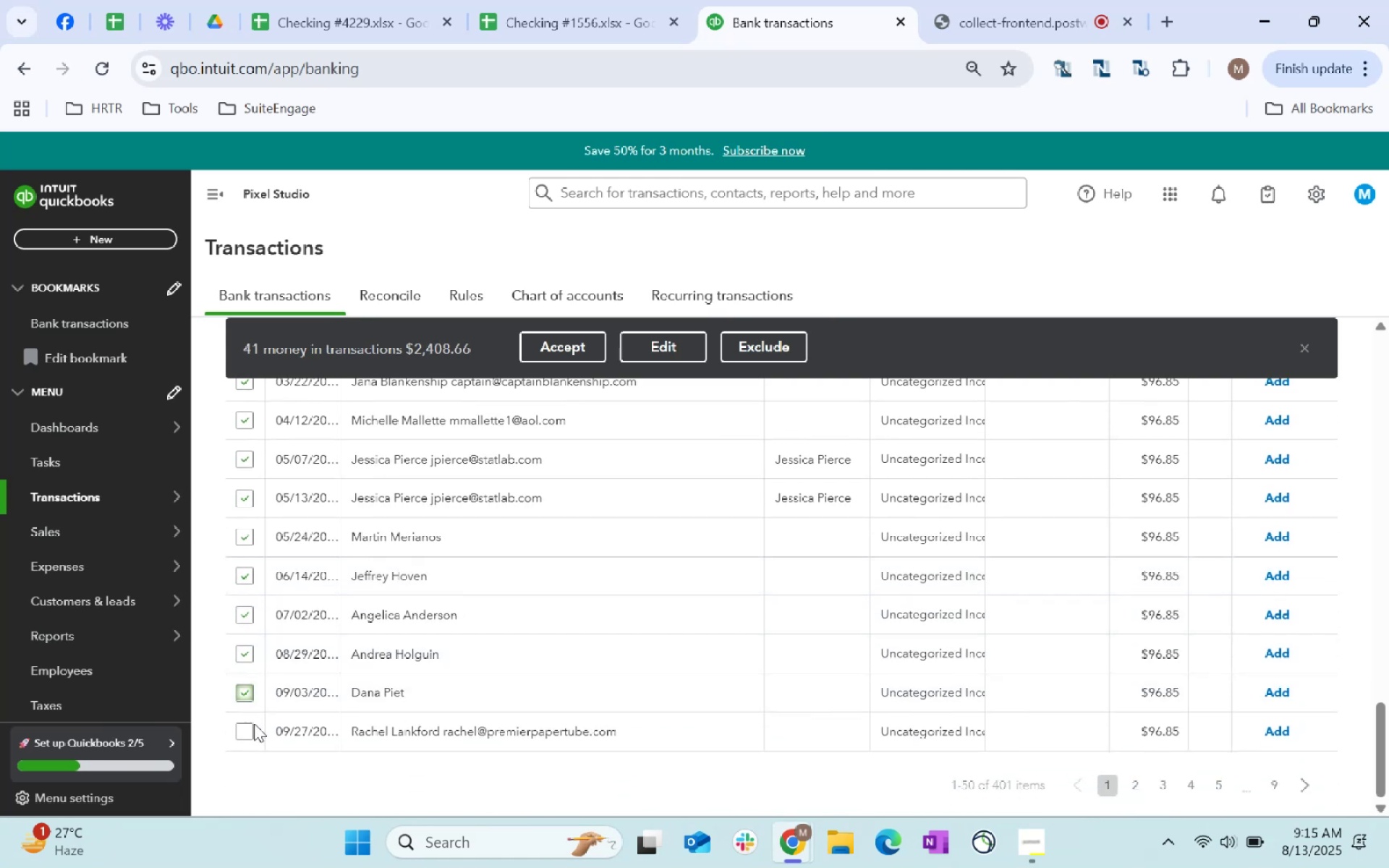 
left_click([250, 731])
 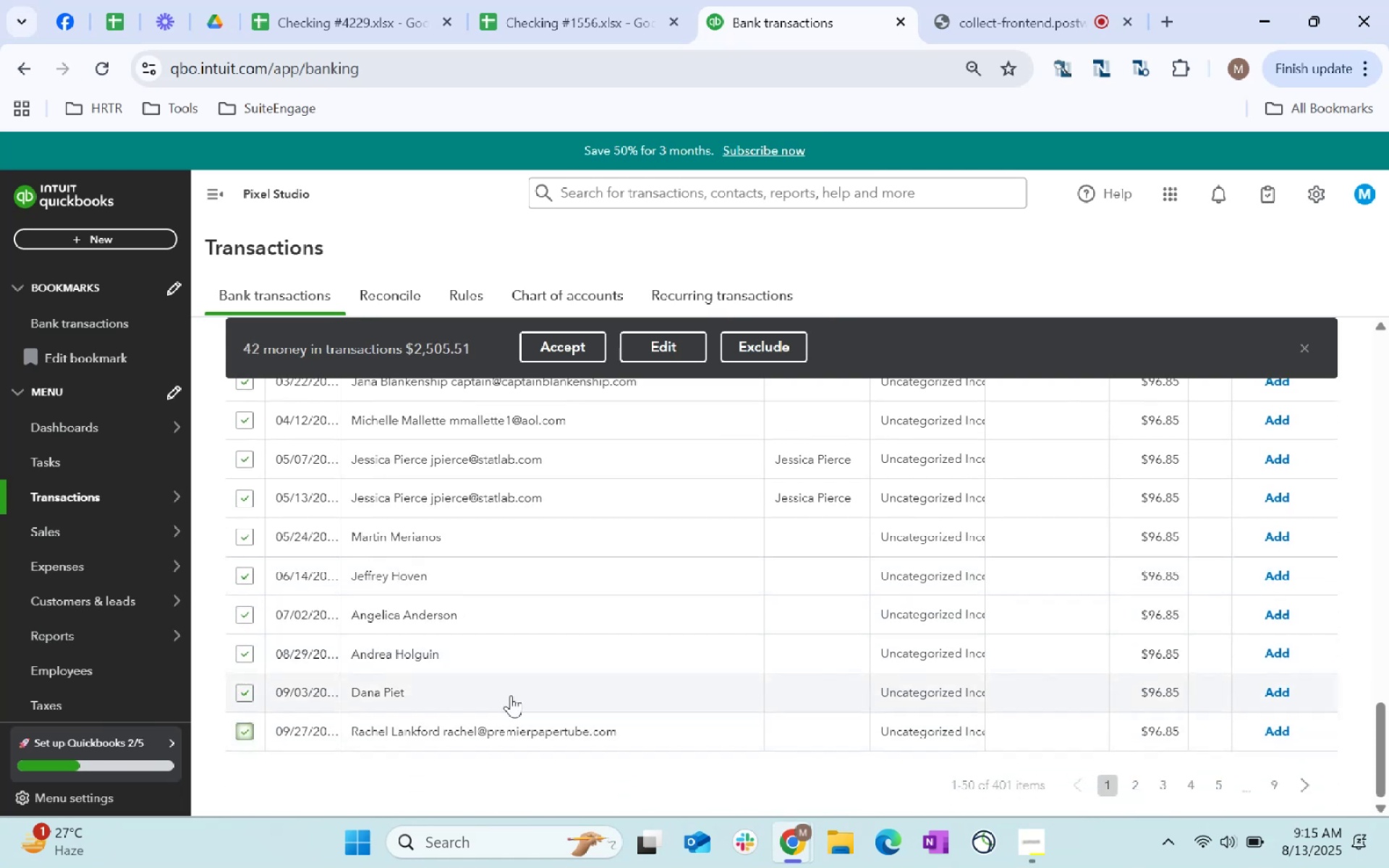 
scroll: coordinate [677, 396], scroll_direction: up, amount: 15.0
 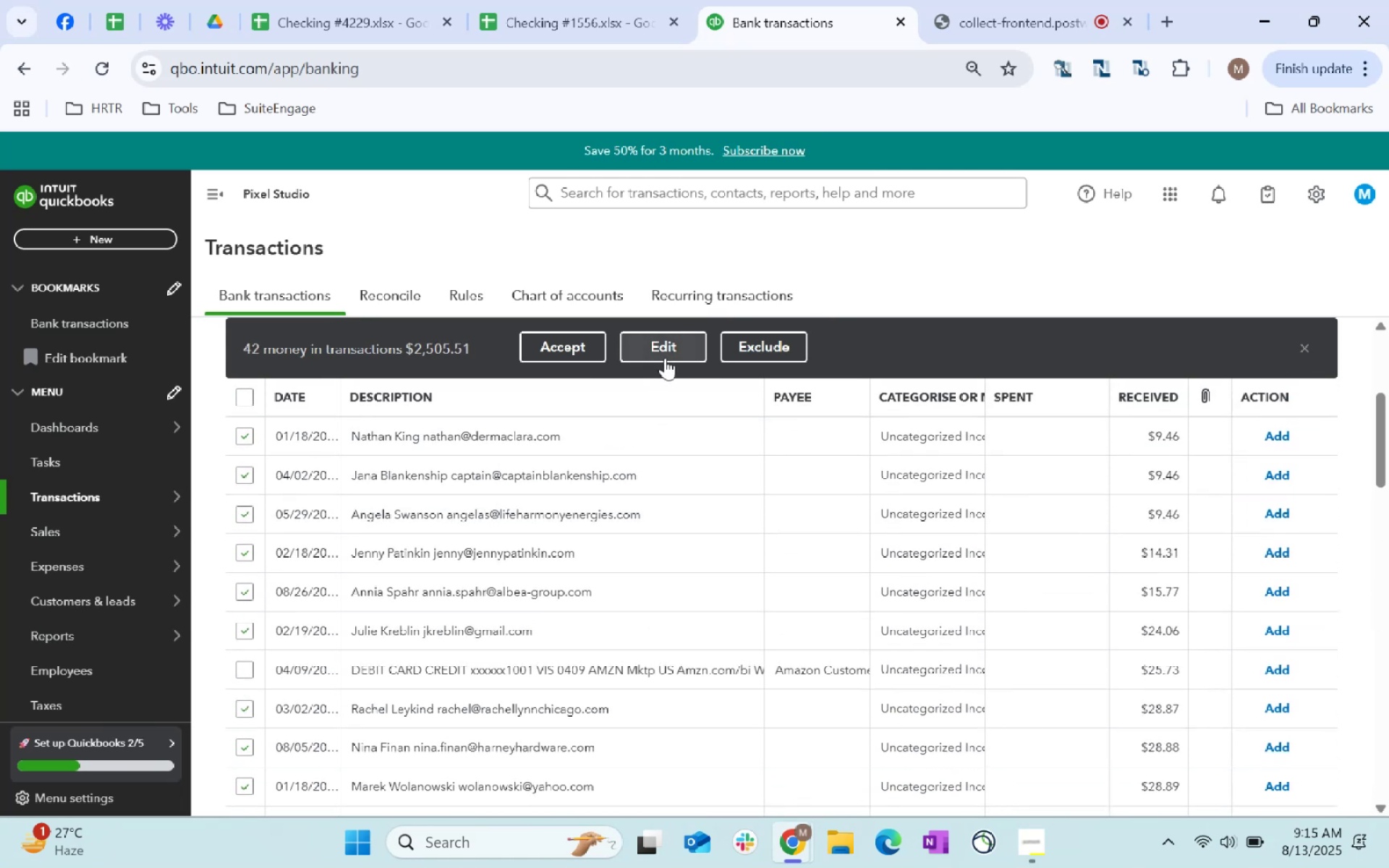 
left_click([665, 358])
 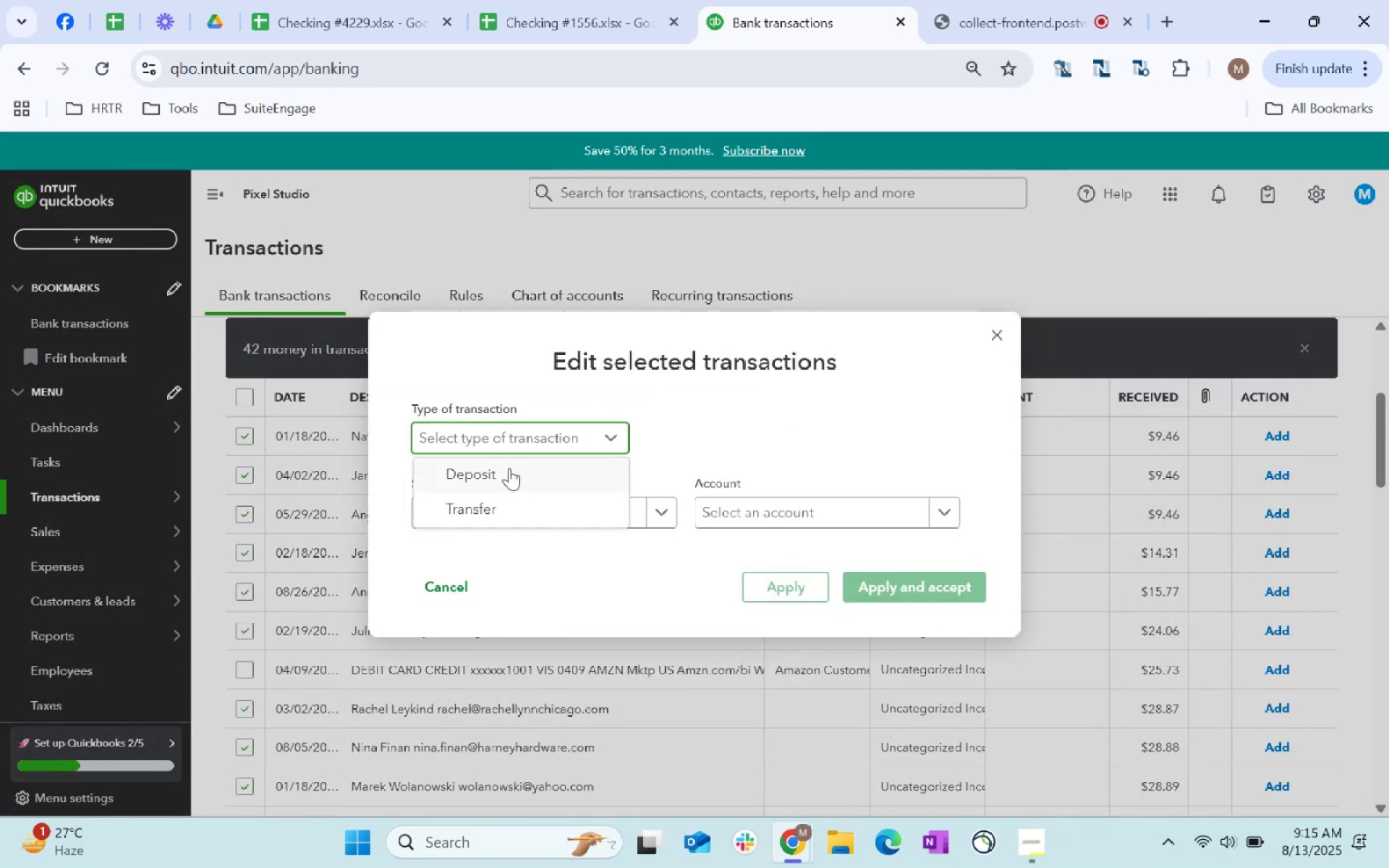 
double_click([496, 518])
 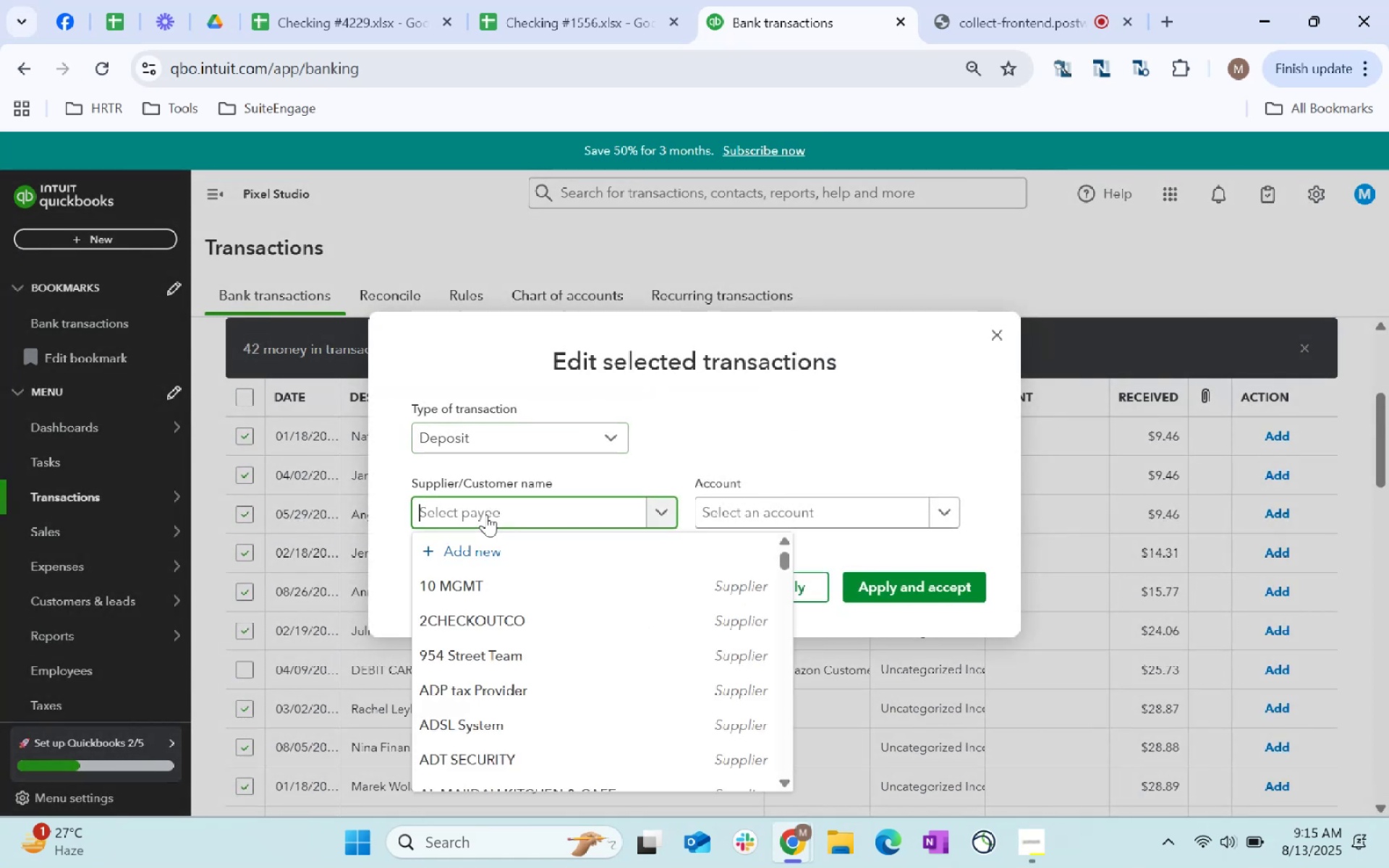 
type(store)
 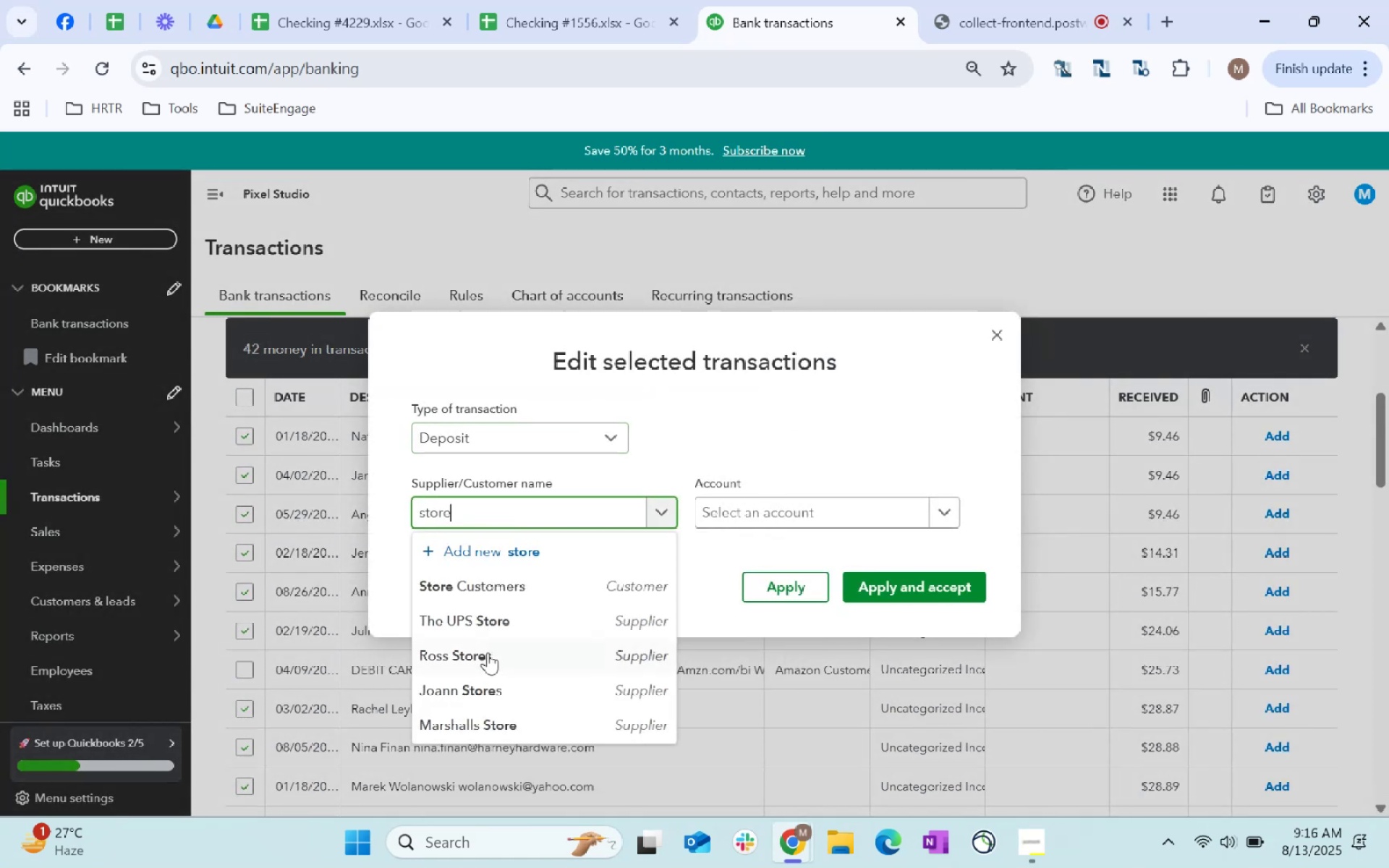 
left_click([515, 582])
 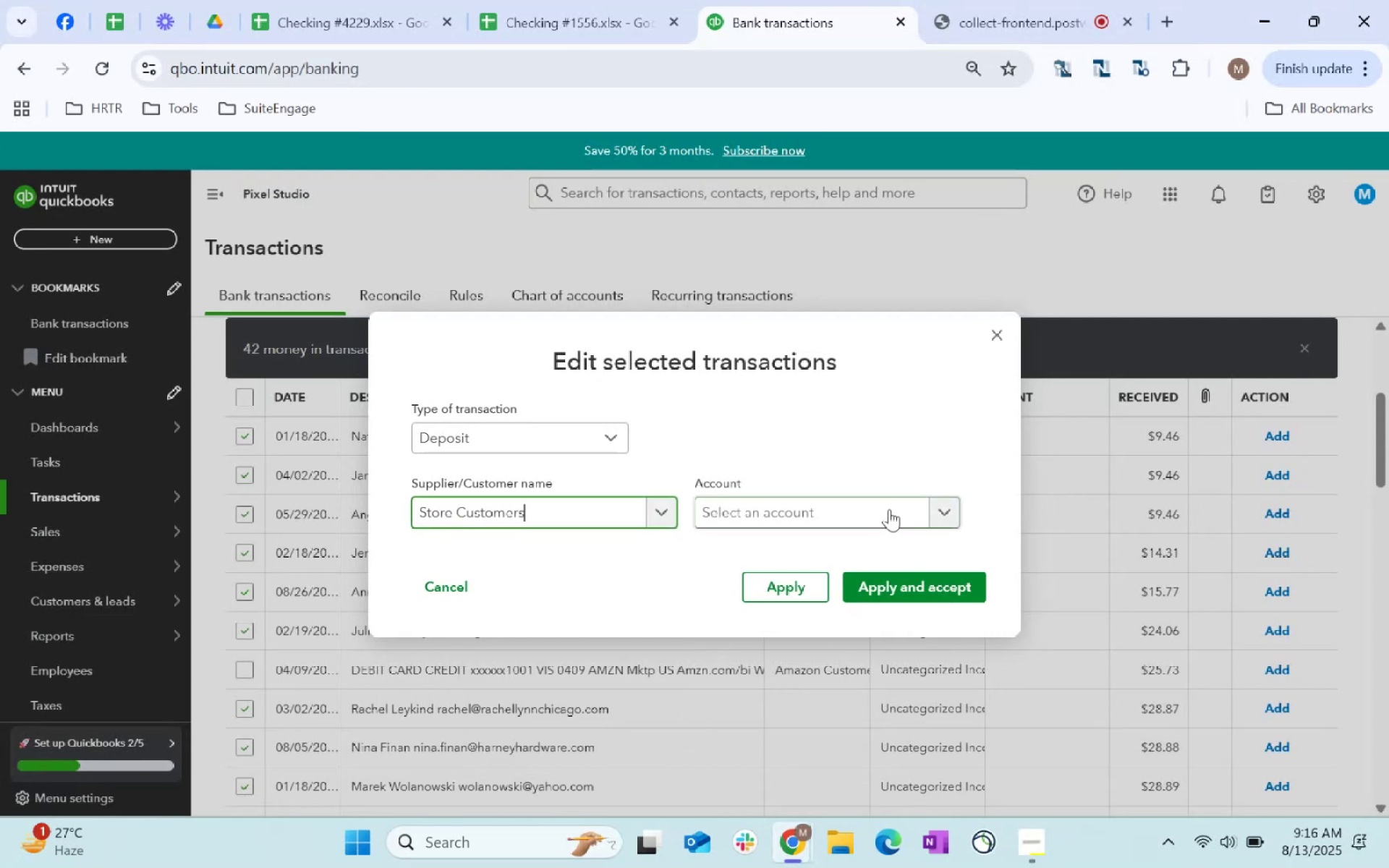 
left_click([880, 509])
 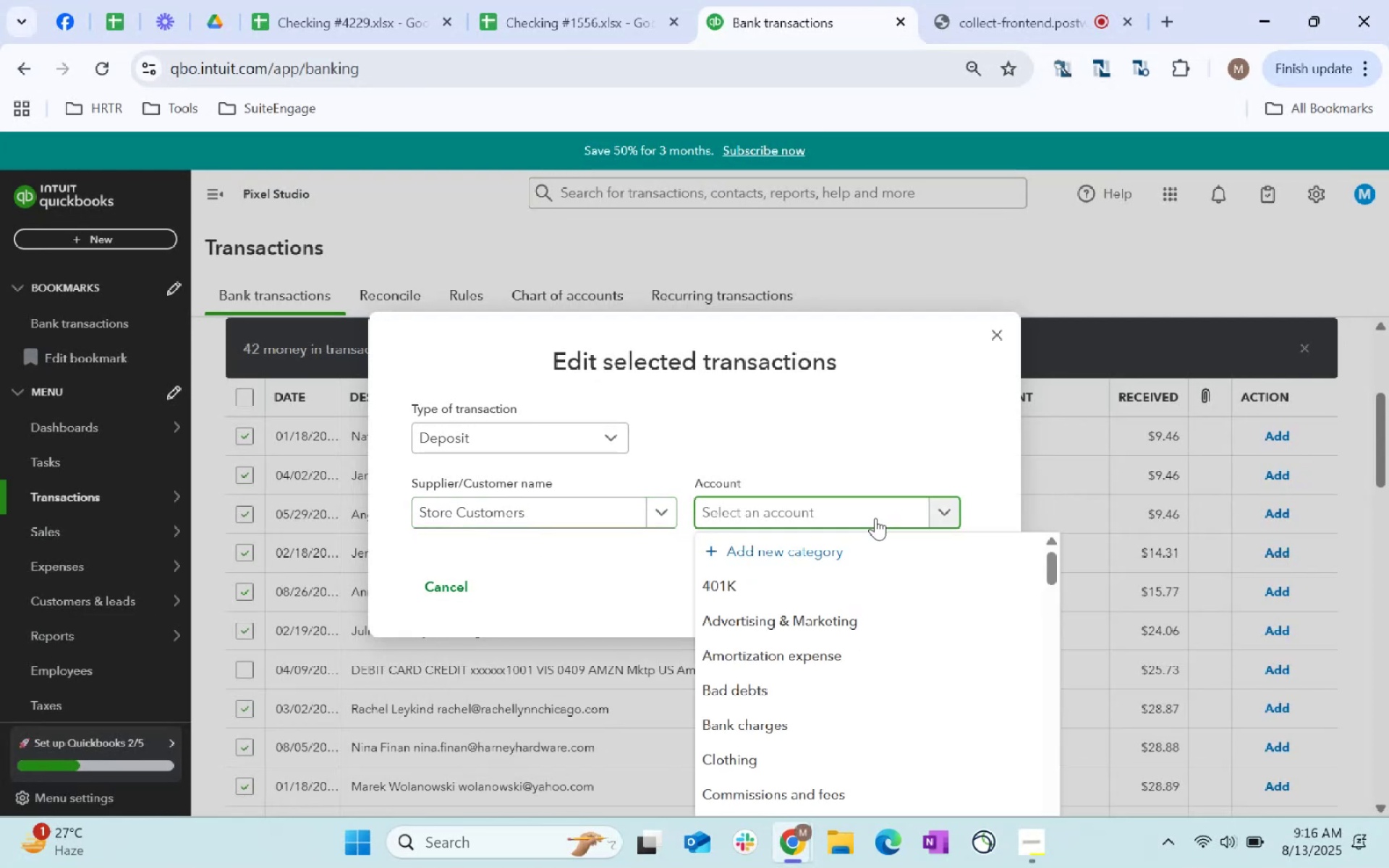 
type(services)
 